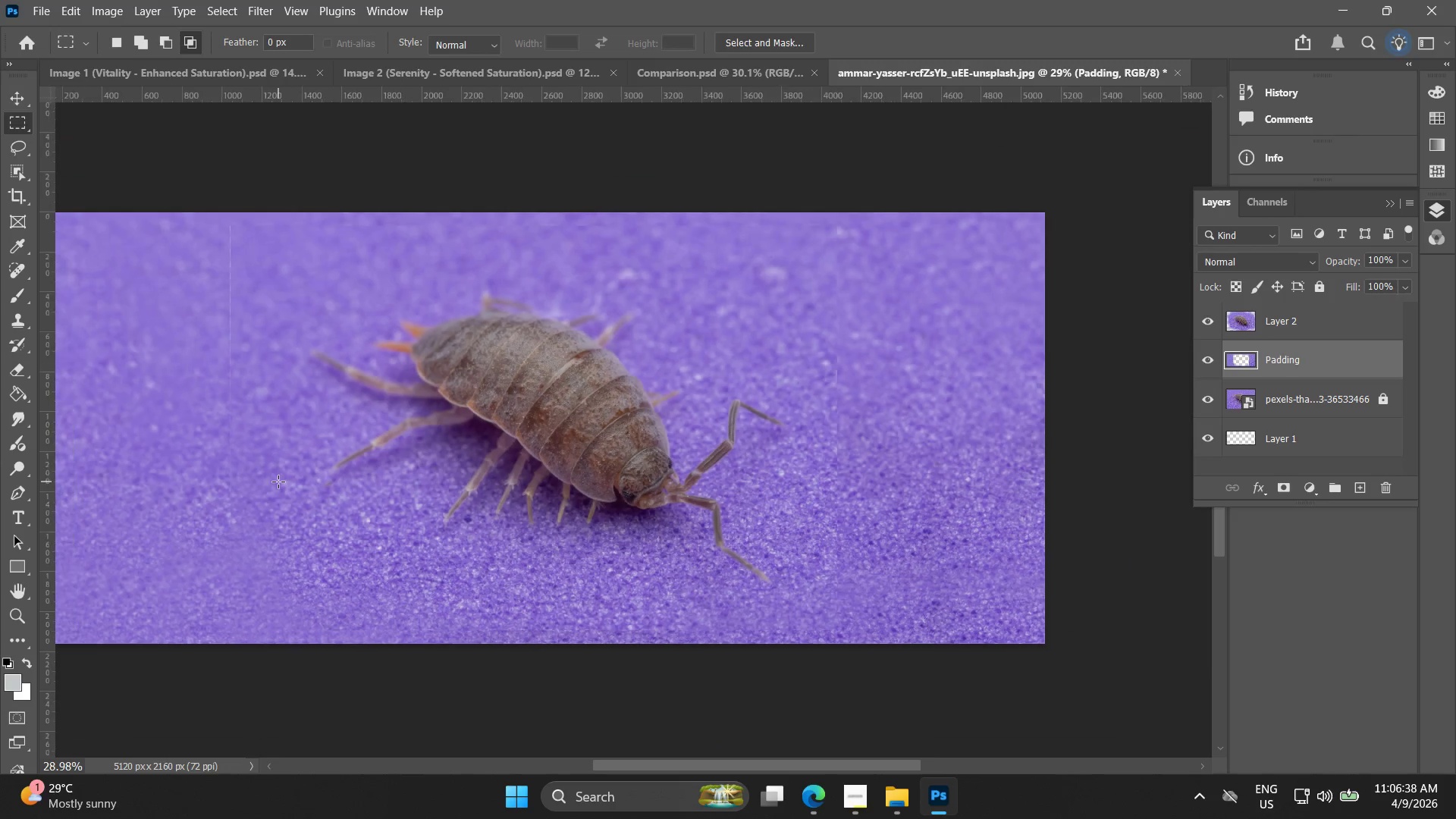 
key(V)
 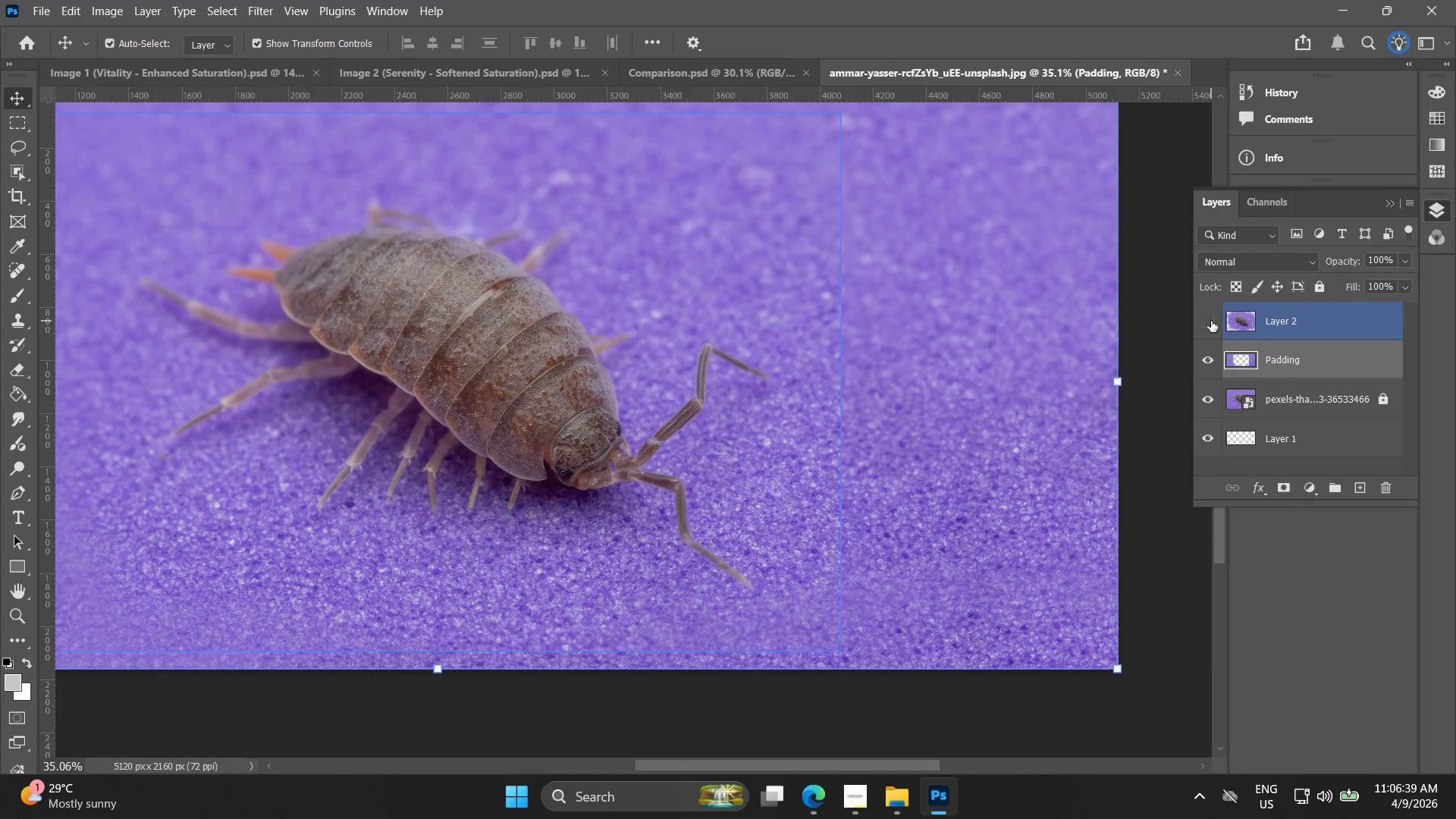 
scroll: coordinate [824, 565], scroll_direction: up, amount: 2.0
 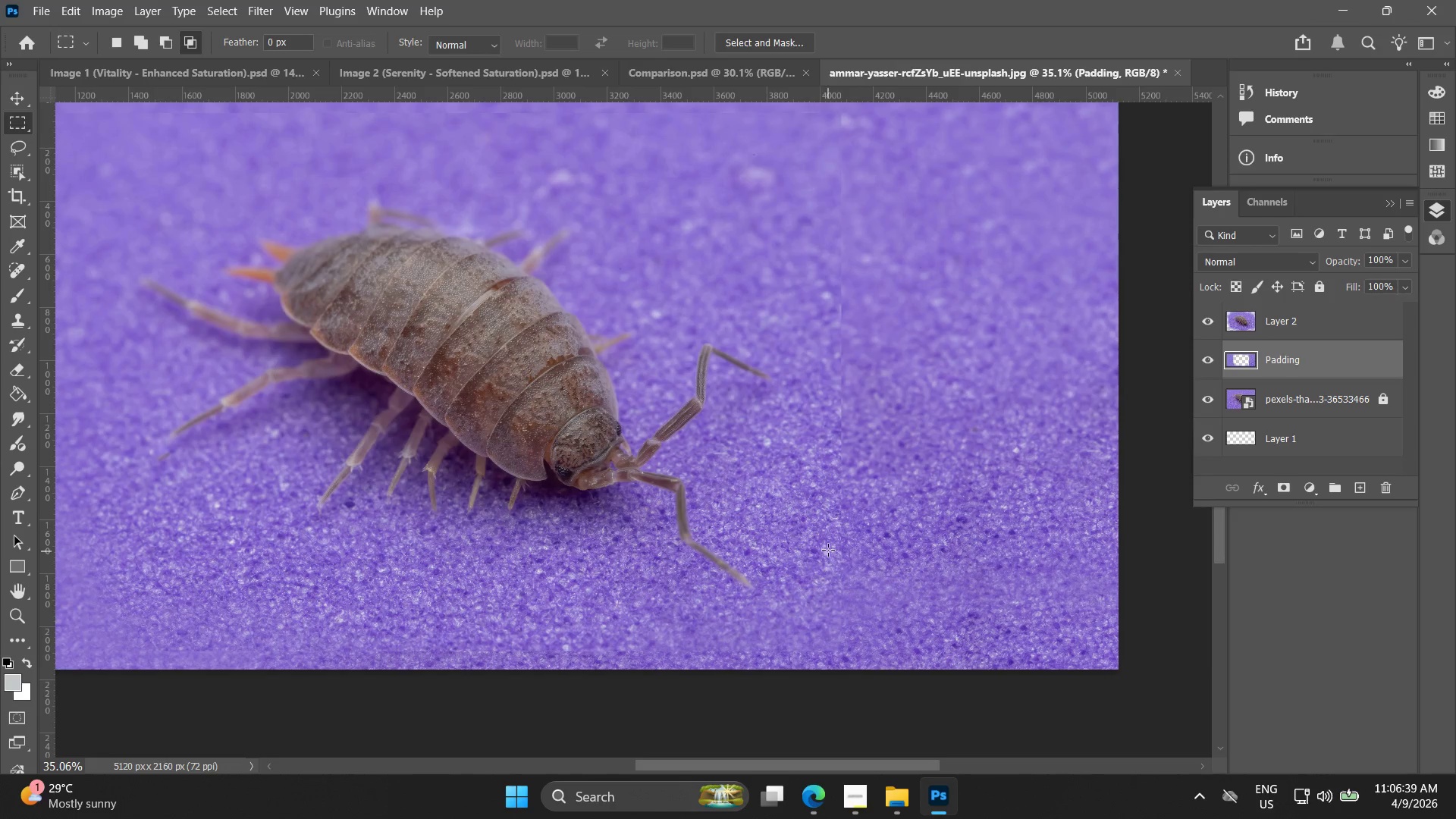 
double_click([1201, 316])
 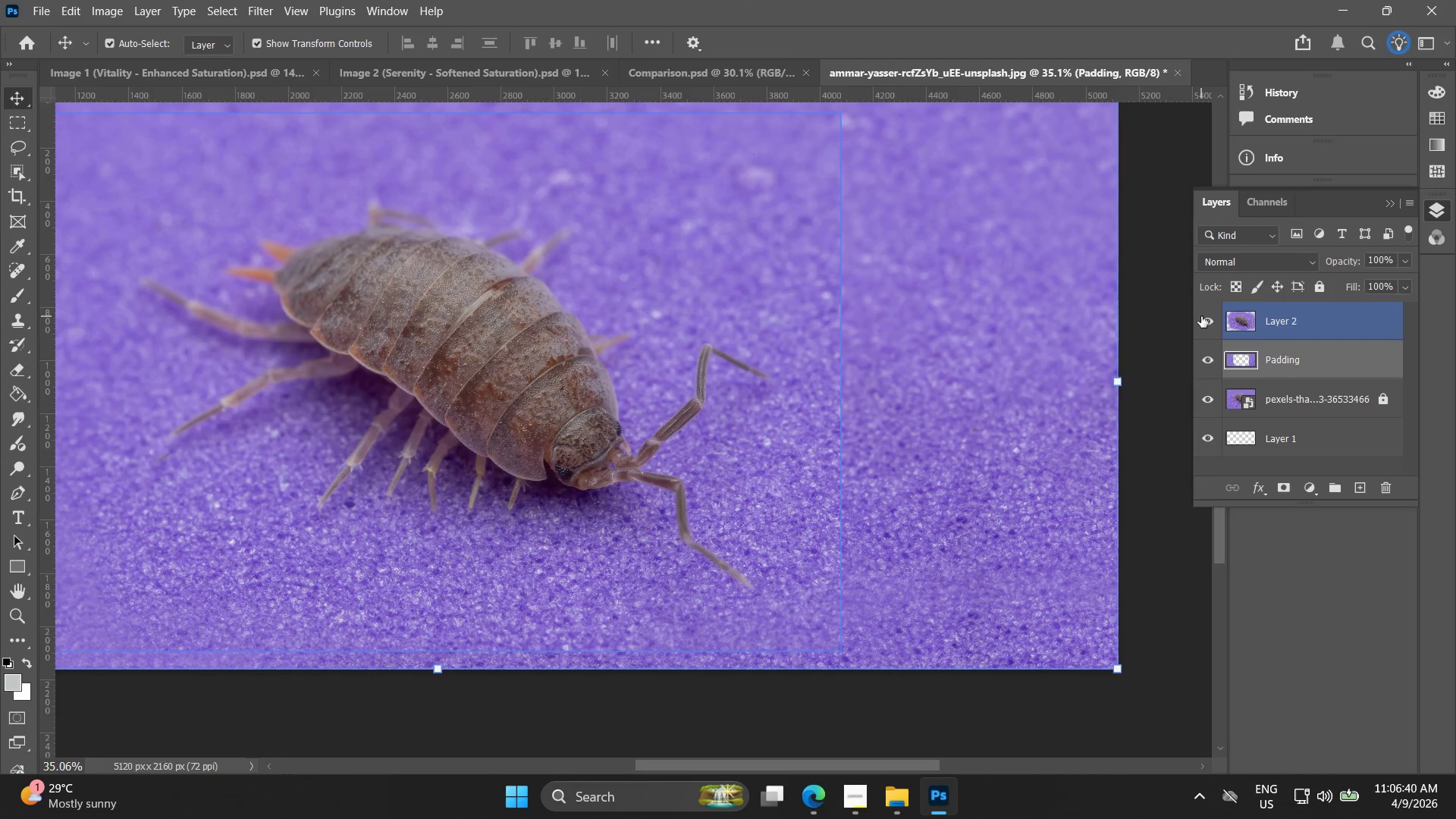 
left_click([1201, 316])
 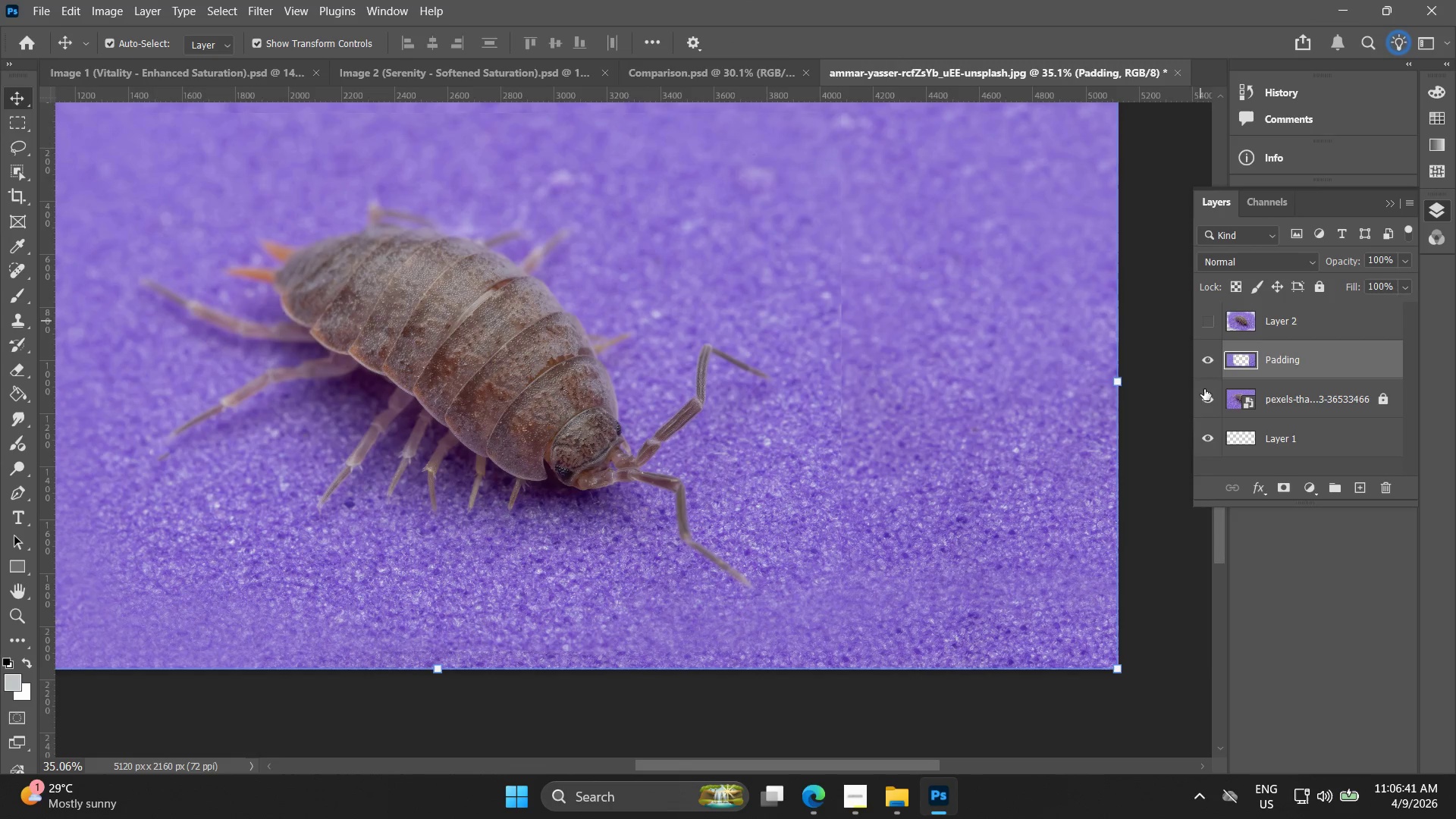 
left_click([1212, 400])
 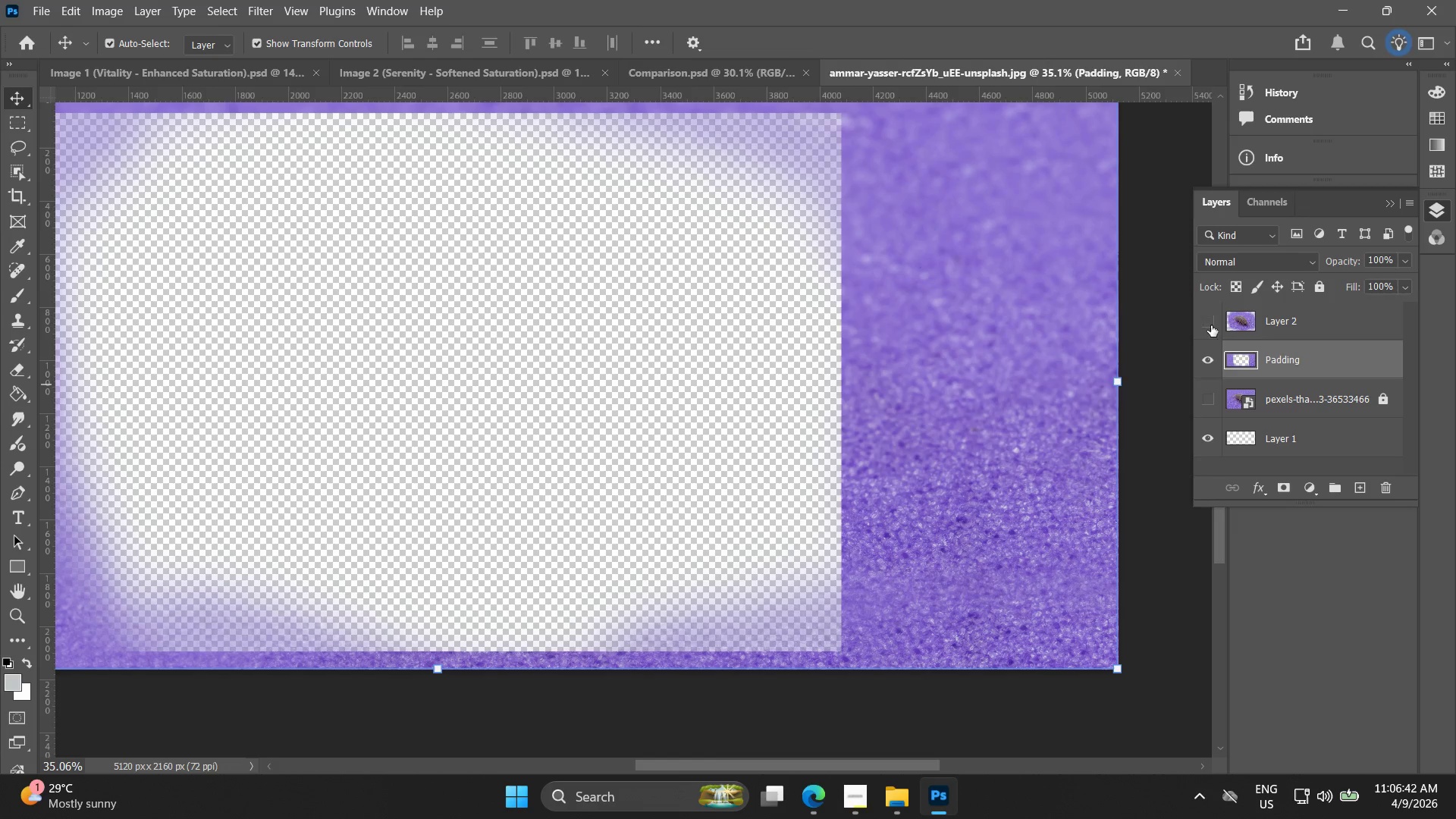 
left_click([1211, 310])
 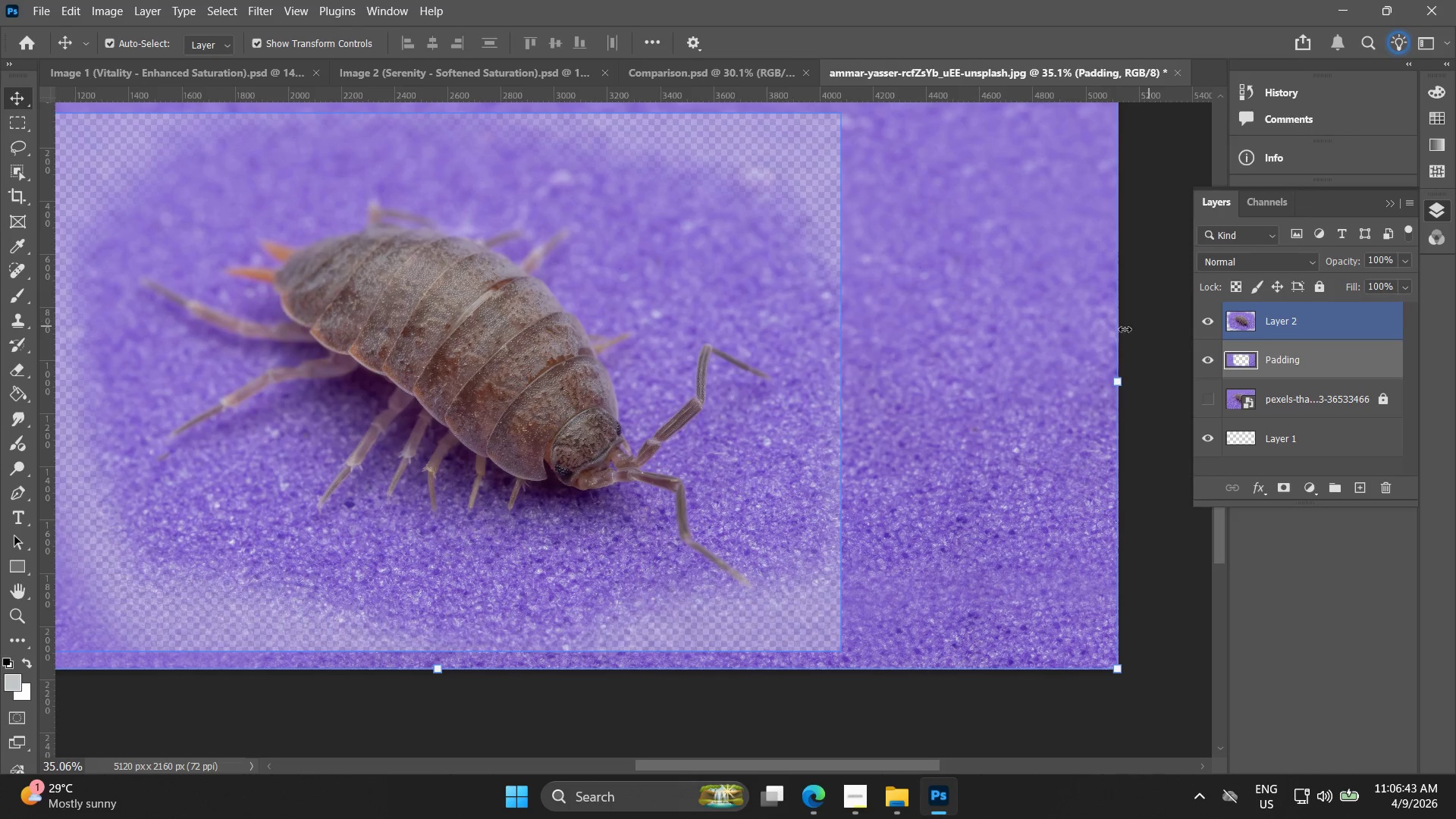 
hold_key(key=Space, duration=0.61)
 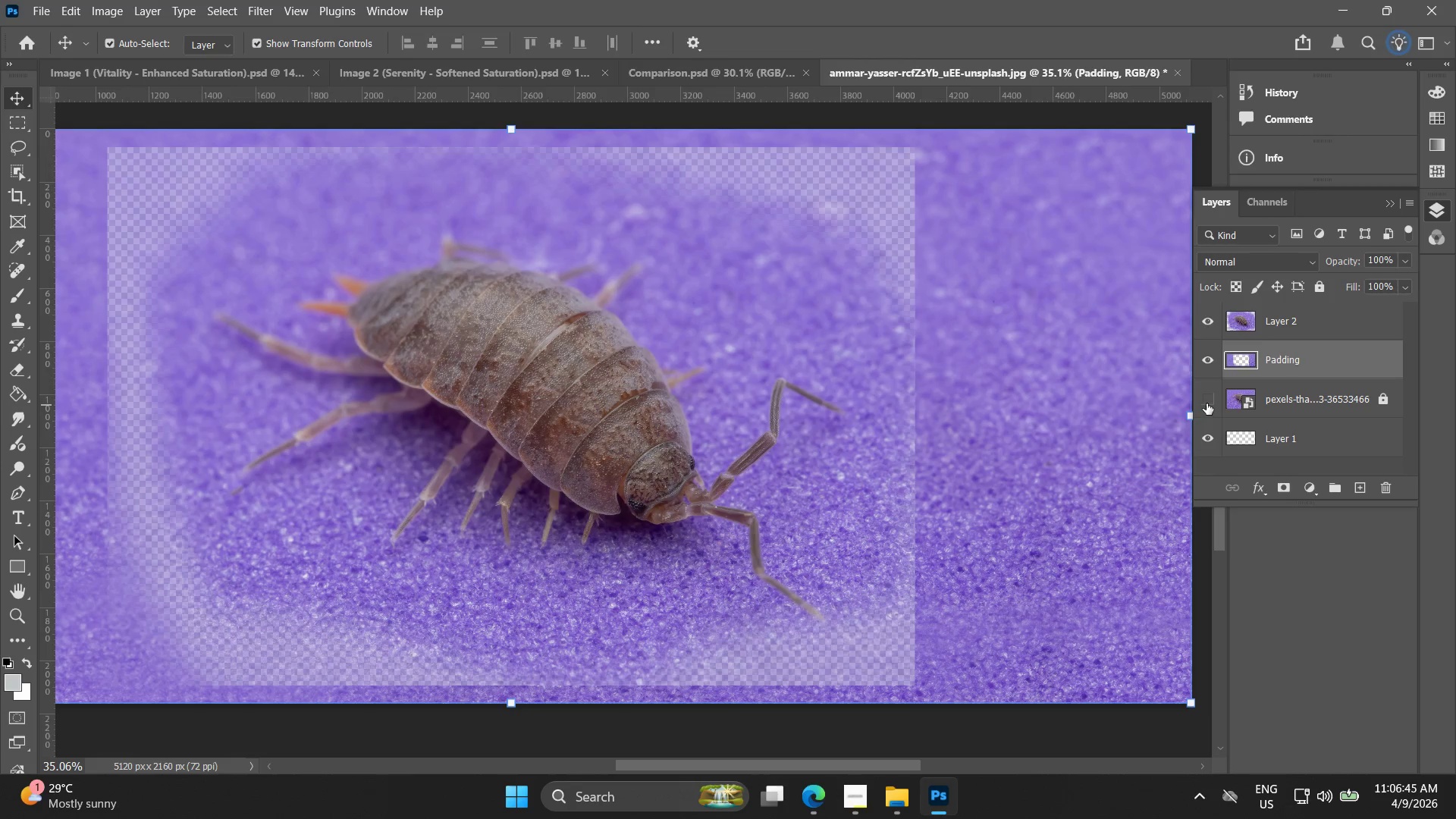 
left_click_drag(start_coordinate=[945, 390], to_coordinate=[1018, 424])
 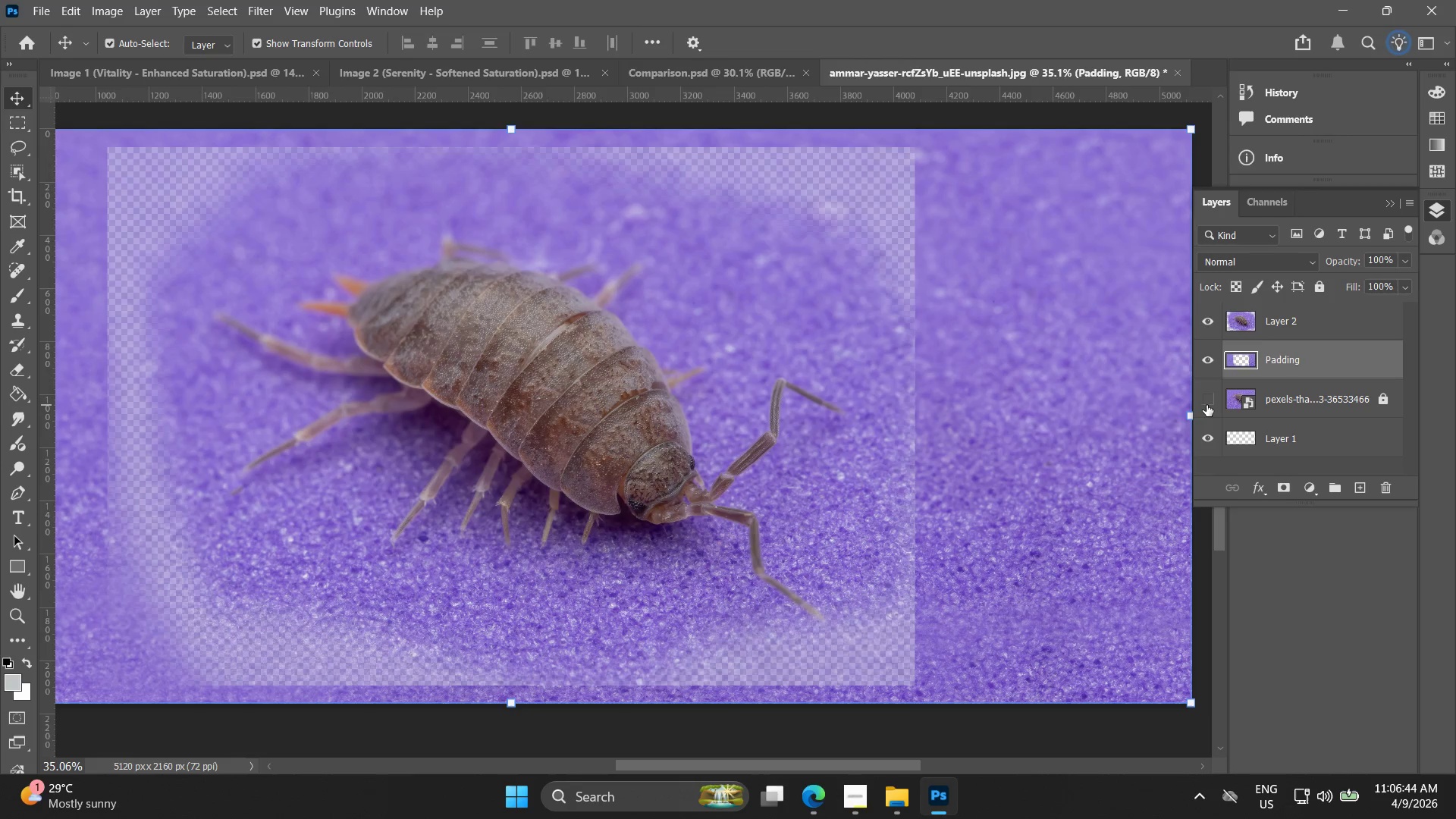 
left_click([1207, 403])
 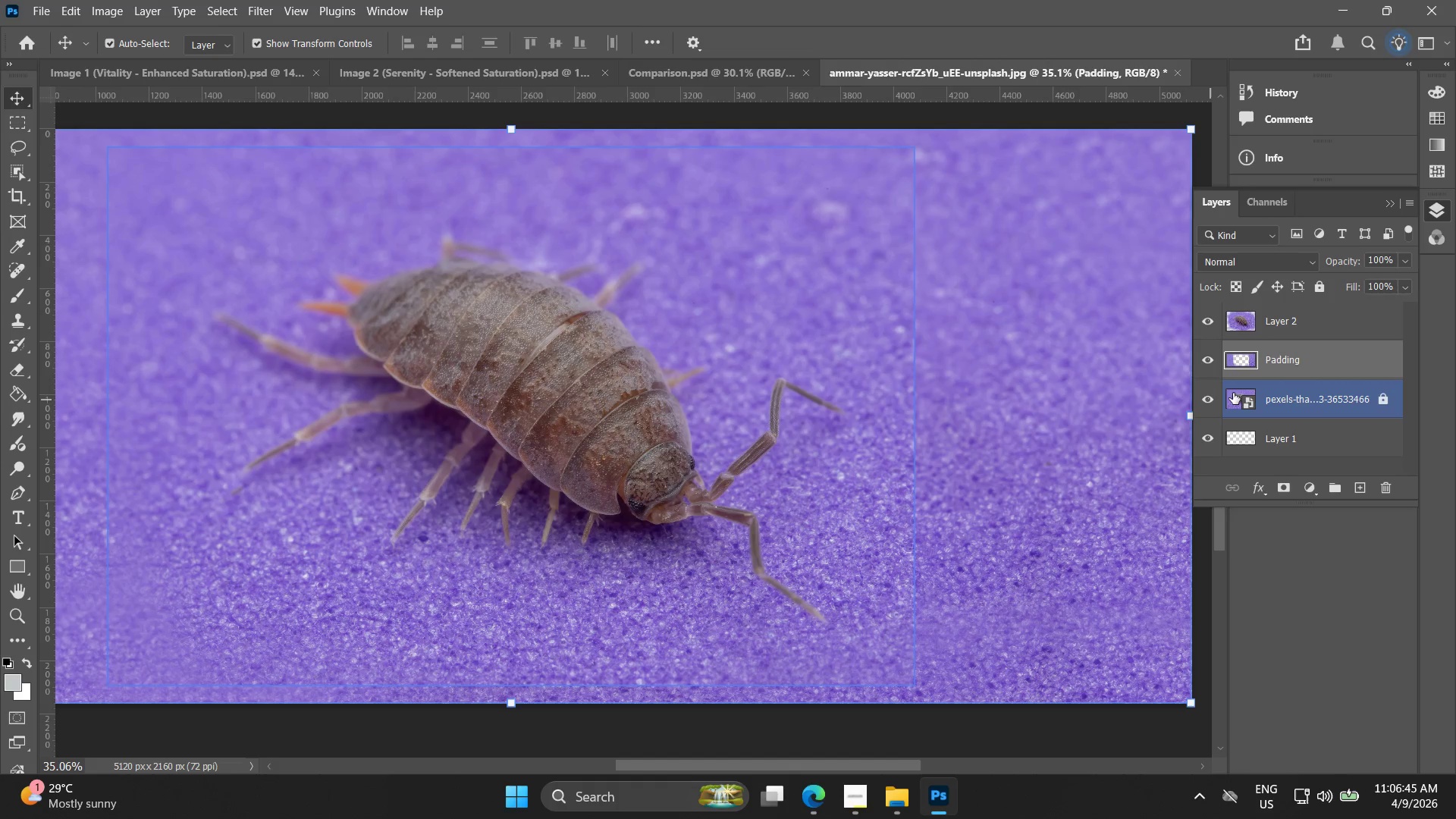 
left_click([1237, 394])
 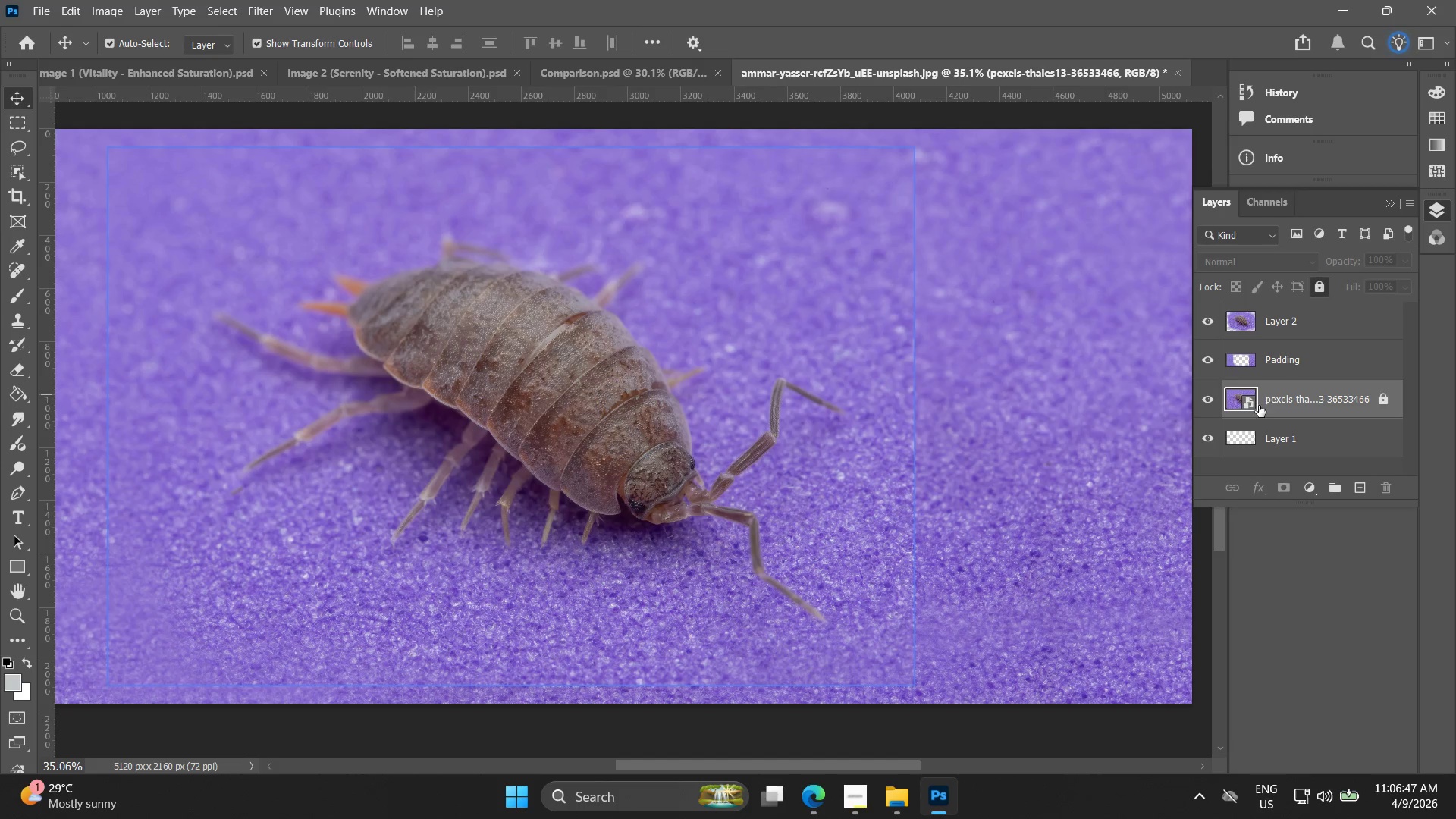 
right_click([1247, 405])
 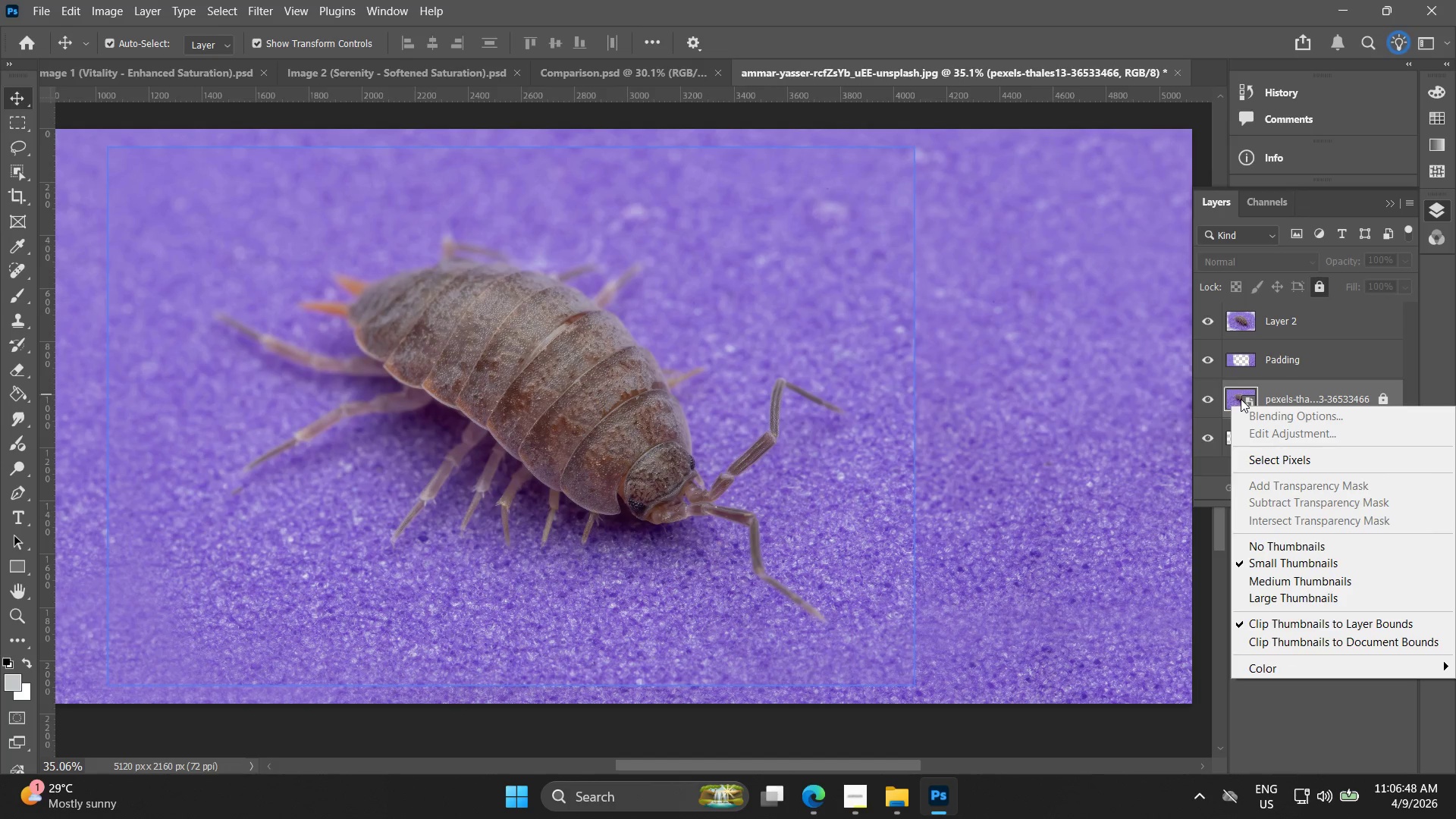 
left_click([1246, 387])
 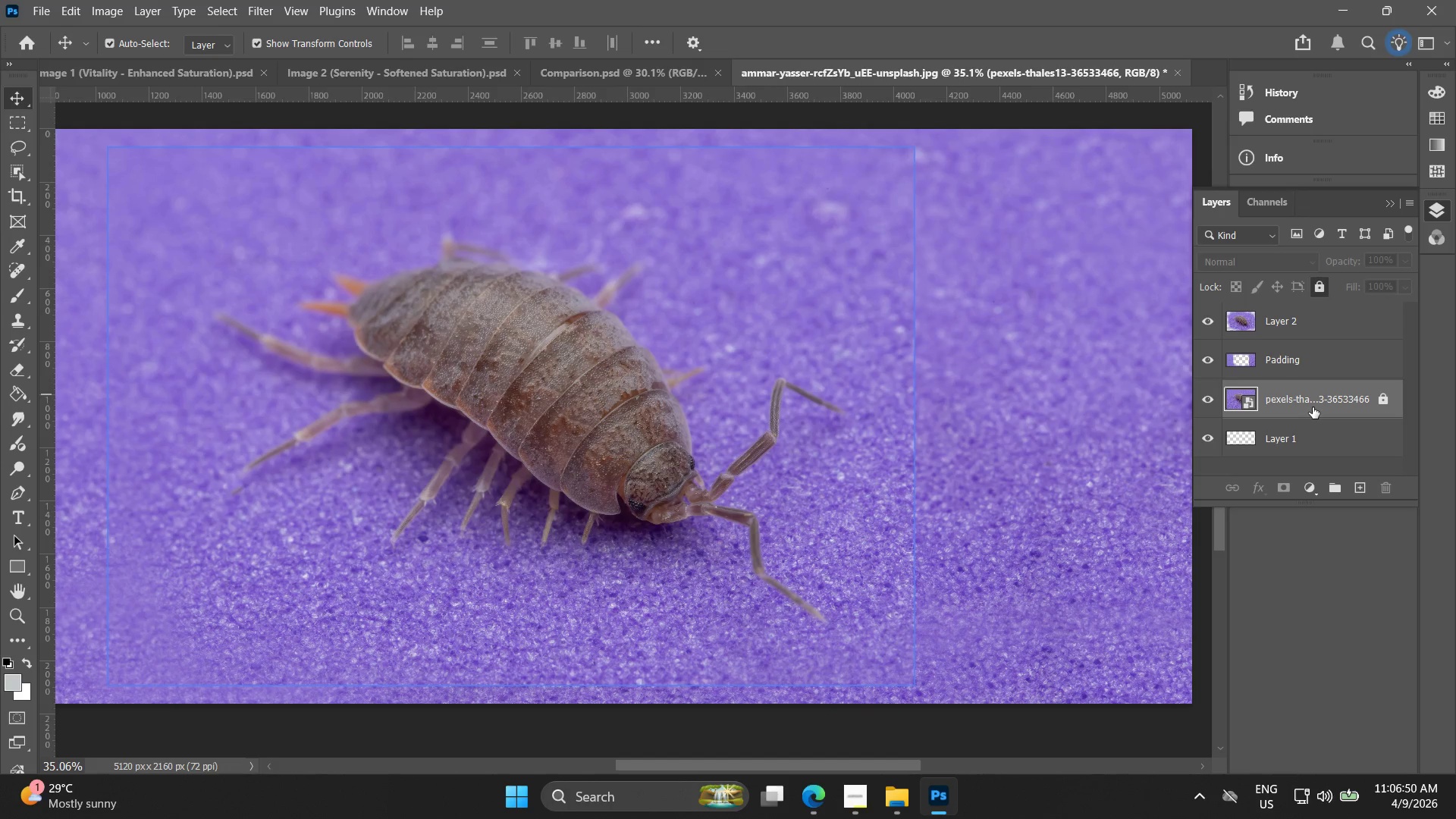 
double_click([1314, 399])
 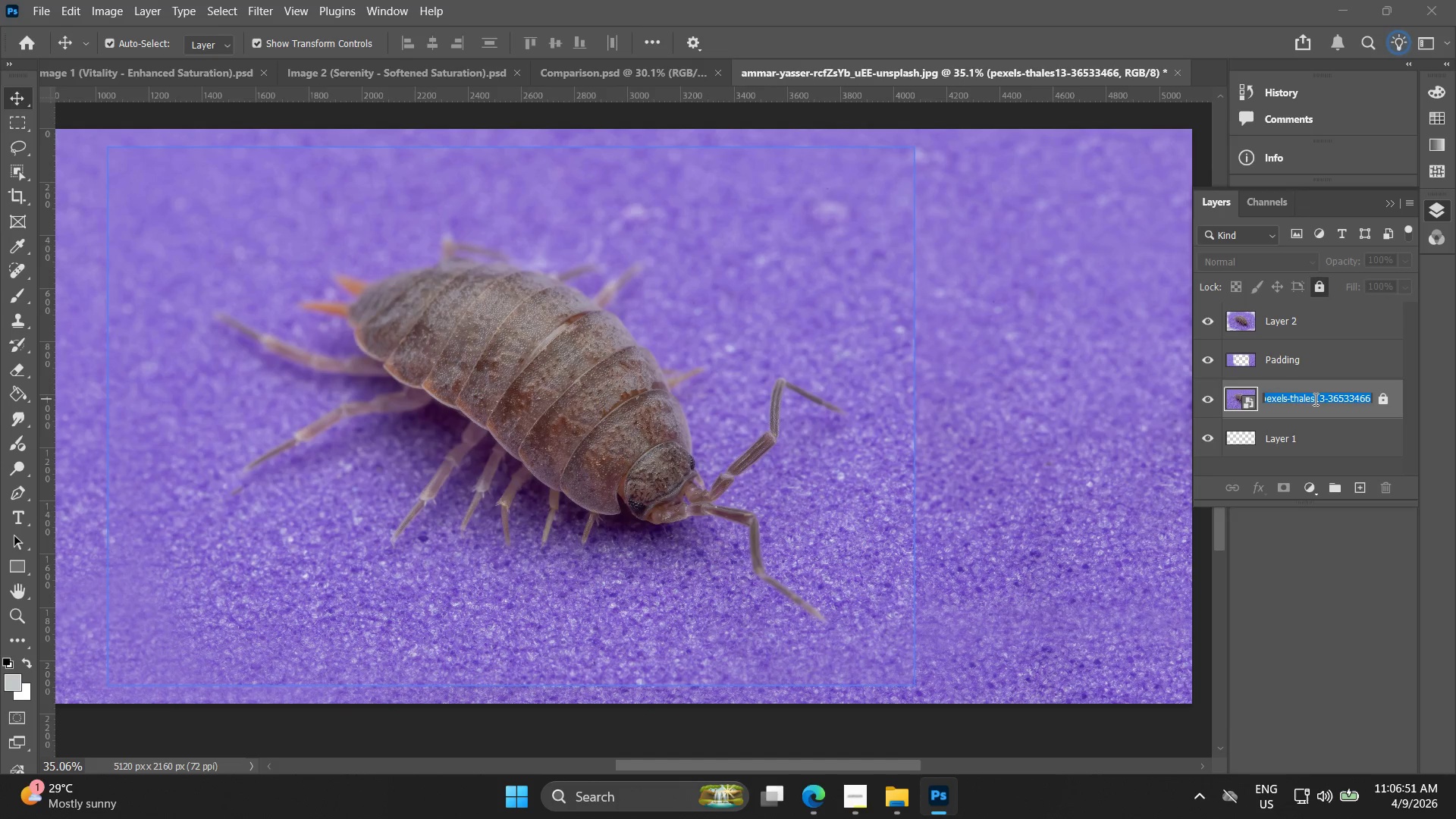 
type(Orifgi)
key(Backspace)
key(Backspace)
key(Backspace)
type(g)
key(Backspace)
key(Backspace)
type(ginal)
 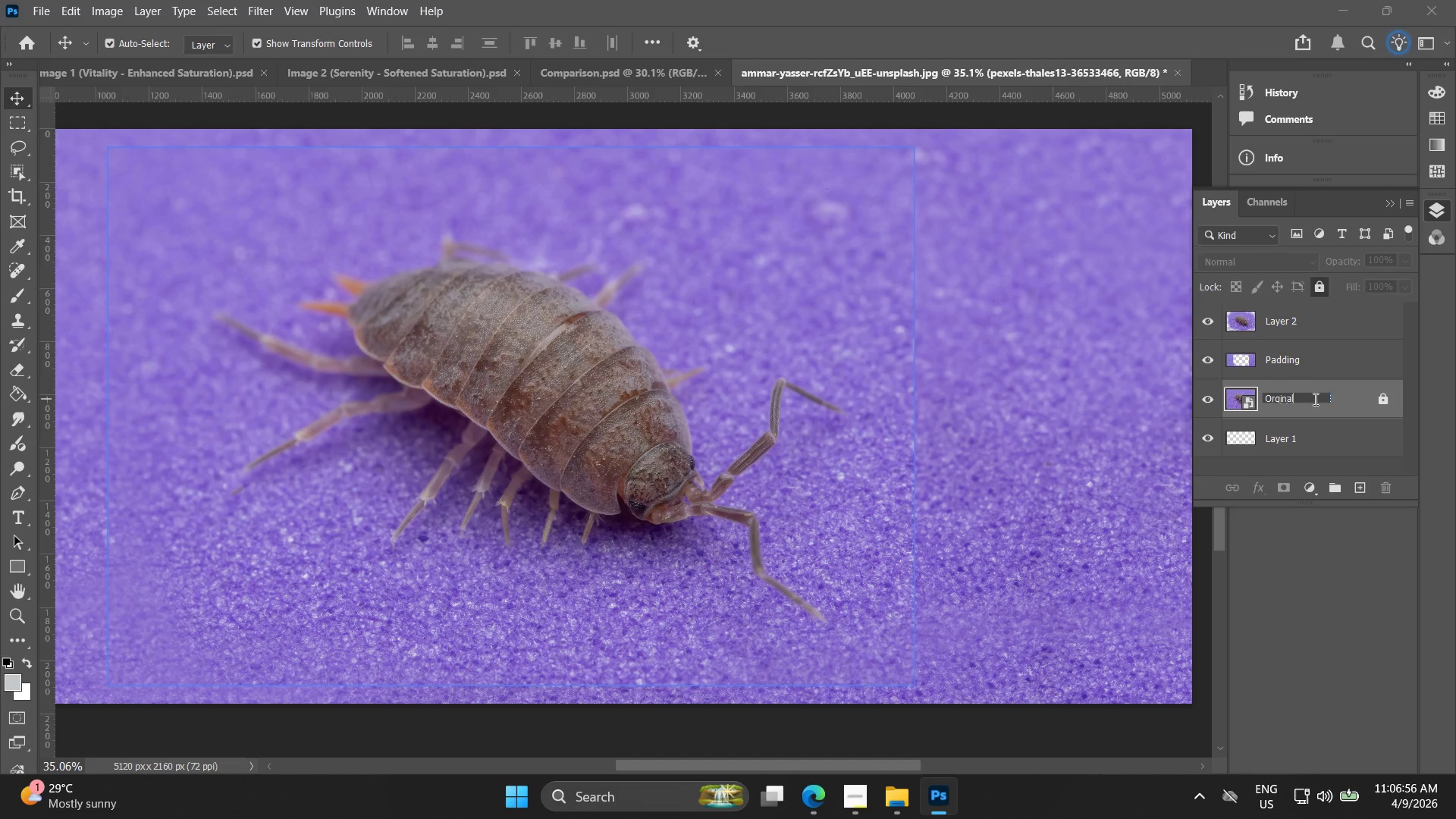 
key(Enter)
 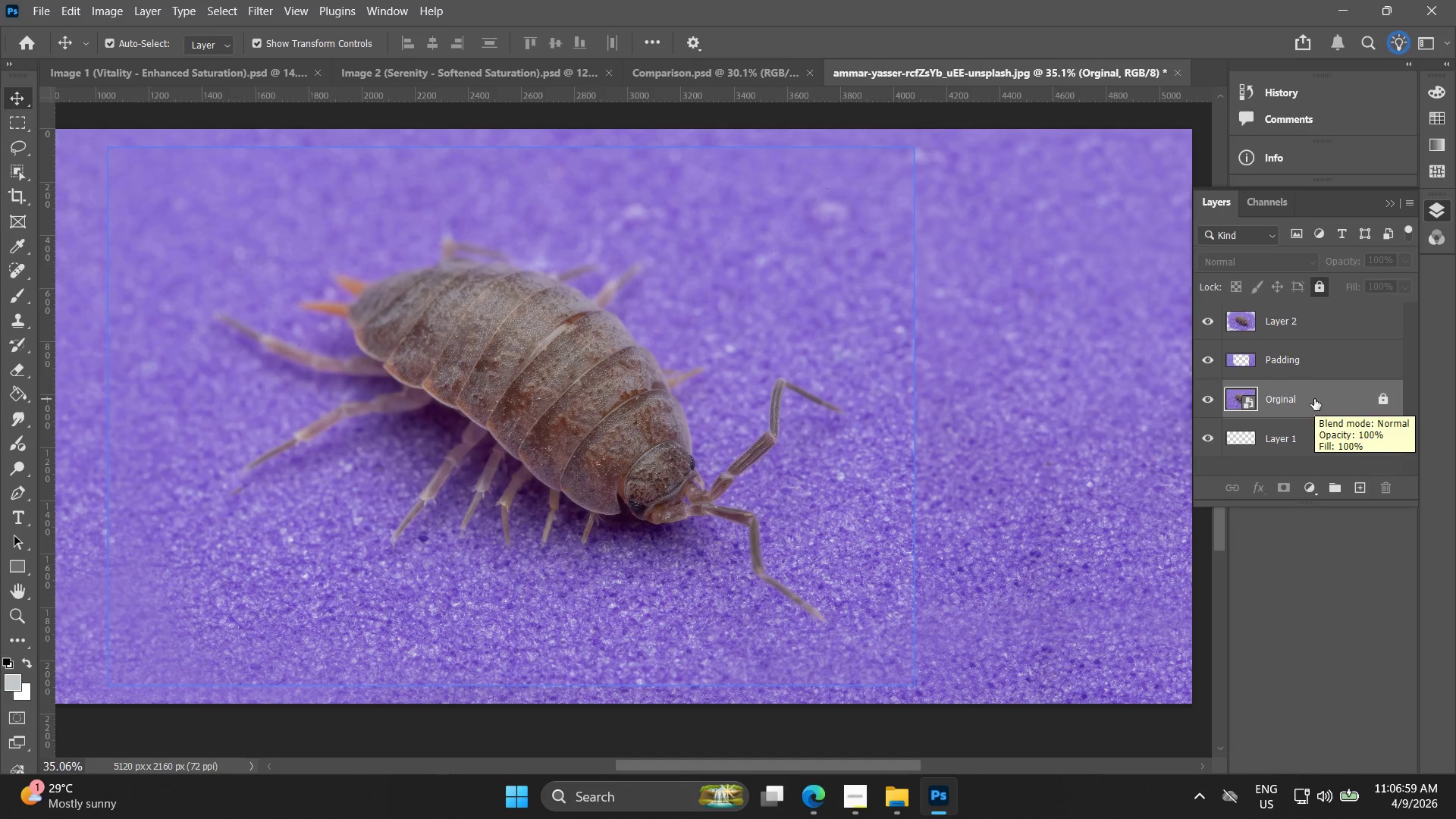 
key(Alt+AltLeft)
 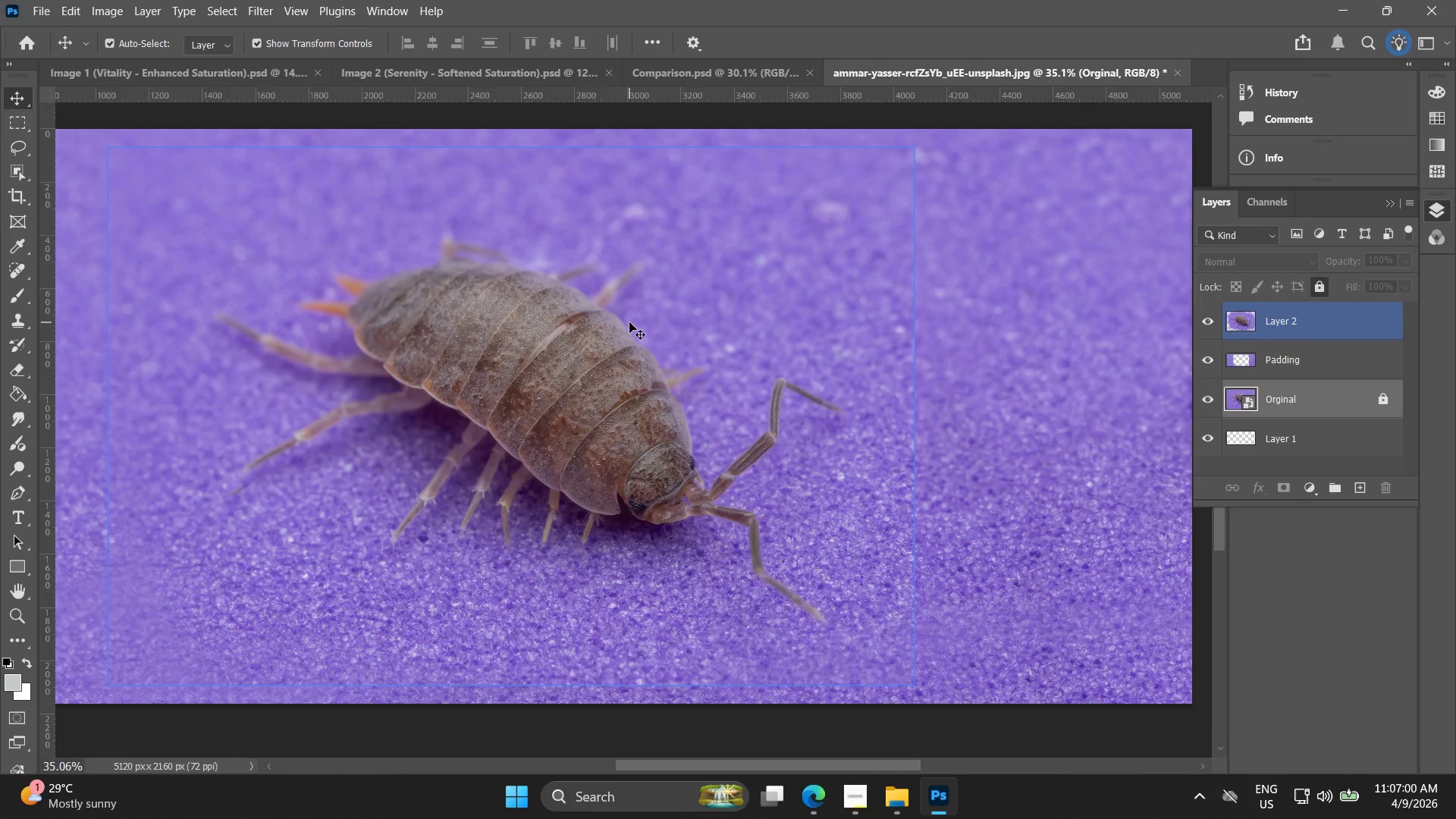 
hold_key(key=Space, duration=0.55)
 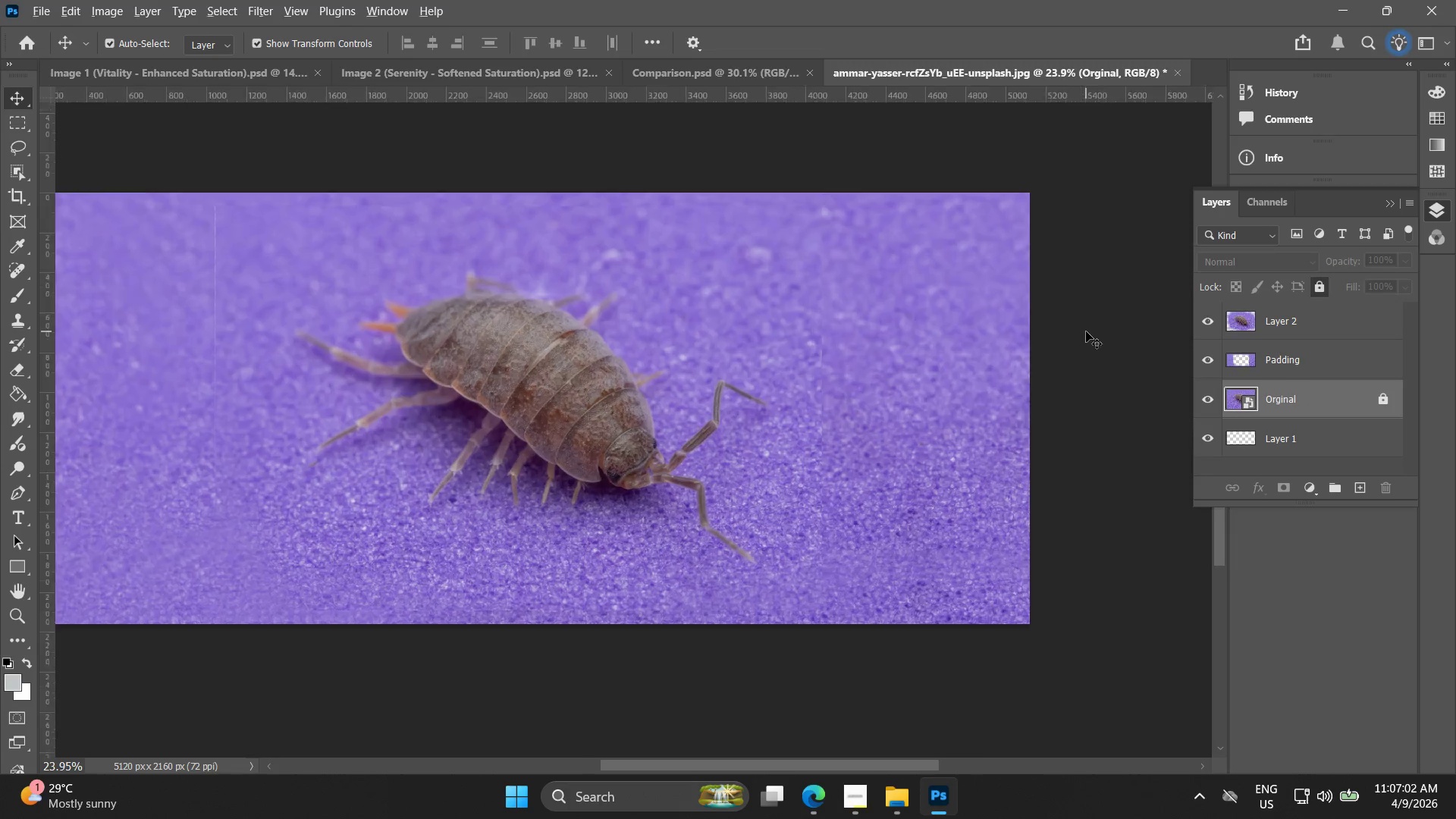 
left_click_drag(start_coordinate=[746, 322], to_coordinate=[727, 343])
 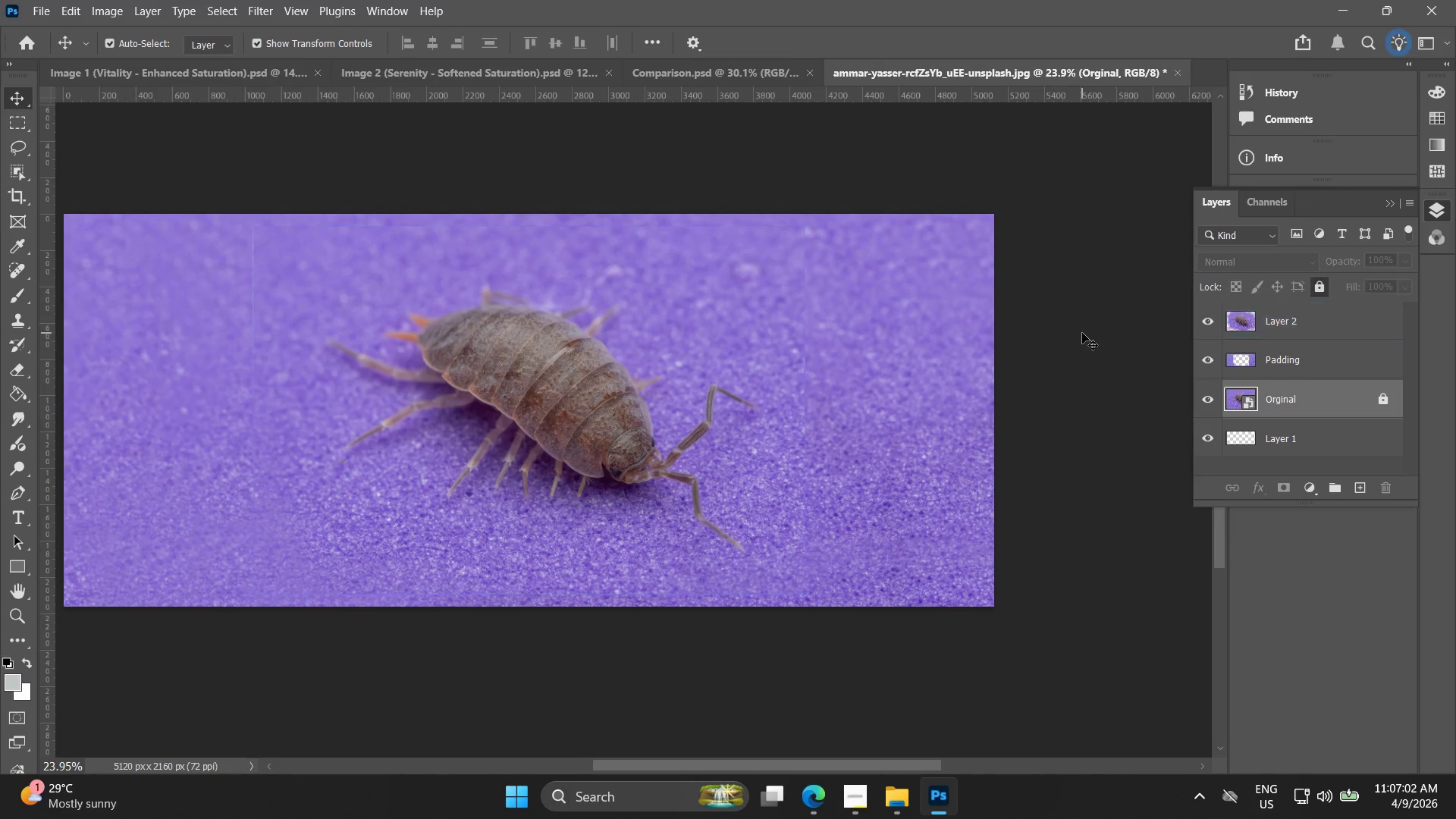 
scroll: coordinate [627, 336], scroll_direction: down, amount: 4.0
 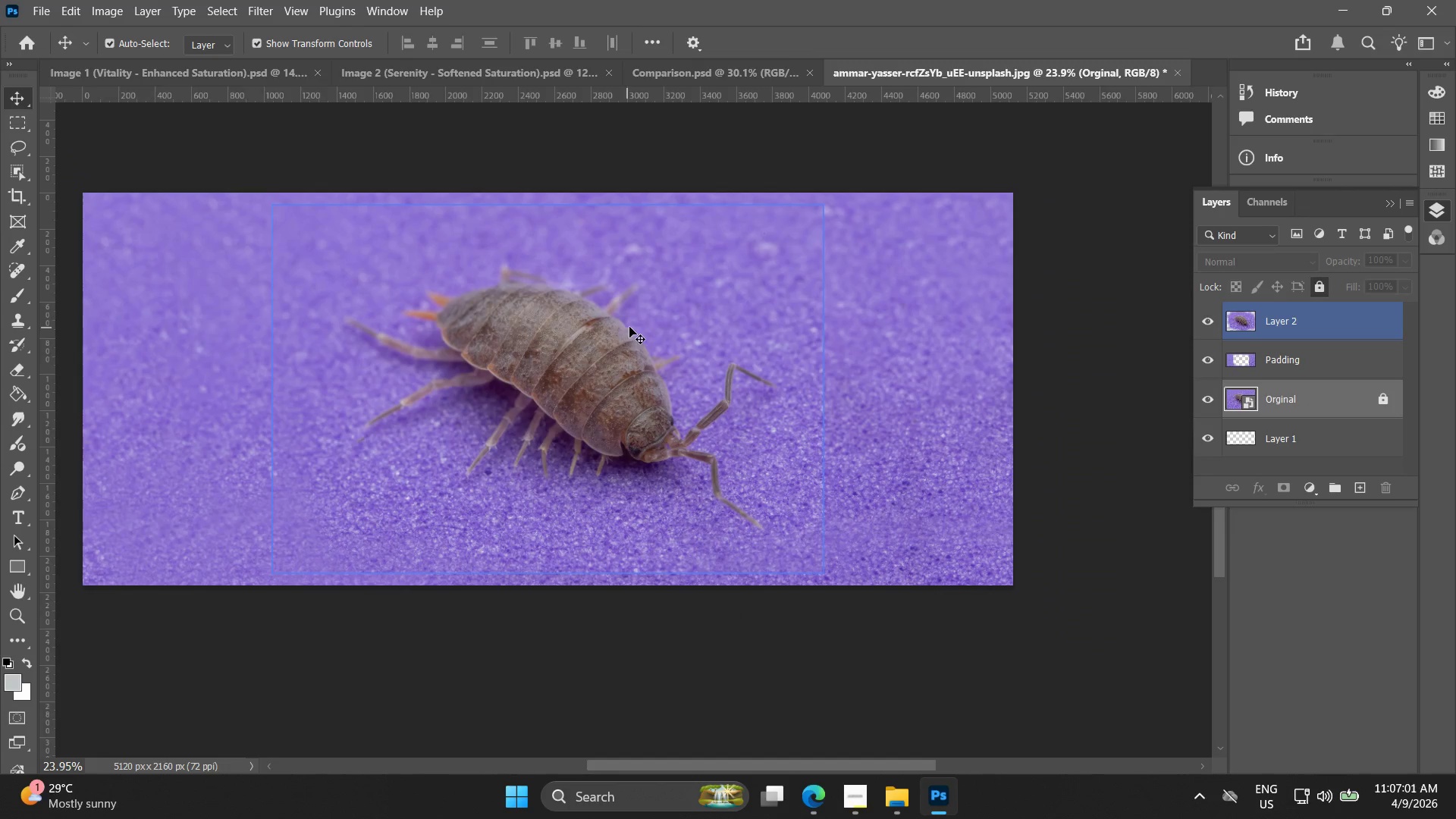 
hold_key(key=AltLeft, duration=0.73)
 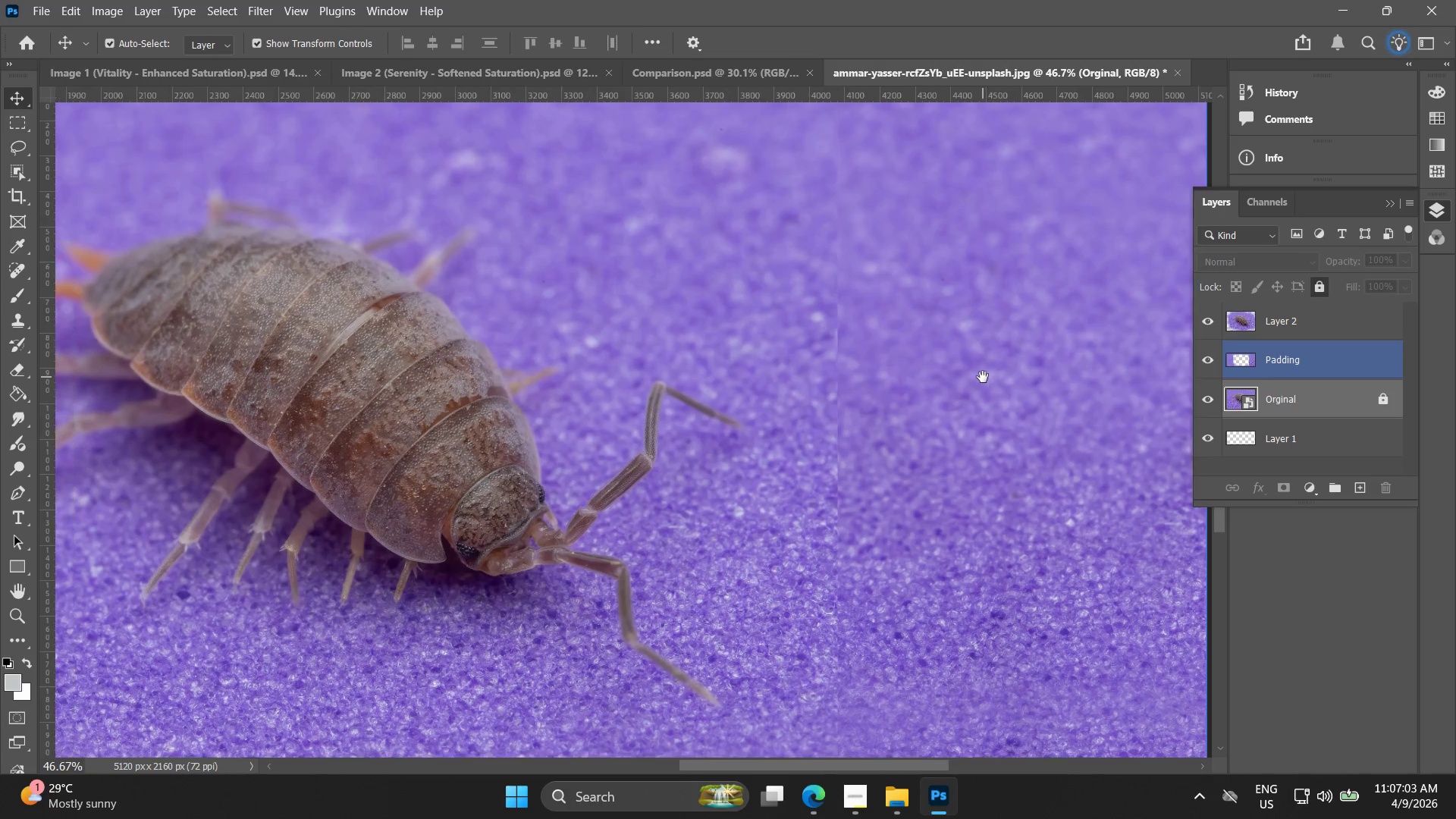 
hold_key(key=Space, duration=0.42)
 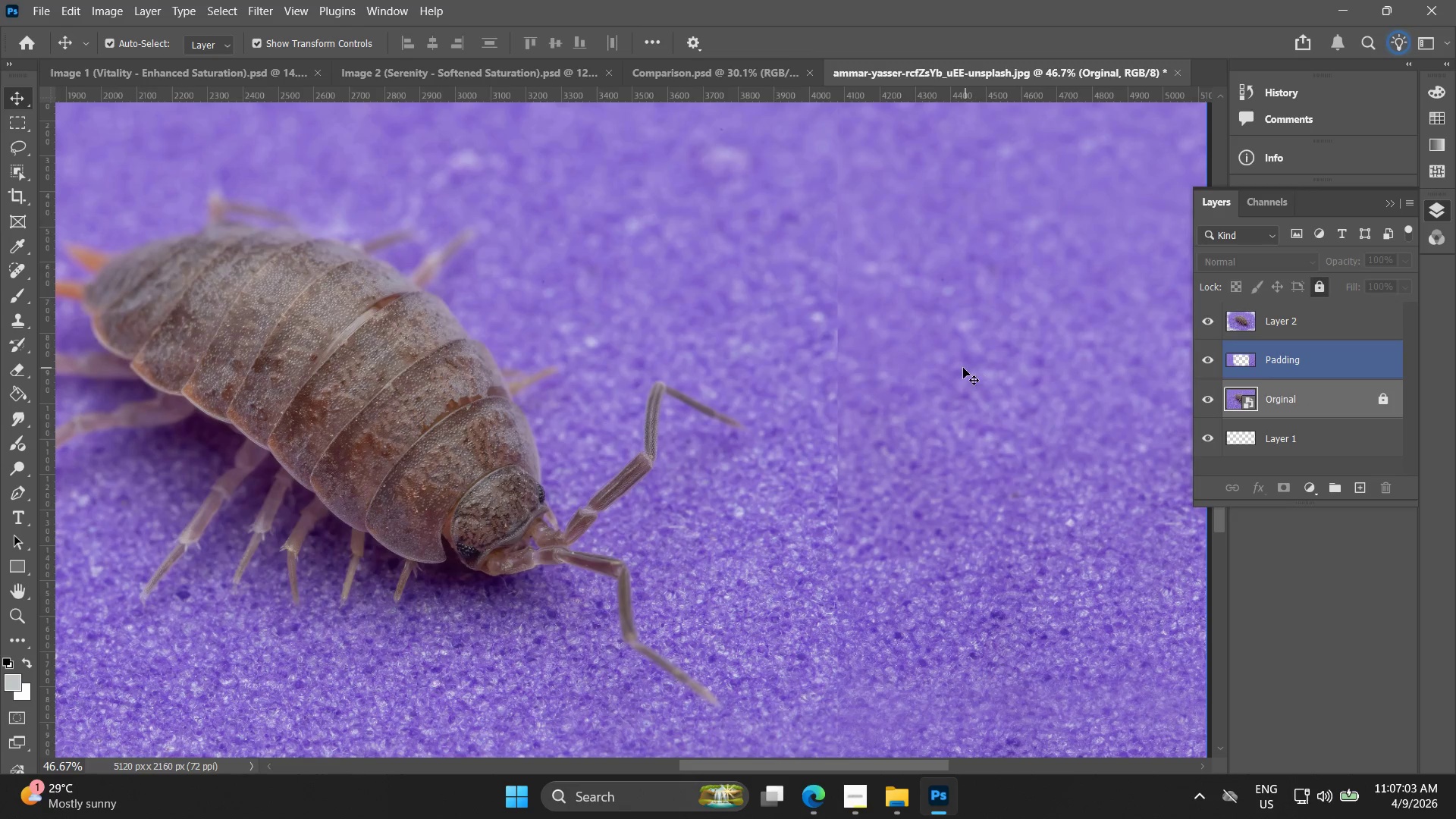 
left_click_drag(start_coordinate=[902, 382], to_coordinate=[983, 377])
 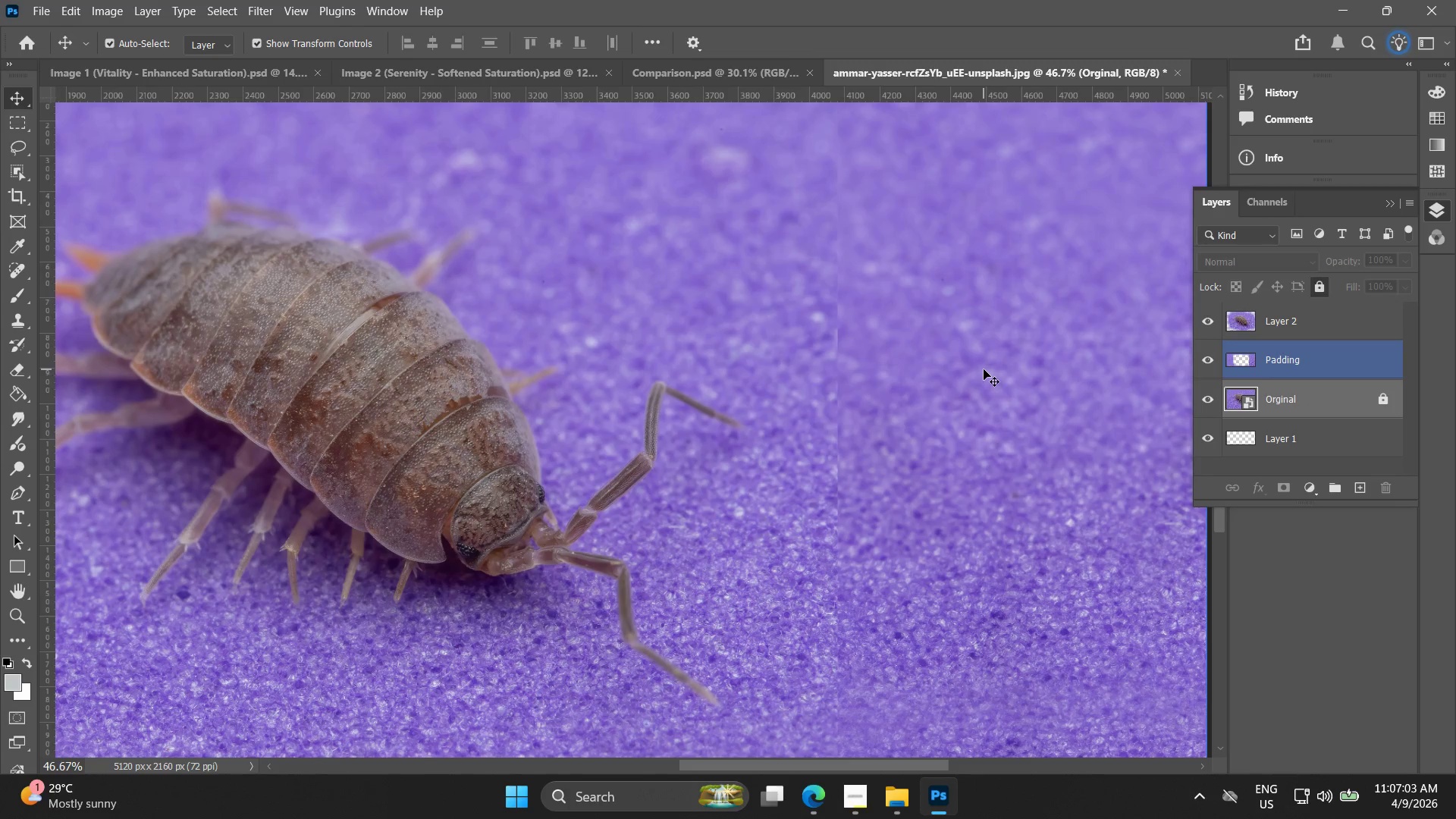 
scroll: coordinate [1086, 333], scroll_direction: up, amount: 7.0
 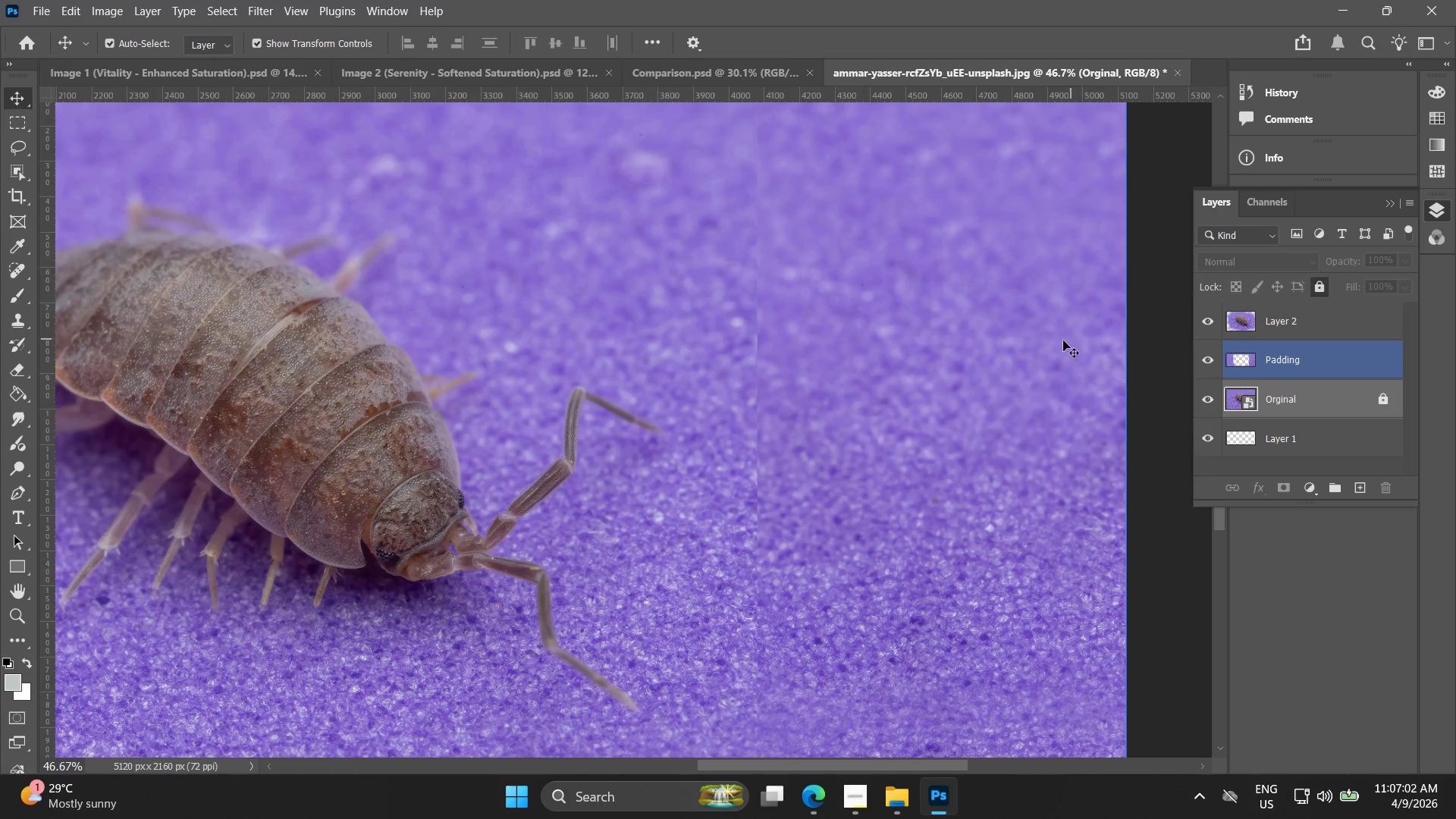 
key(V)
 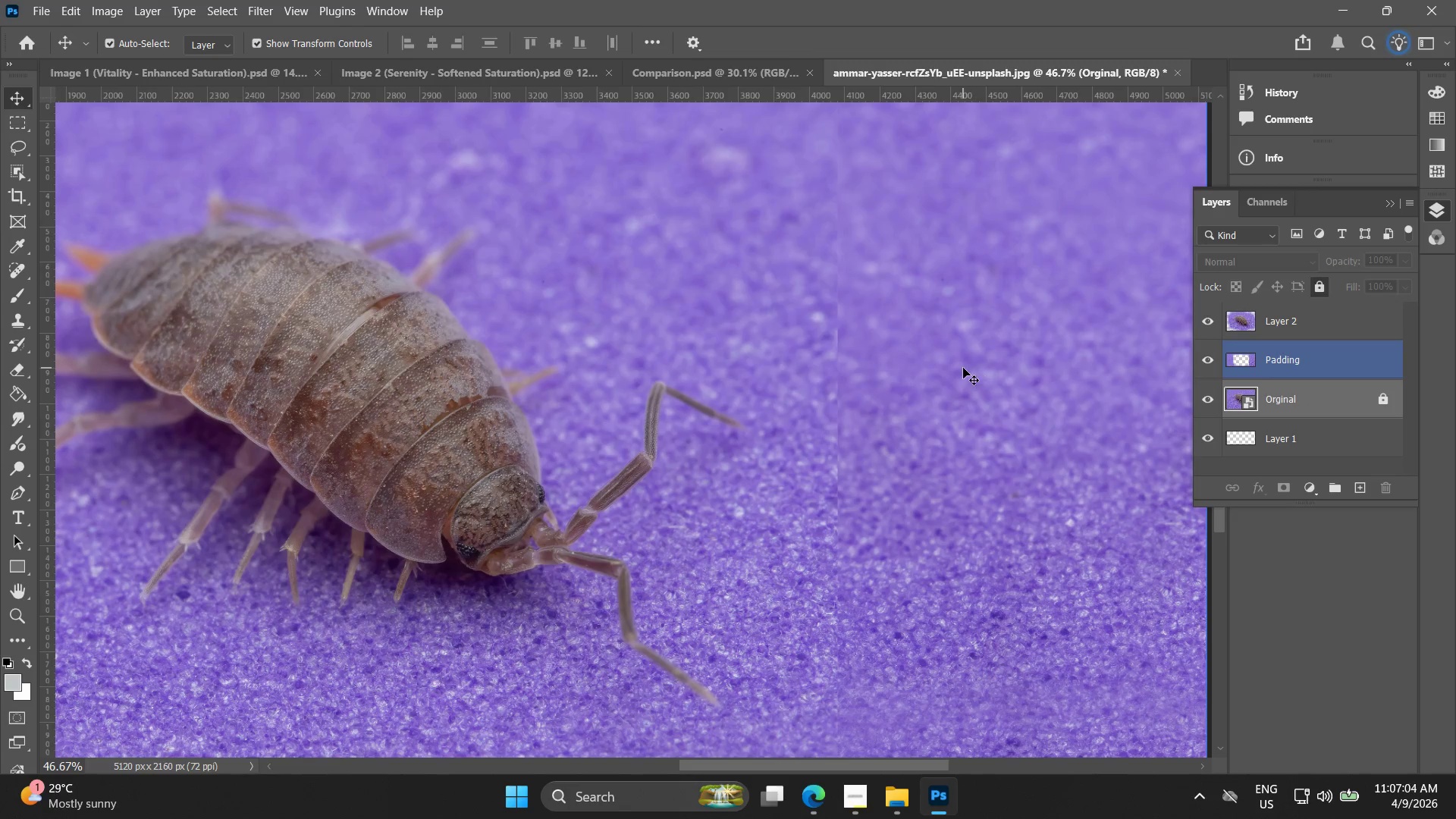 
hold_key(key=AltLeft, duration=0.47)
 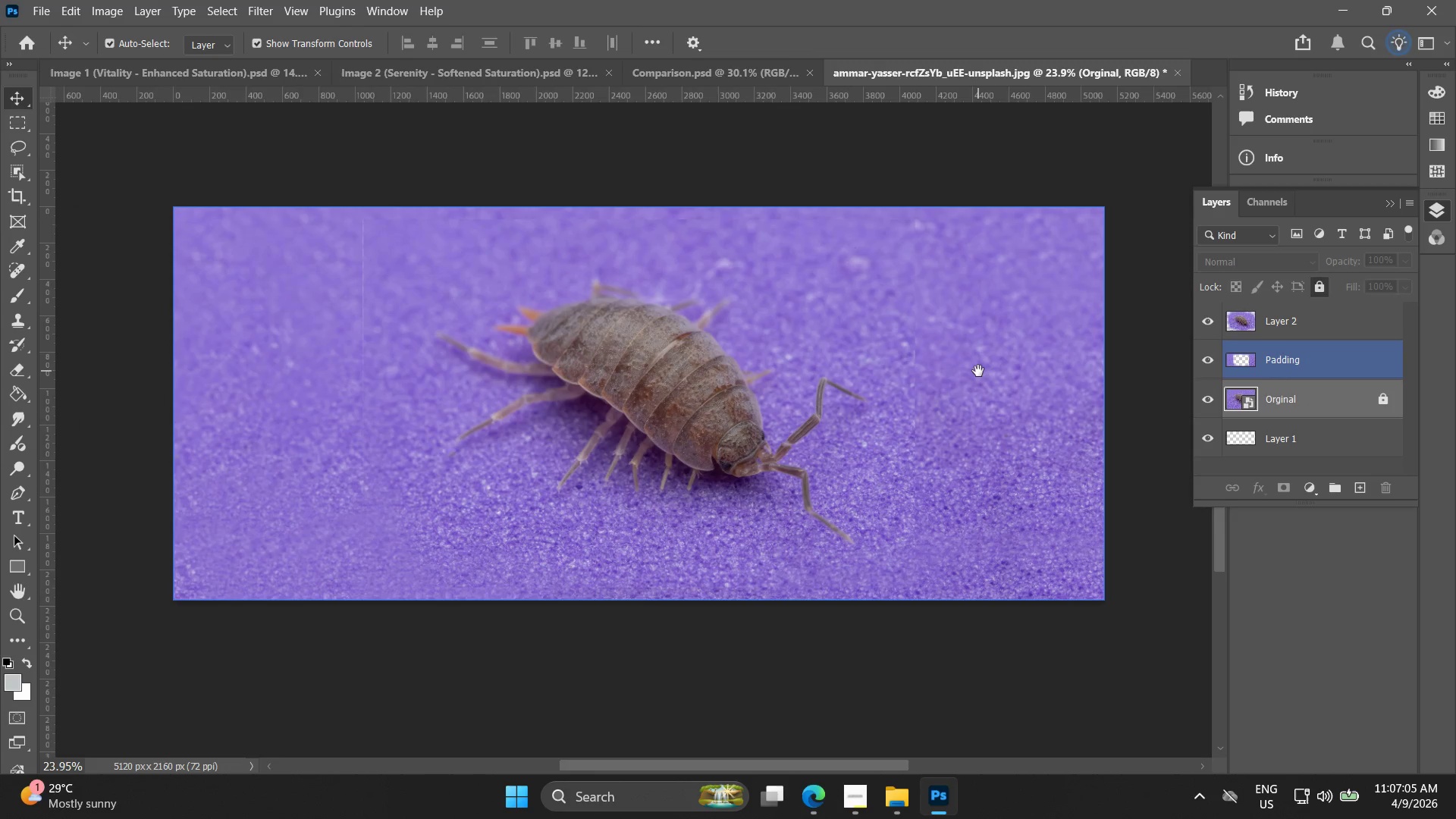 
hold_key(key=Space, duration=0.53)
 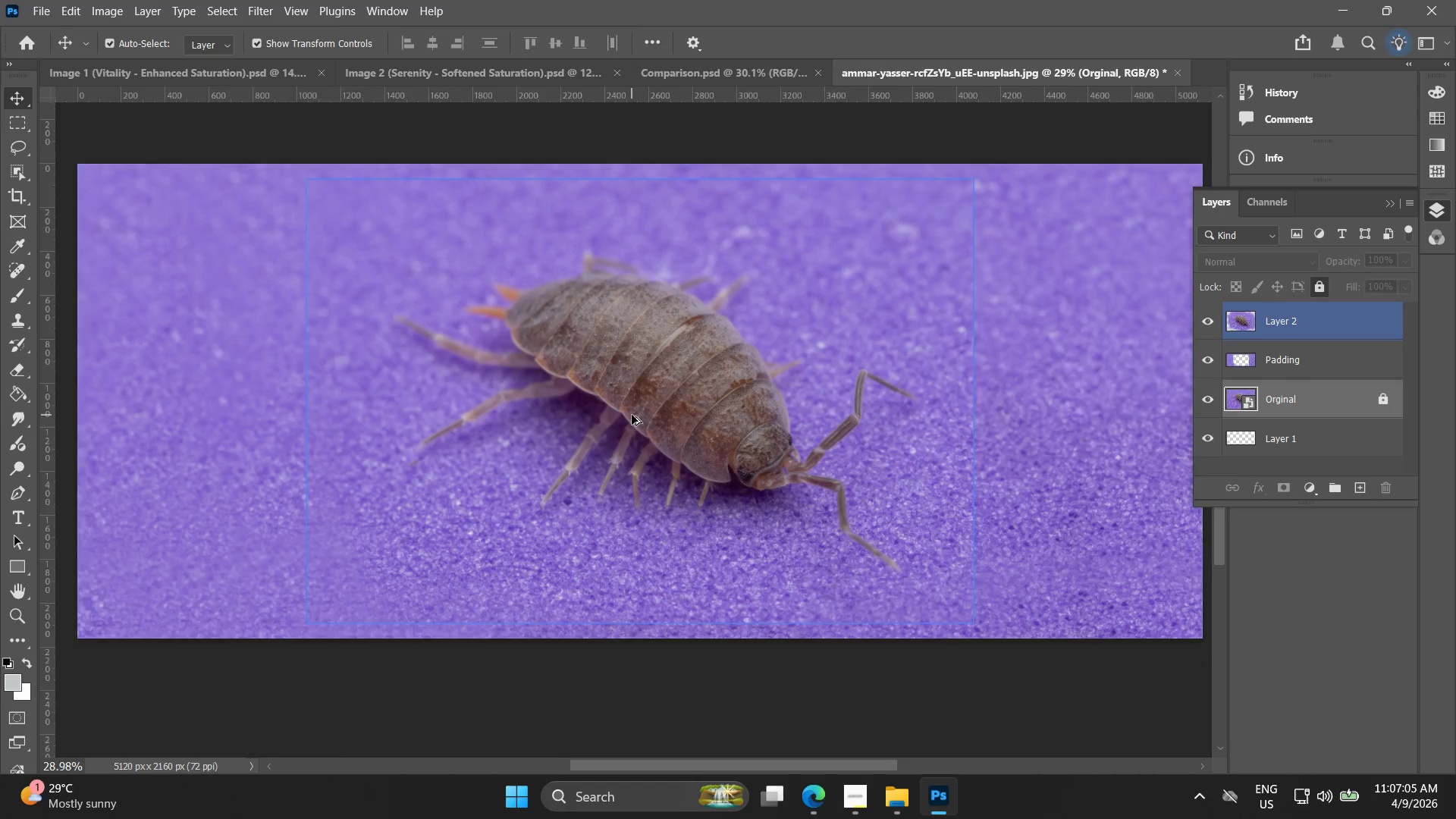 
left_click_drag(start_coordinate=[961, 371], to_coordinate=[978, 371])
 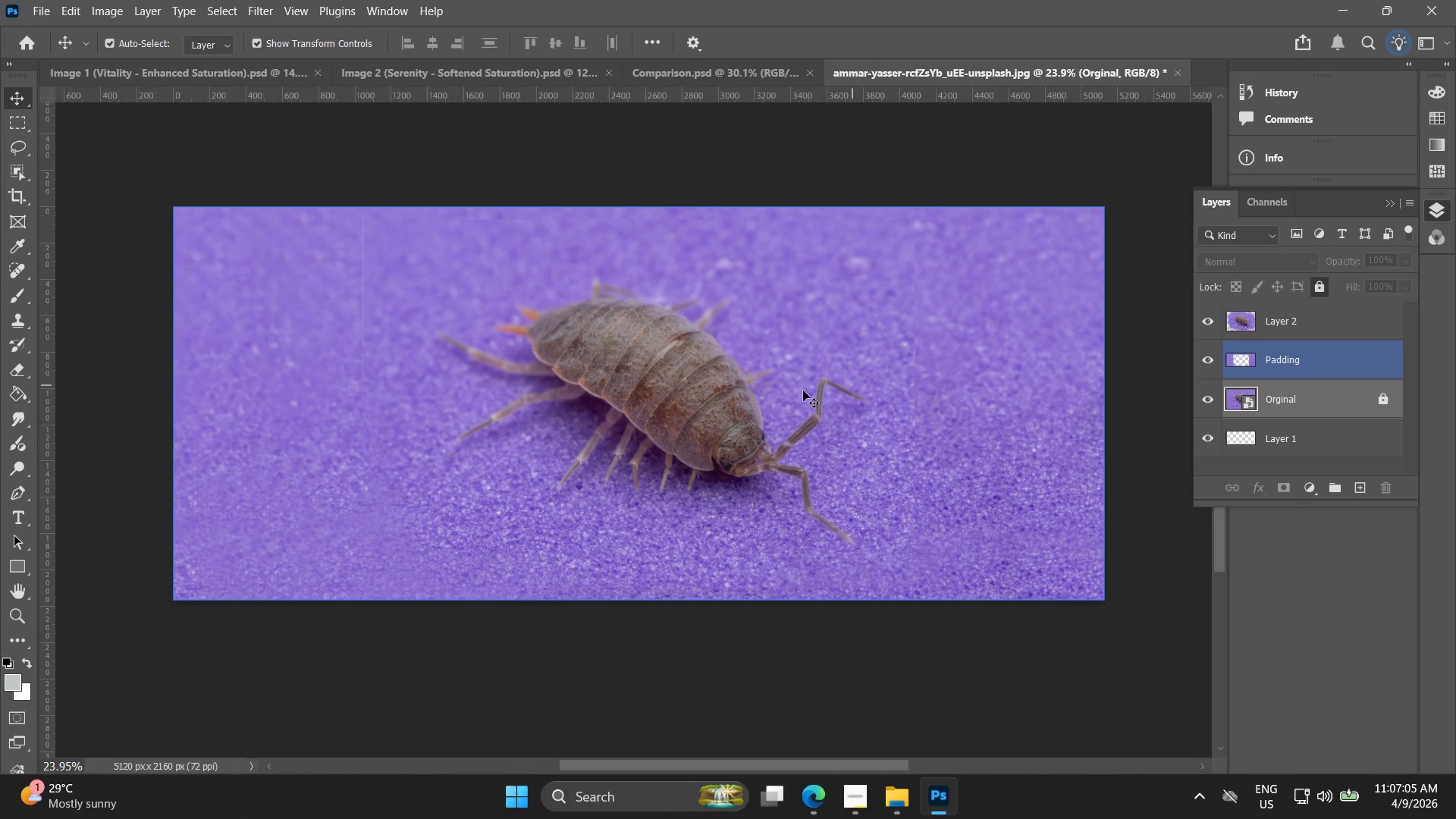 
scroll: coordinate [960, 371], scroll_direction: down, amount: 7.0
 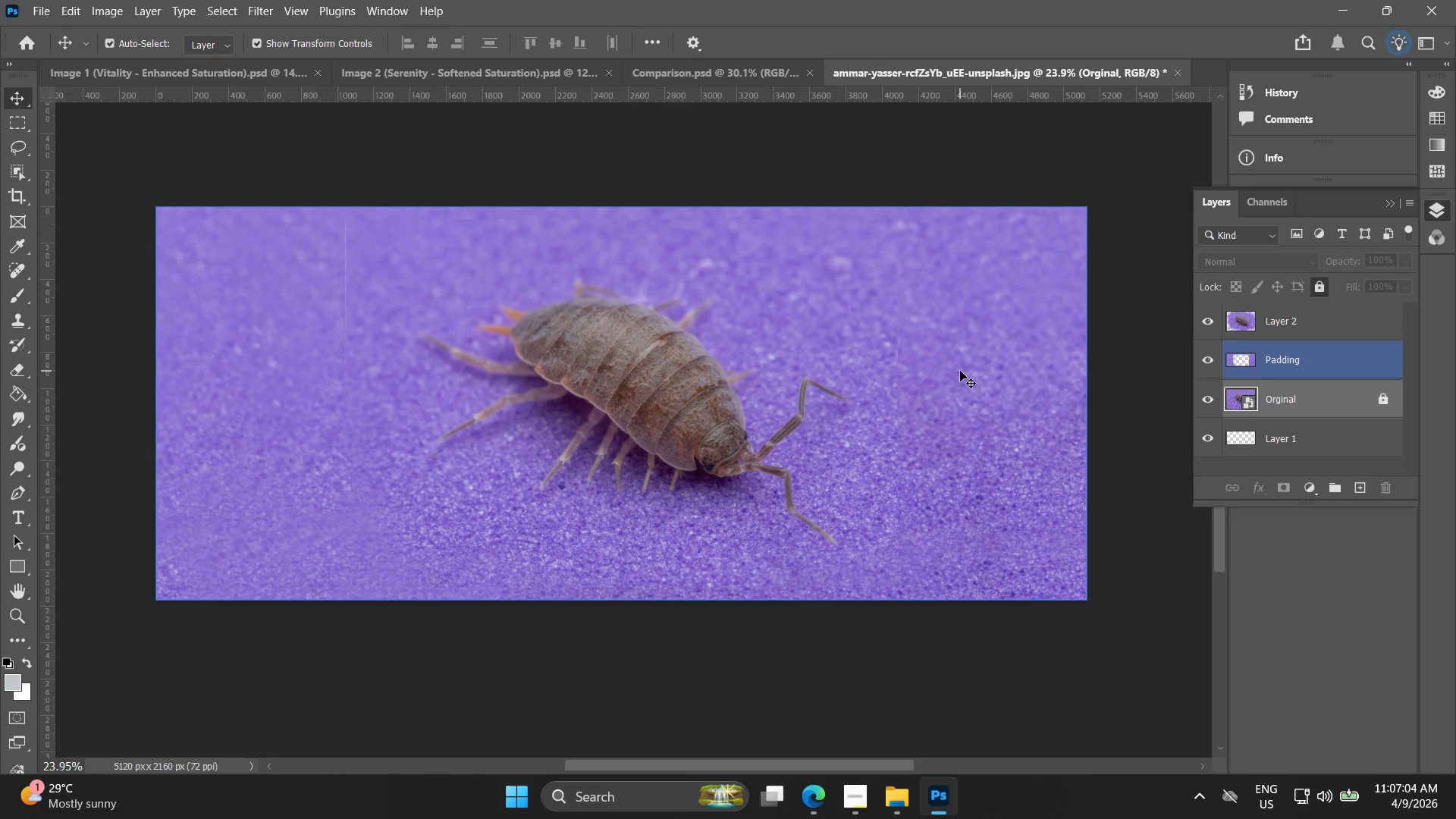 
hold_key(key=AltLeft, duration=0.33)
 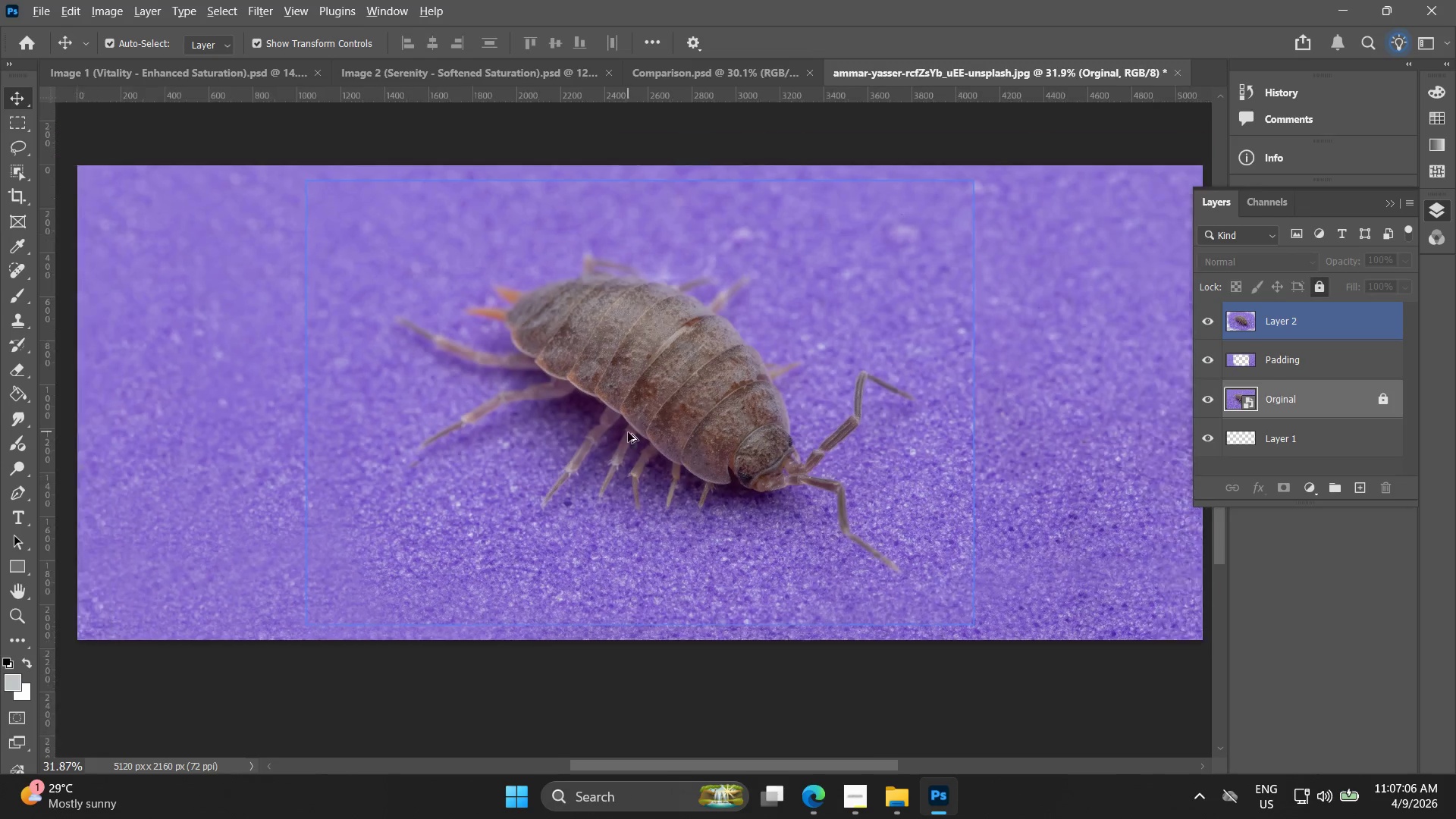 
hold_key(key=AltLeft, duration=0.39)
 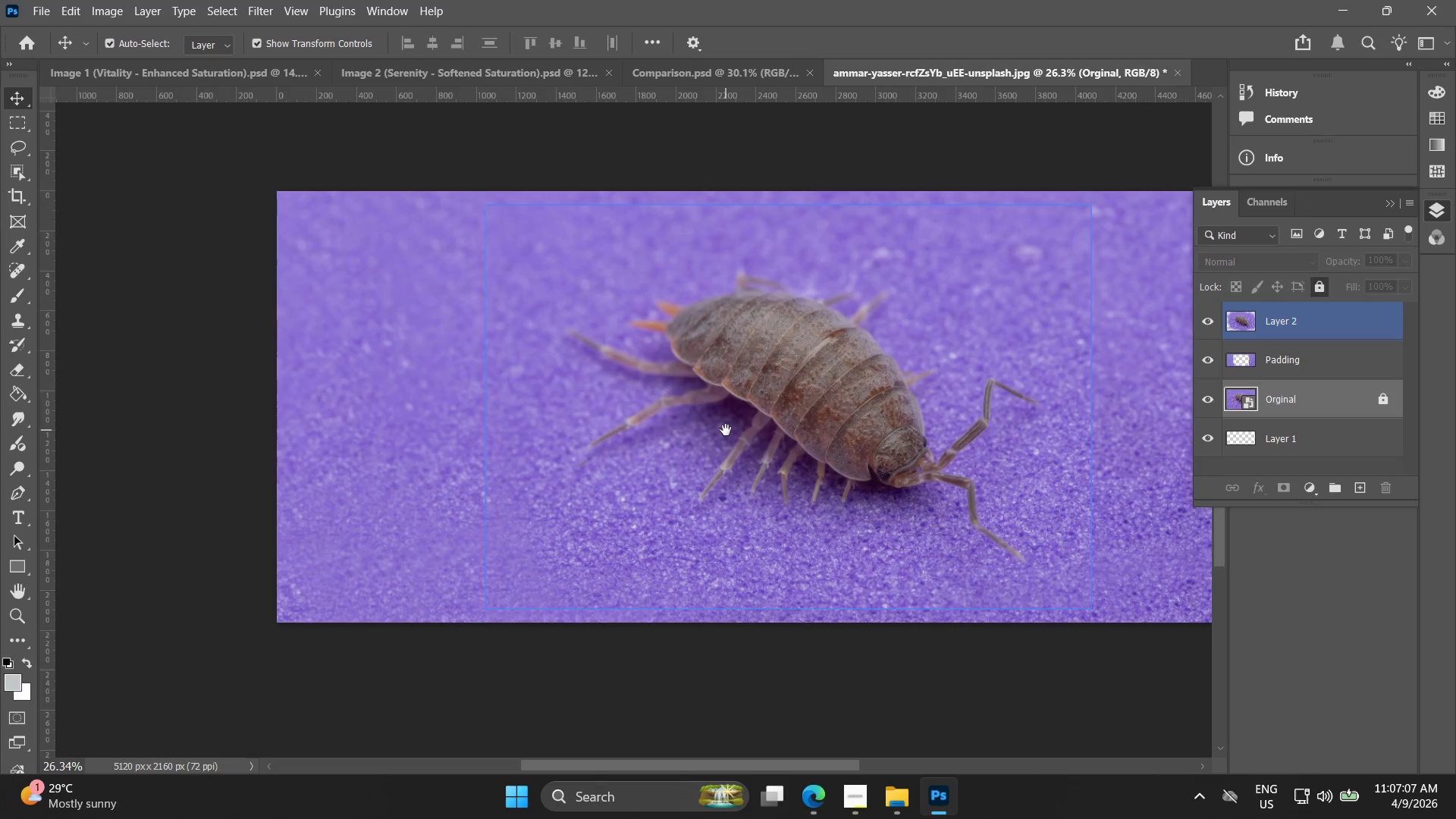 
scroll: coordinate [632, 415], scroll_direction: up, amount: 3.0
 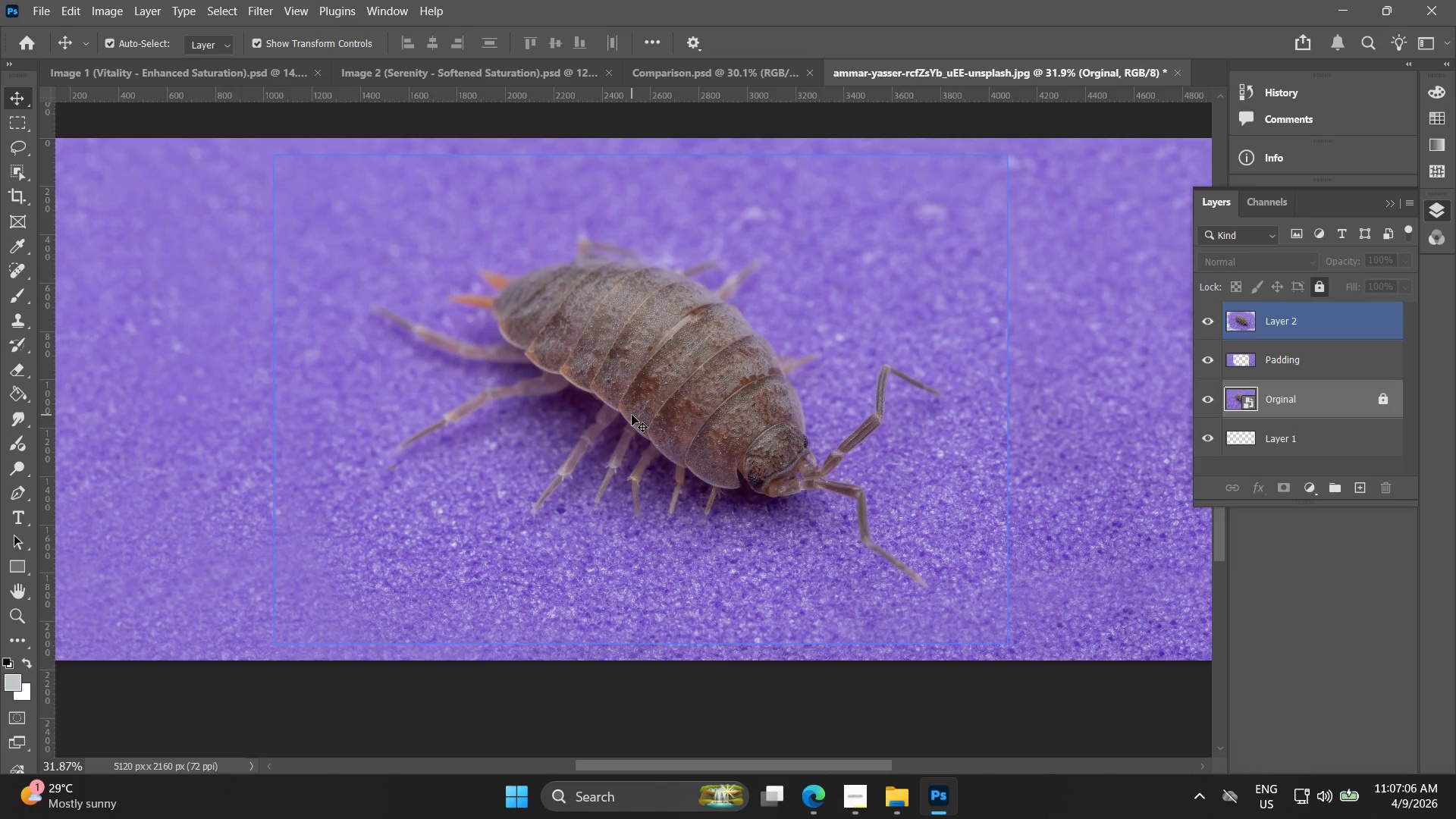 
hold_key(key=Space, duration=0.5)
 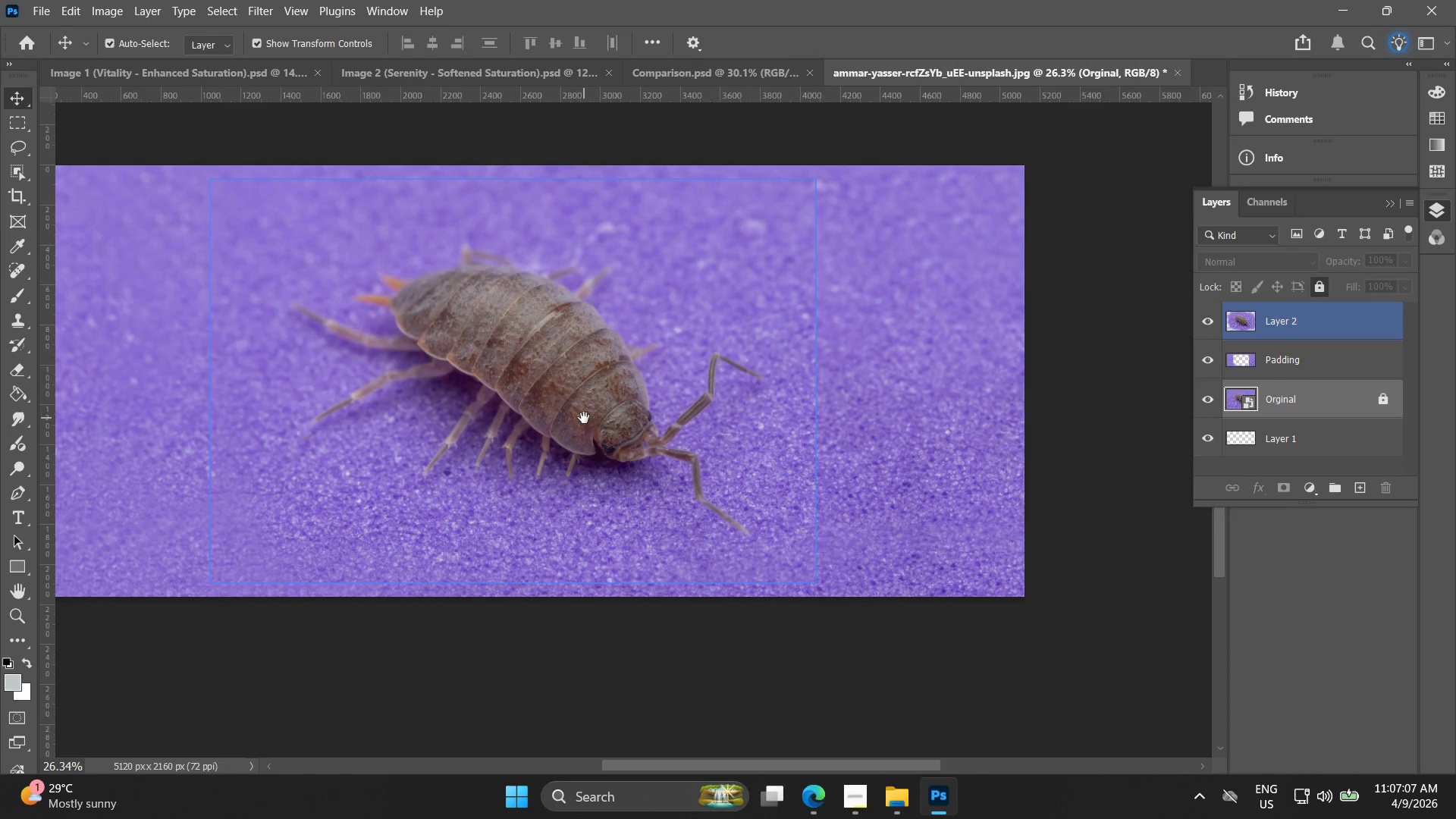 
left_click_drag(start_coordinate=[576, 428], to_coordinate=[726, 430])
 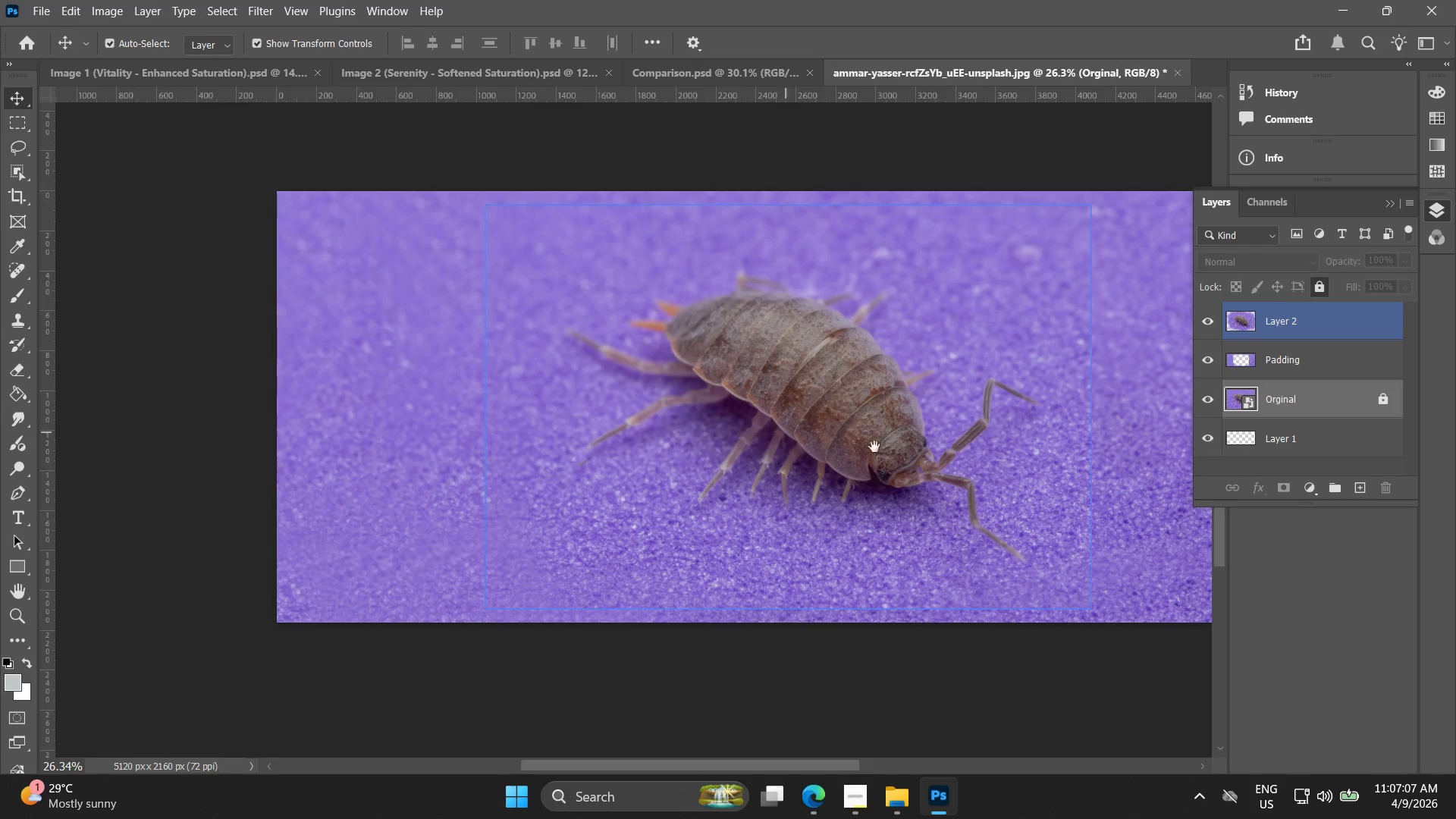 
scroll: coordinate [628, 432], scroll_direction: down, amount: 2.0
 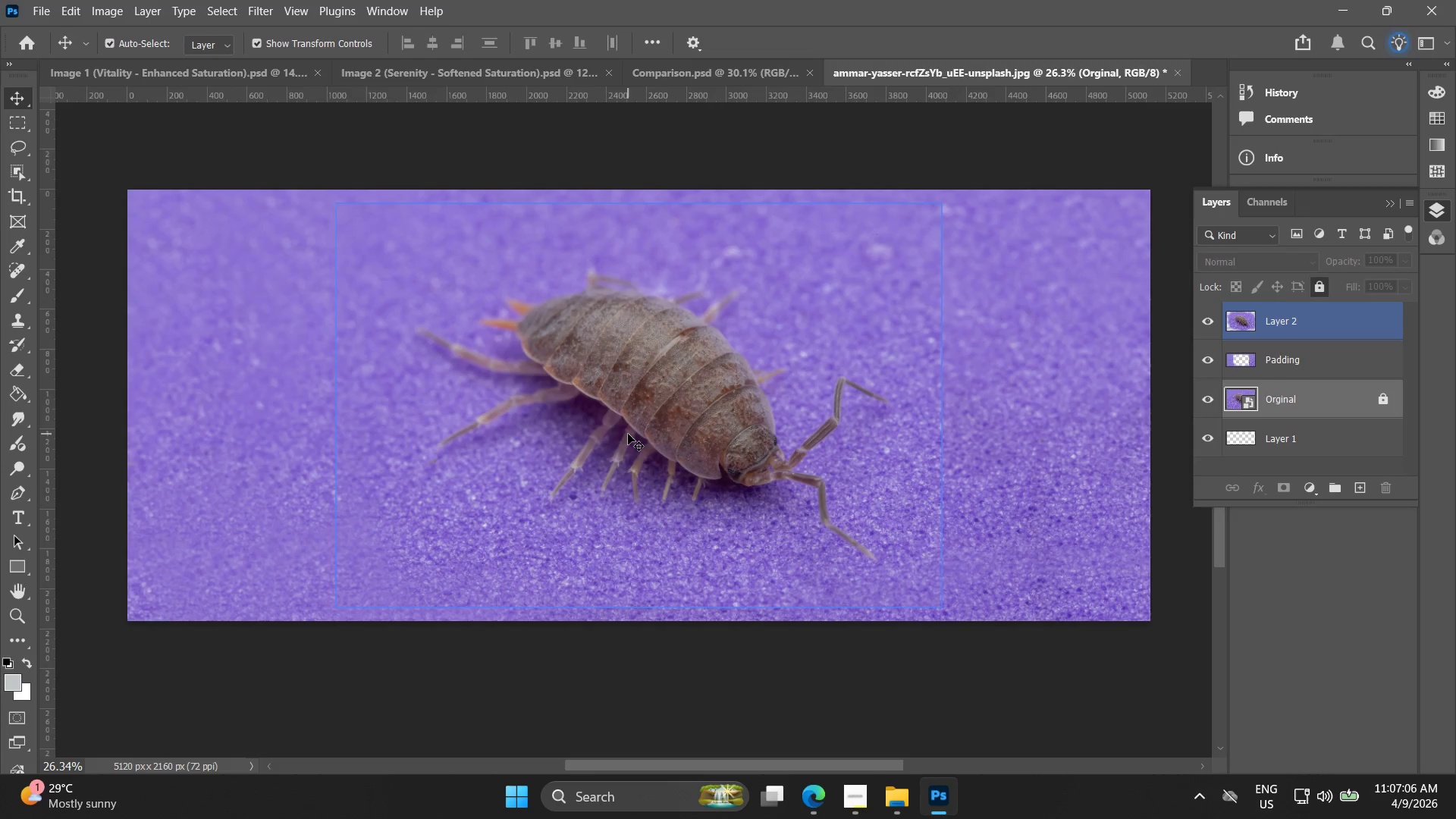 
hold_key(key=Space, duration=0.55)
 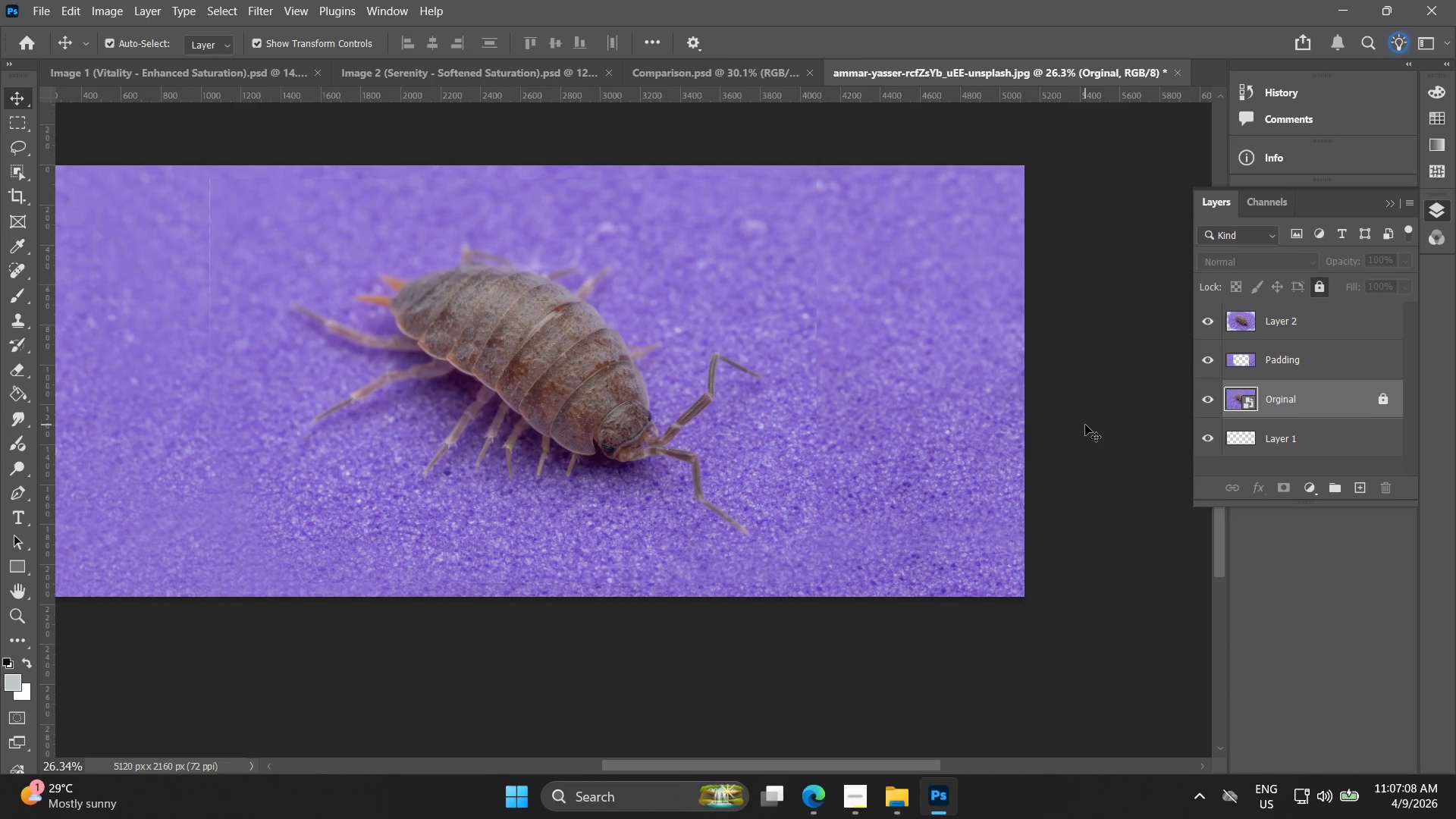 
left_click_drag(start_coordinate=[859, 444], to_coordinate=[584, 418])
 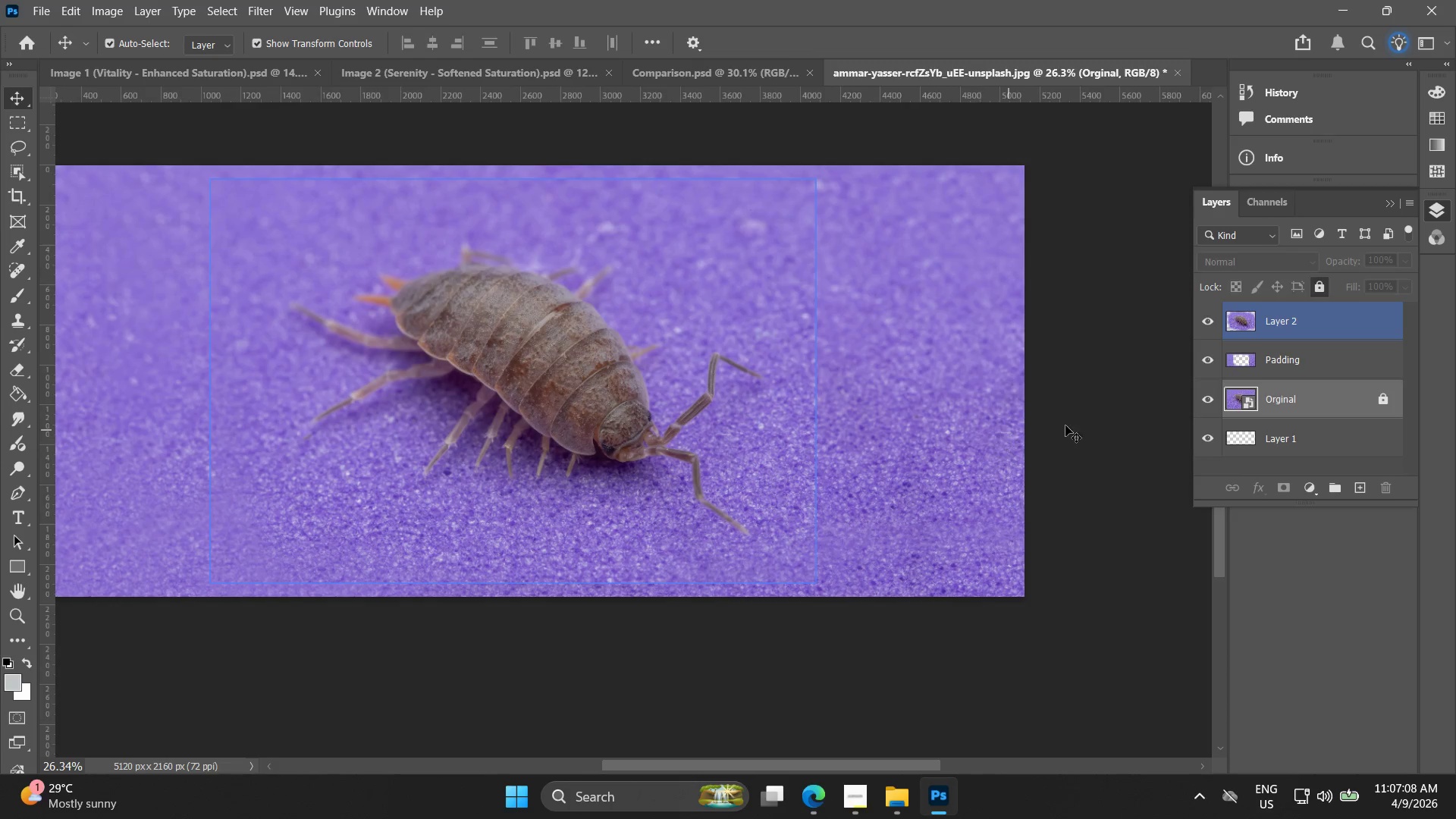 
left_click([1085, 425])
 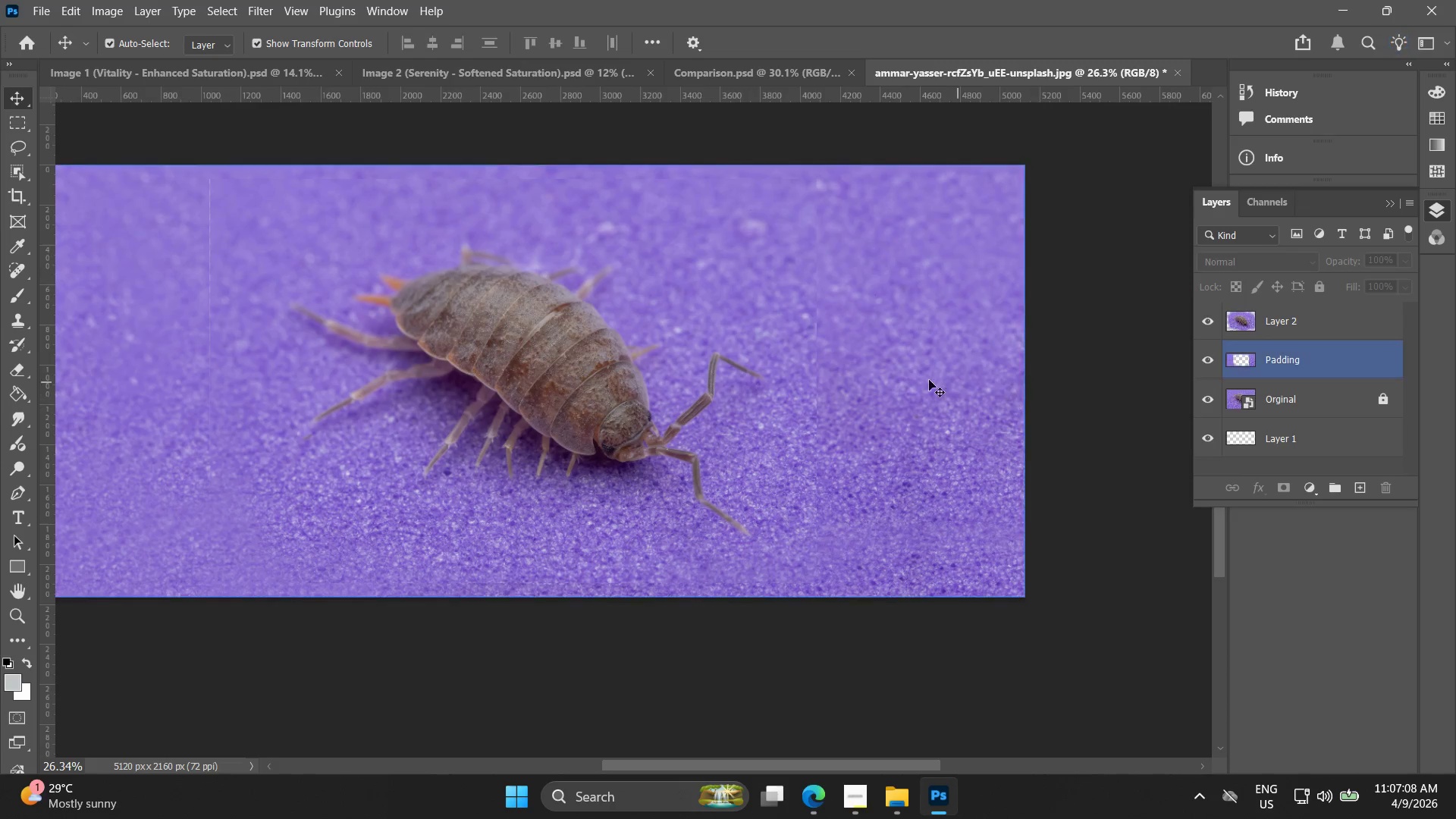 
key(Alt+AltLeft)
 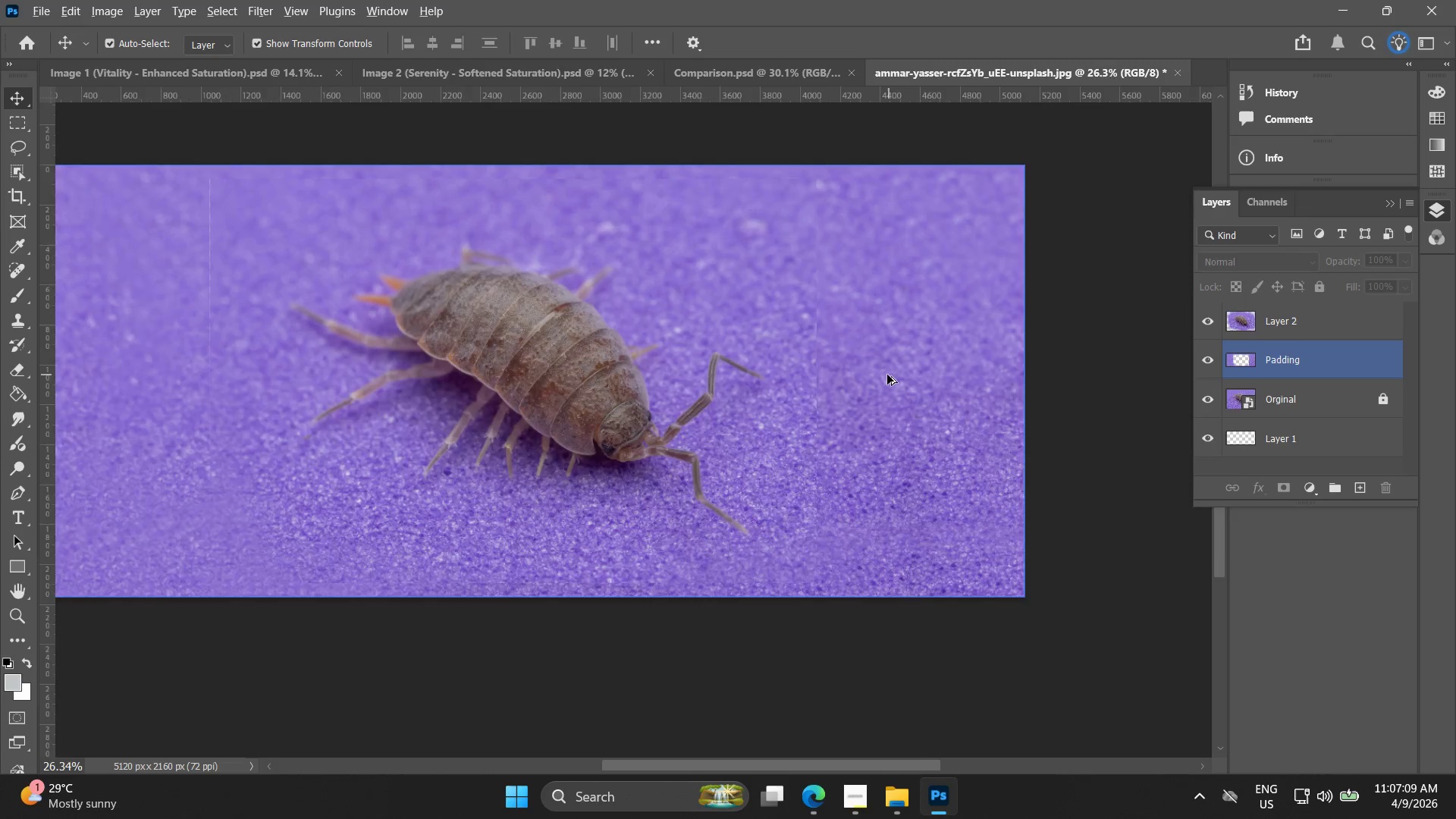 
hold_key(key=Space, duration=0.45)
 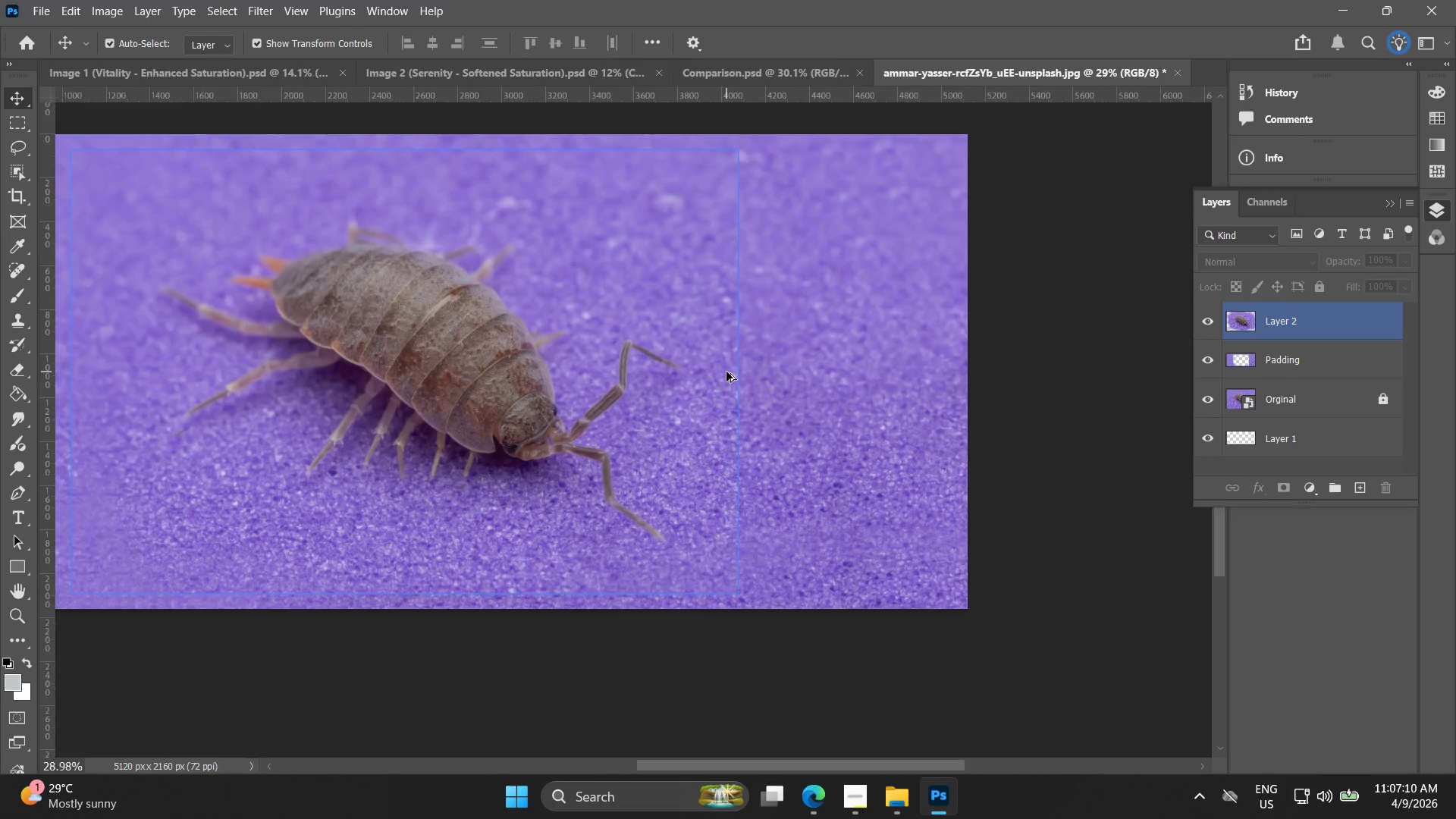 
left_click_drag(start_coordinate=[823, 380], to_coordinate=[730, 372])
 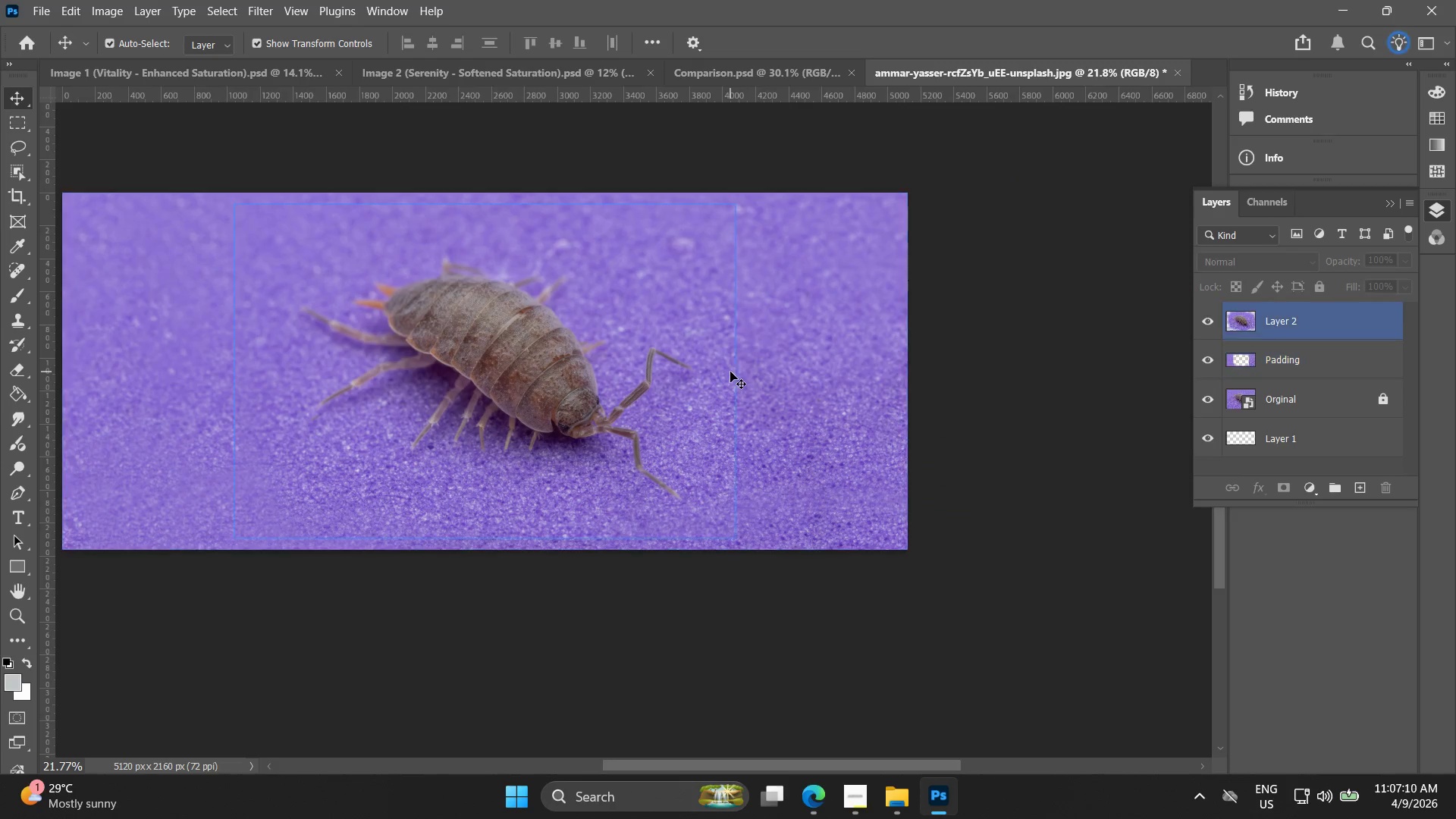 
scroll: coordinate [886, 375], scroll_direction: down, amount: 2.0
 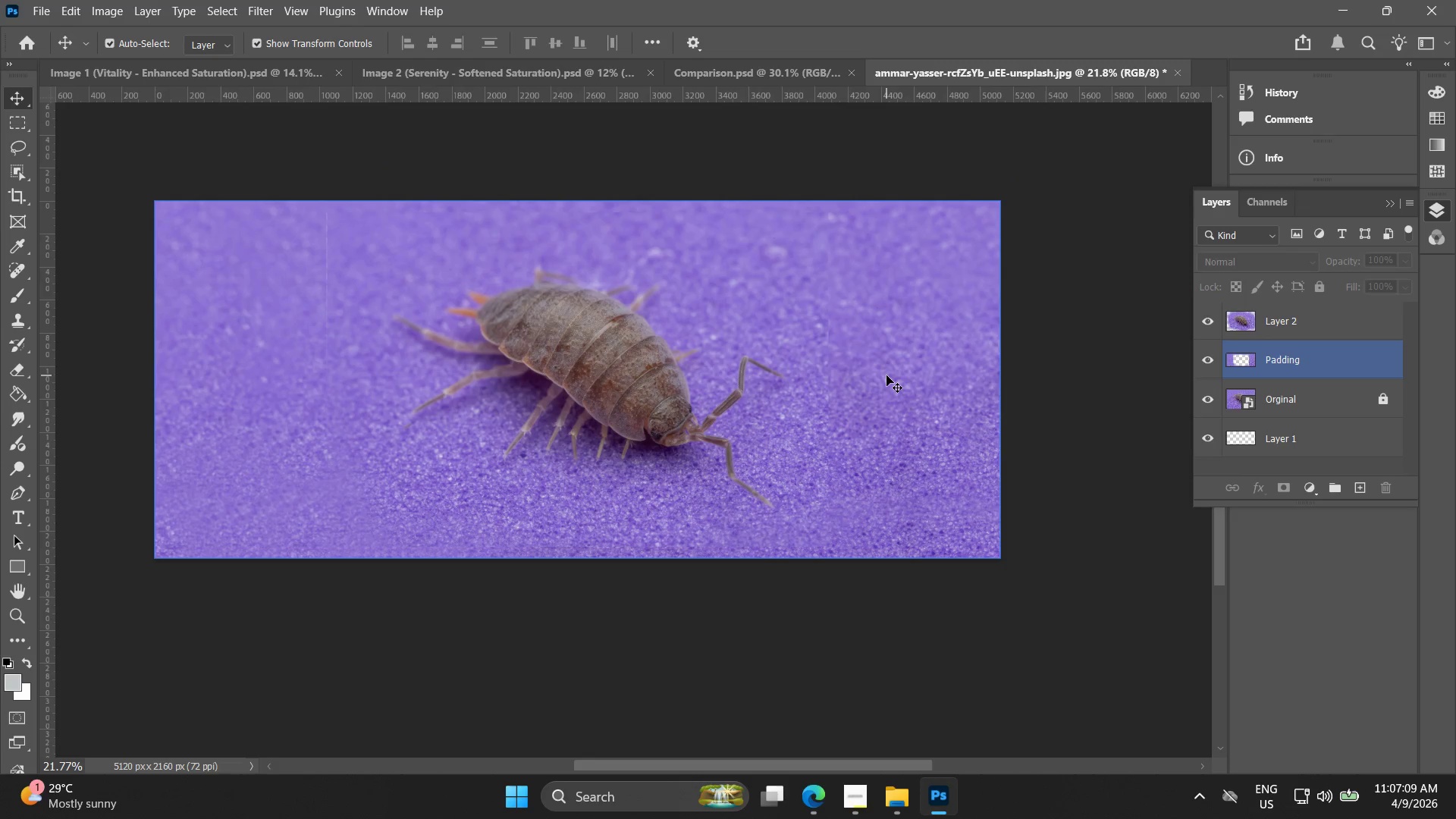 
key(Alt+AltLeft)
 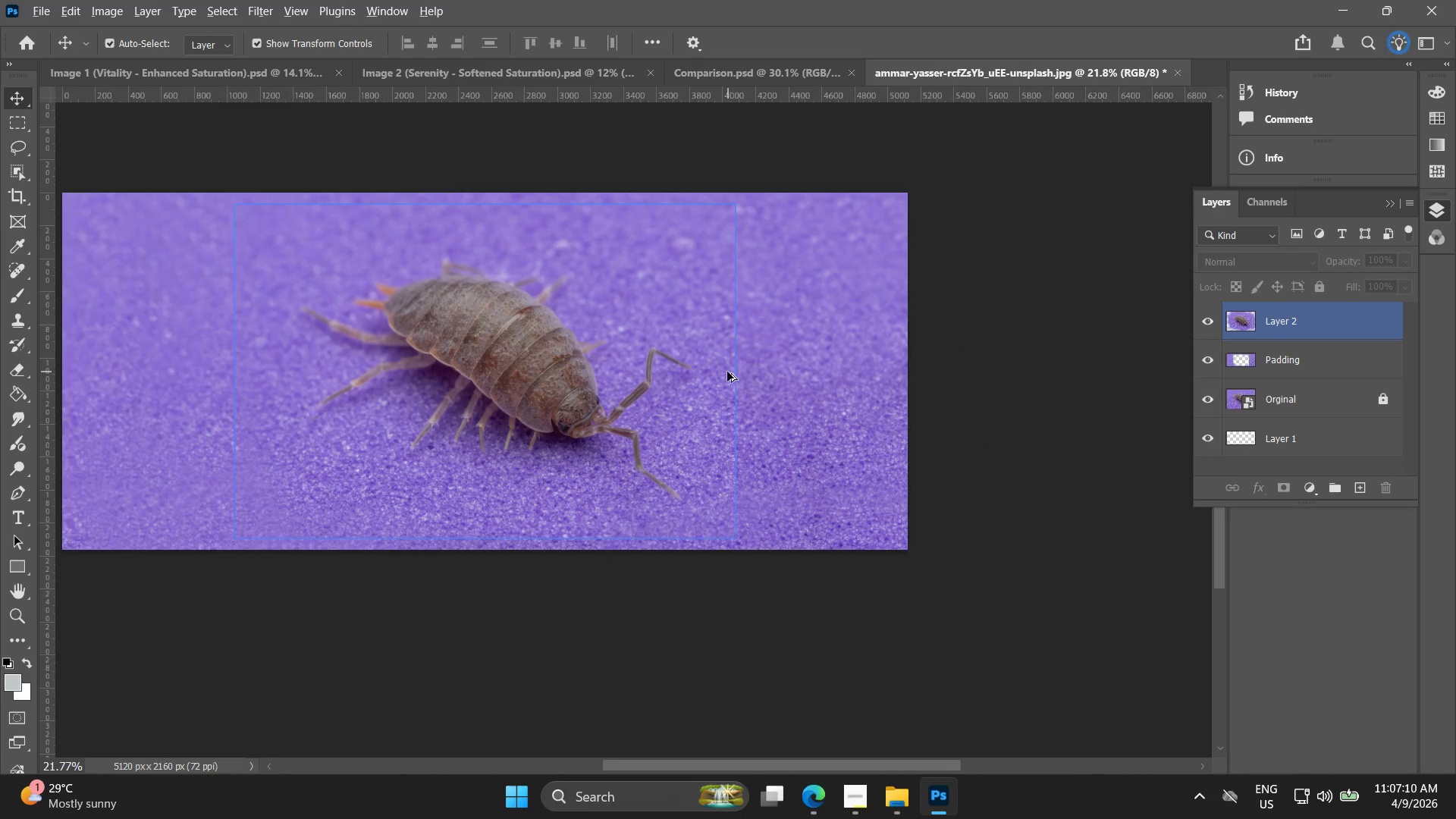 
hold_key(key=Space, duration=0.44)
 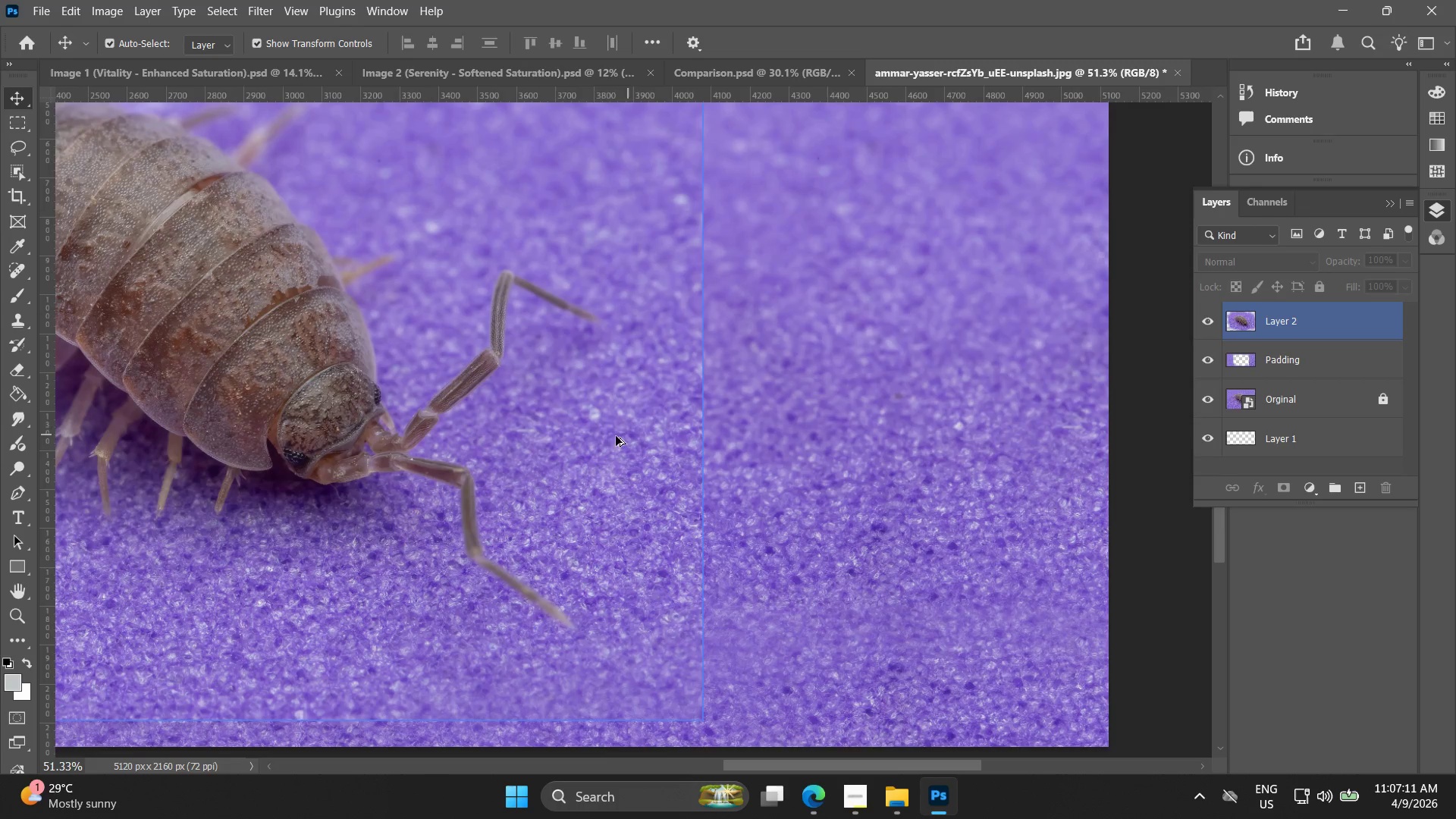 
left_click_drag(start_coordinate=[700, 372], to_coordinate=[639, 365])
 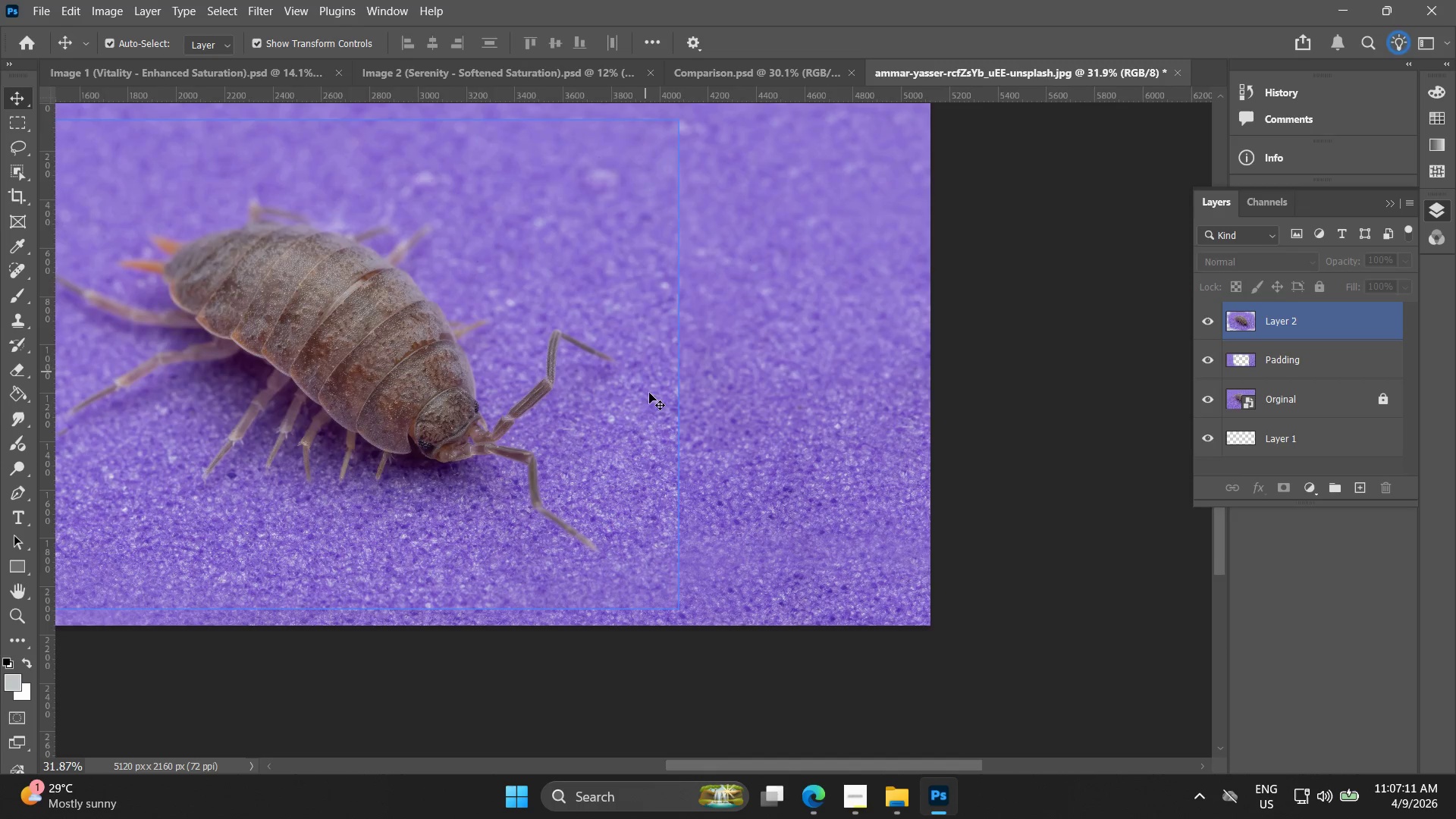 
scroll: coordinate [726, 372], scroll_direction: up, amount: 4.0
 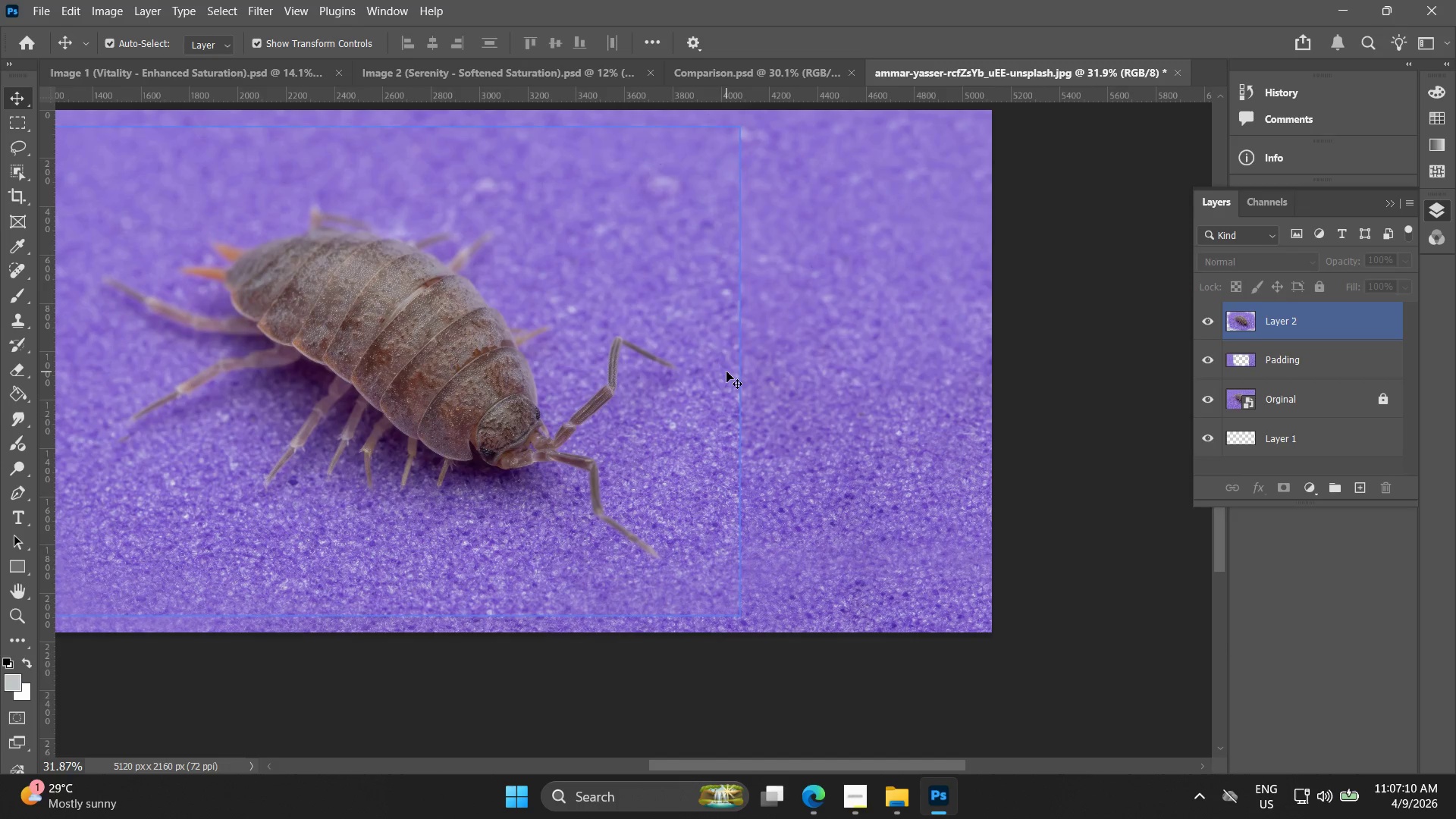 
hold_key(key=AltLeft, duration=1.51)
scroll: coordinate [426, 375], scroll_direction: up, amount: 13.0
 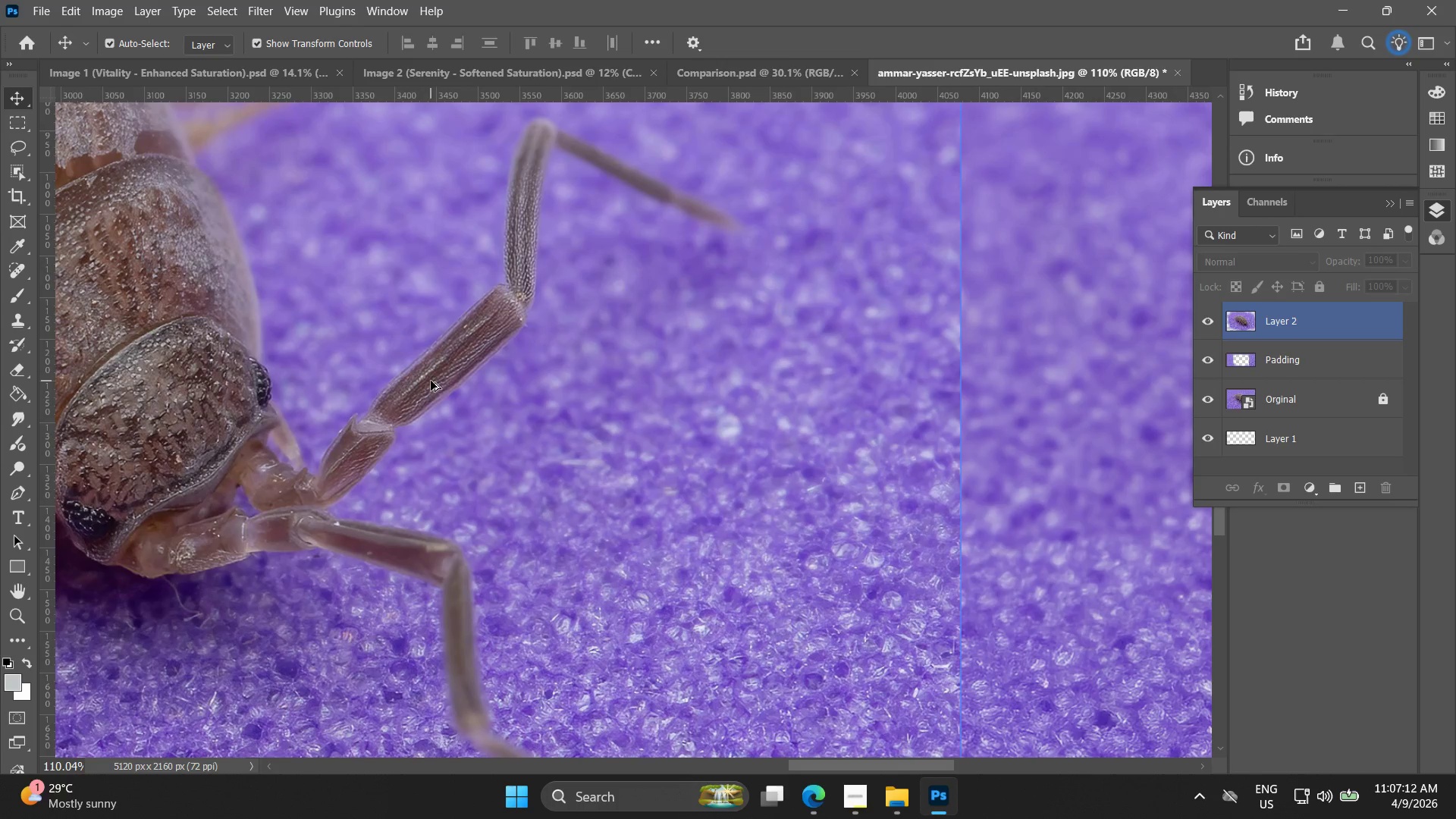 
hold_key(key=AltLeft, duration=1.09)
scroll: coordinate [439, 449], scroll_direction: up, amount: 7.0
 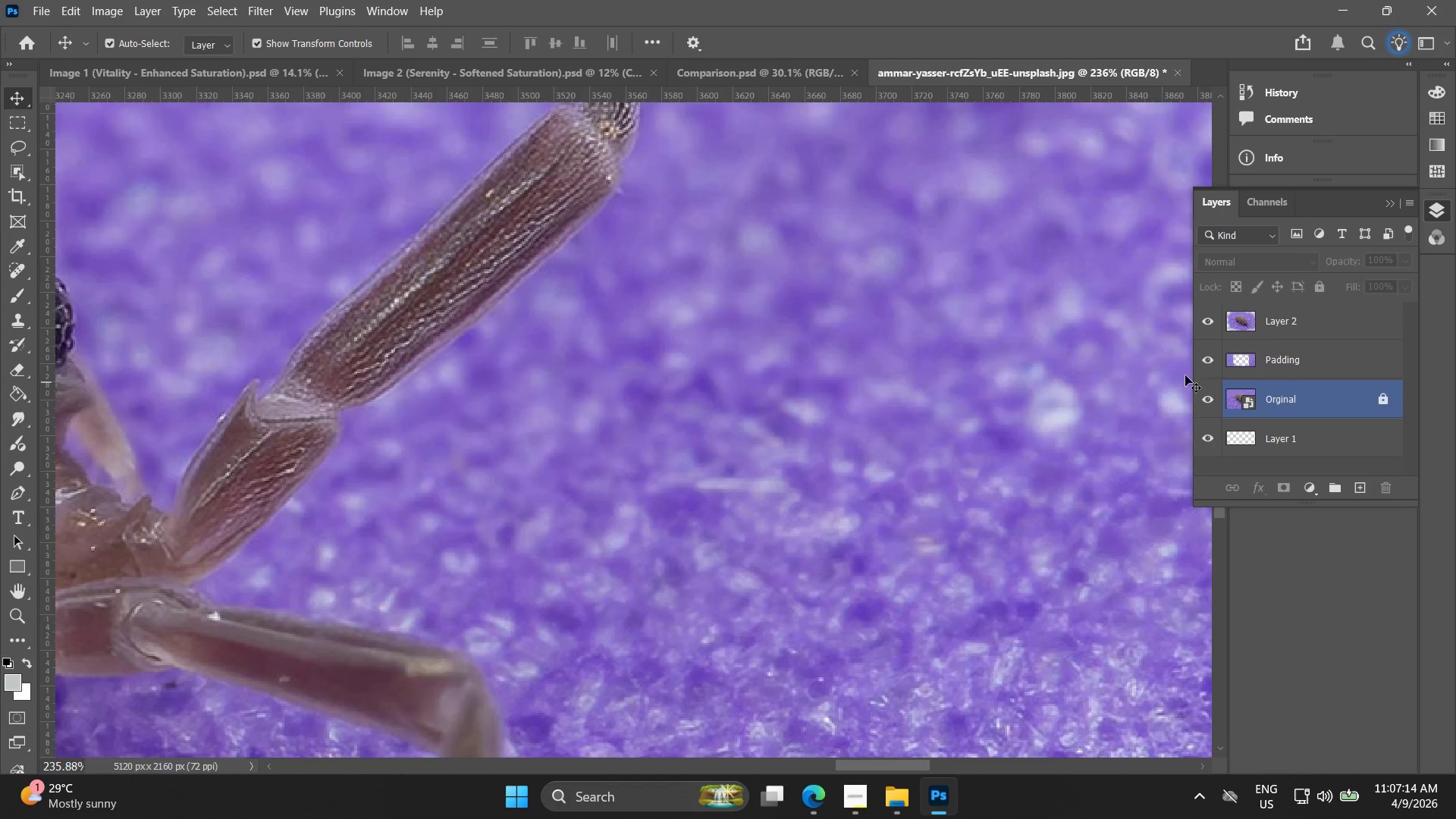 
hold_key(key=Space, duration=0.55)
 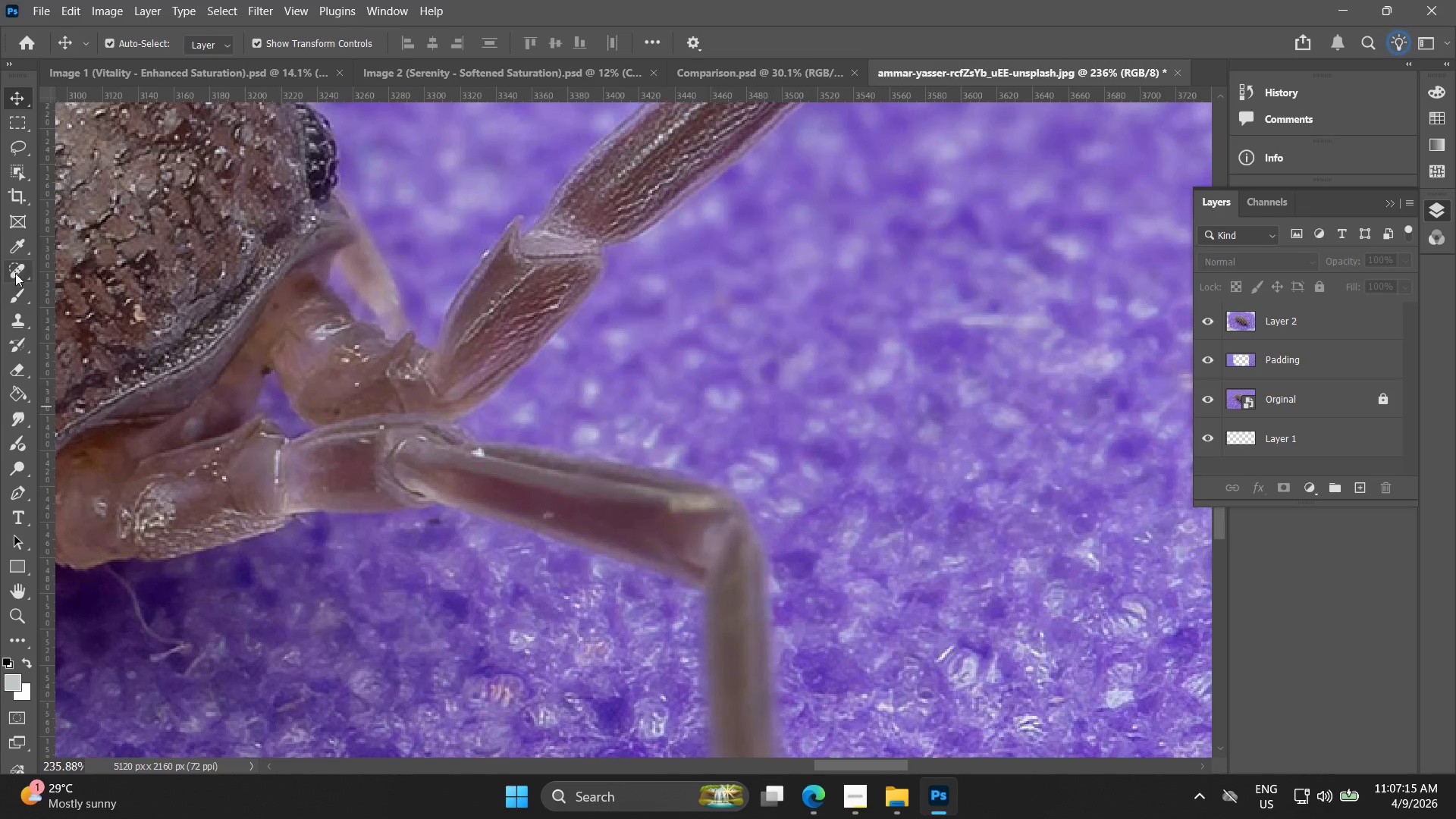 
left_click_drag(start_coordinate=[497, 464], to_coordinate=[761, 300])
 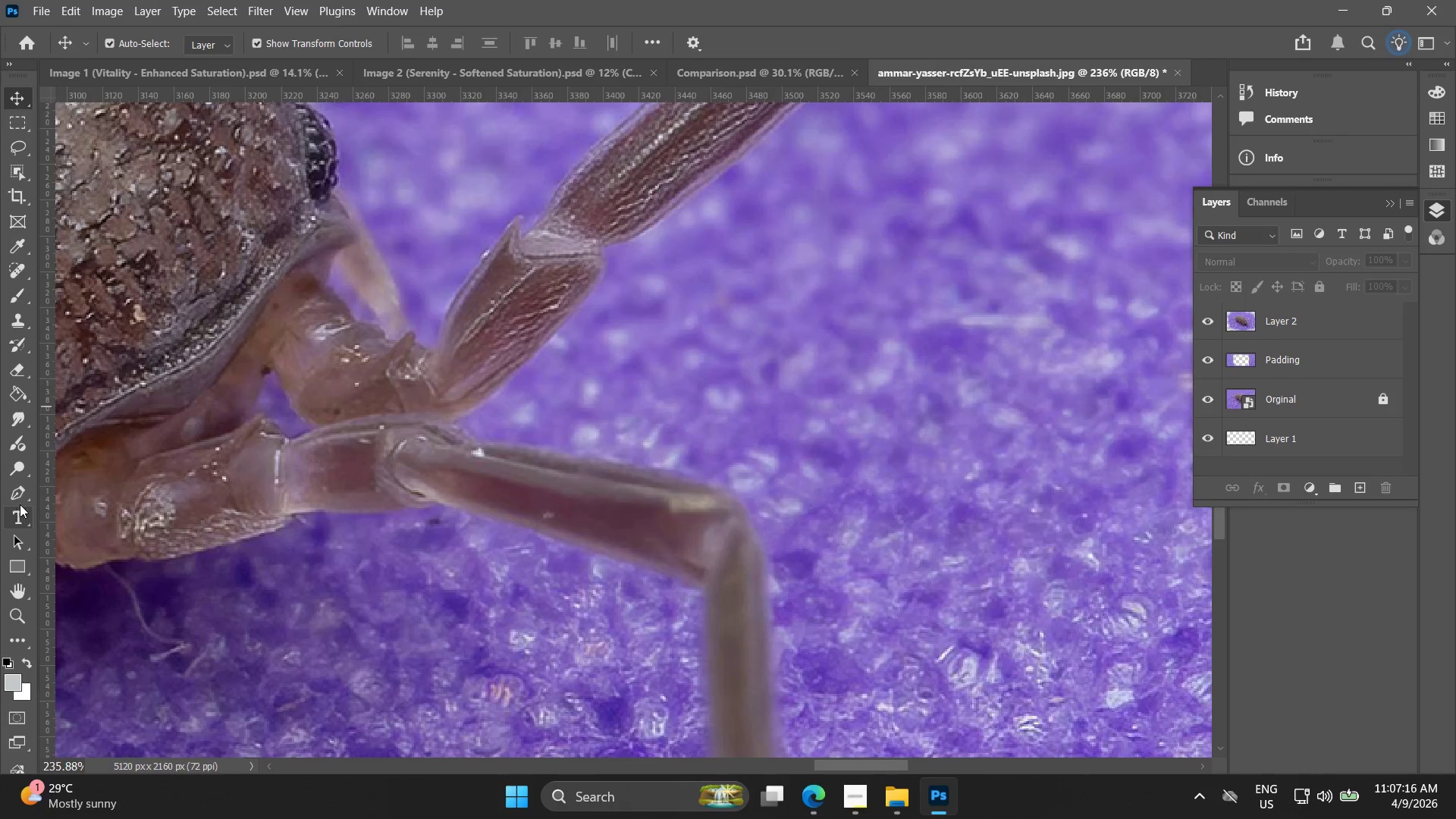 
hold_key(key=Space, duration=0.64)
 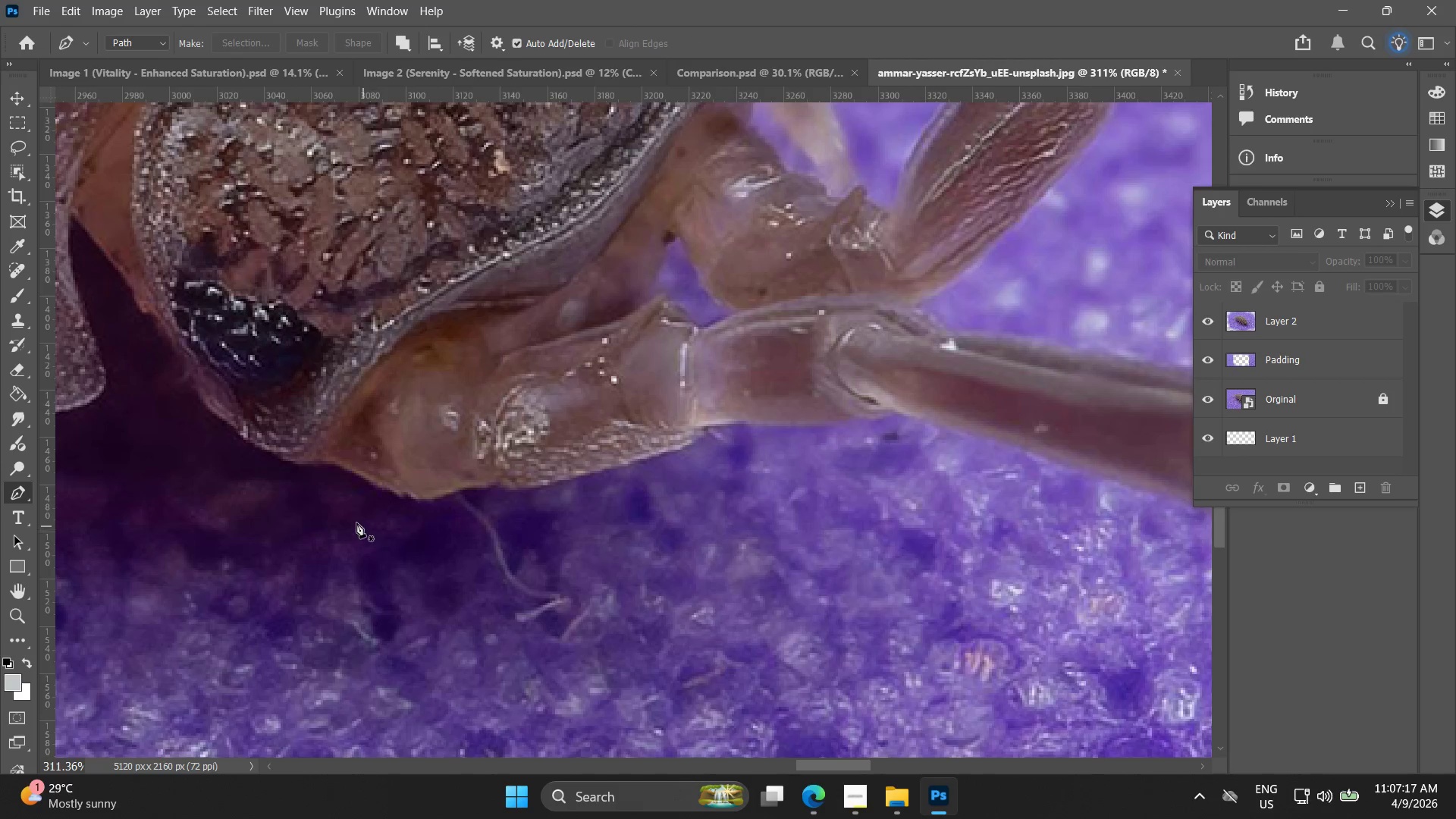 
left_click_drag(start_coordinate=[120, 573], to_coordinate=[453, 512])
 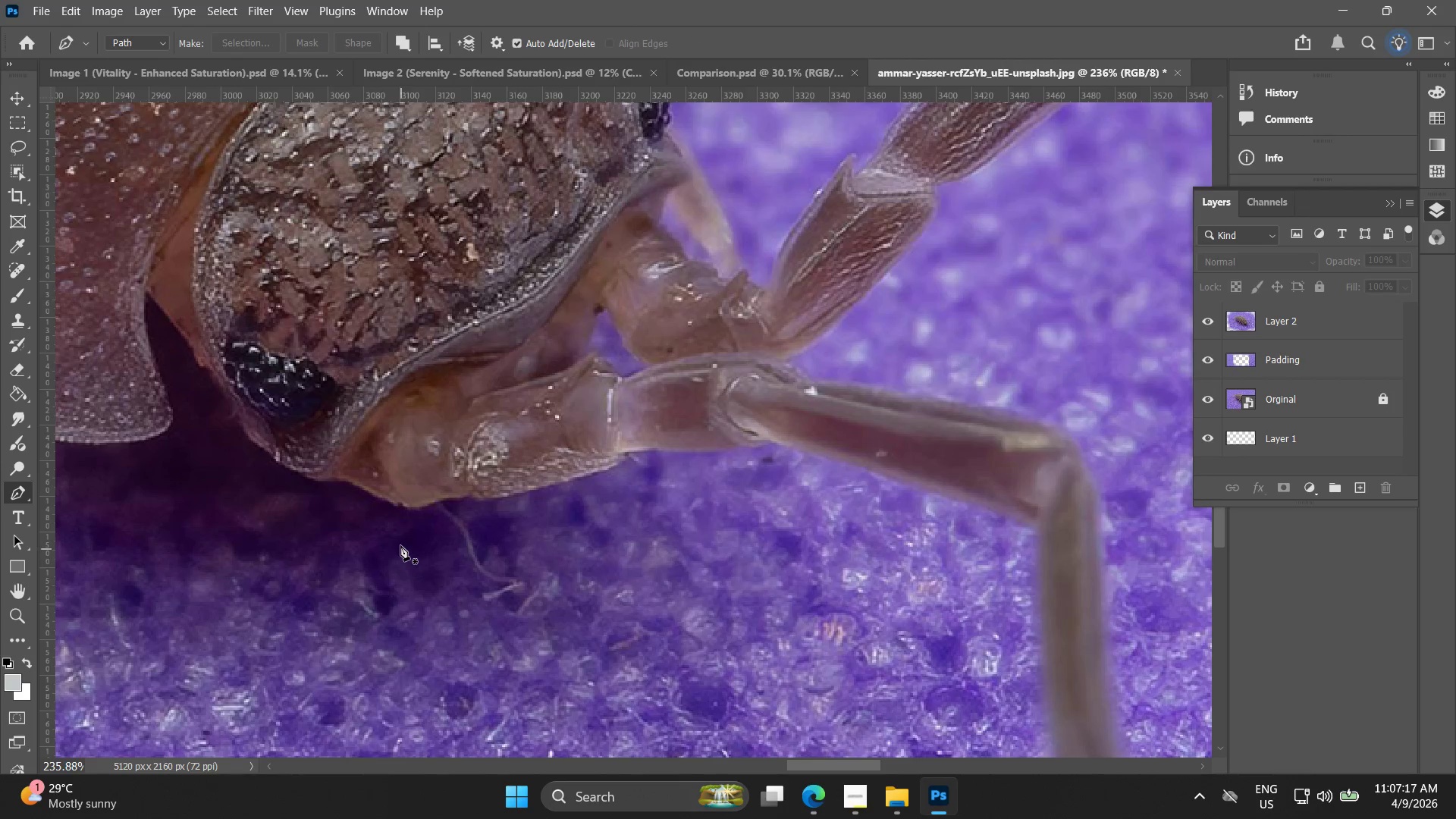 
key(Alt+AltLeft)
 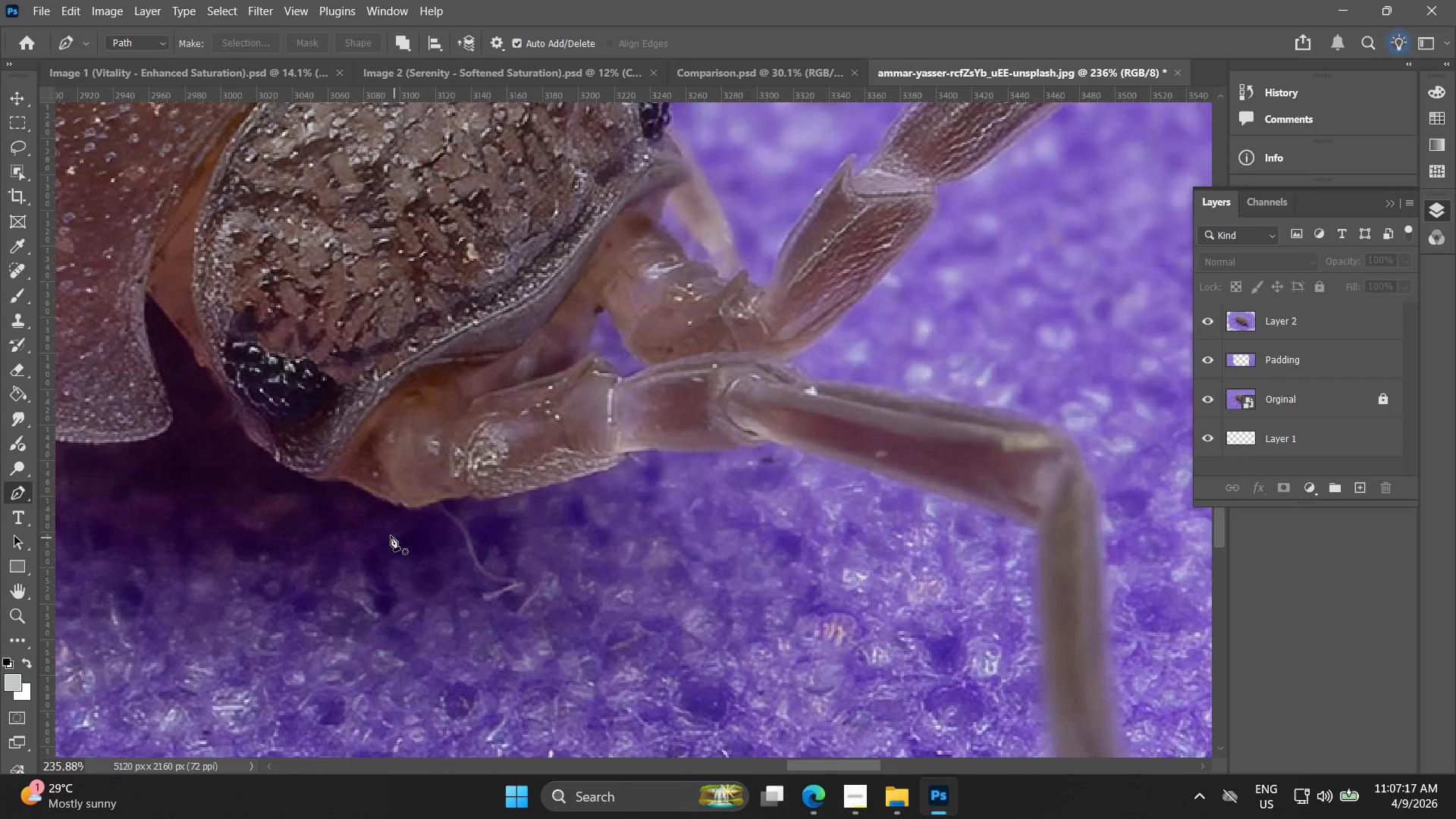 
scroll: coordinate [378, 532], scroll_direction: up, amount: 3.0
 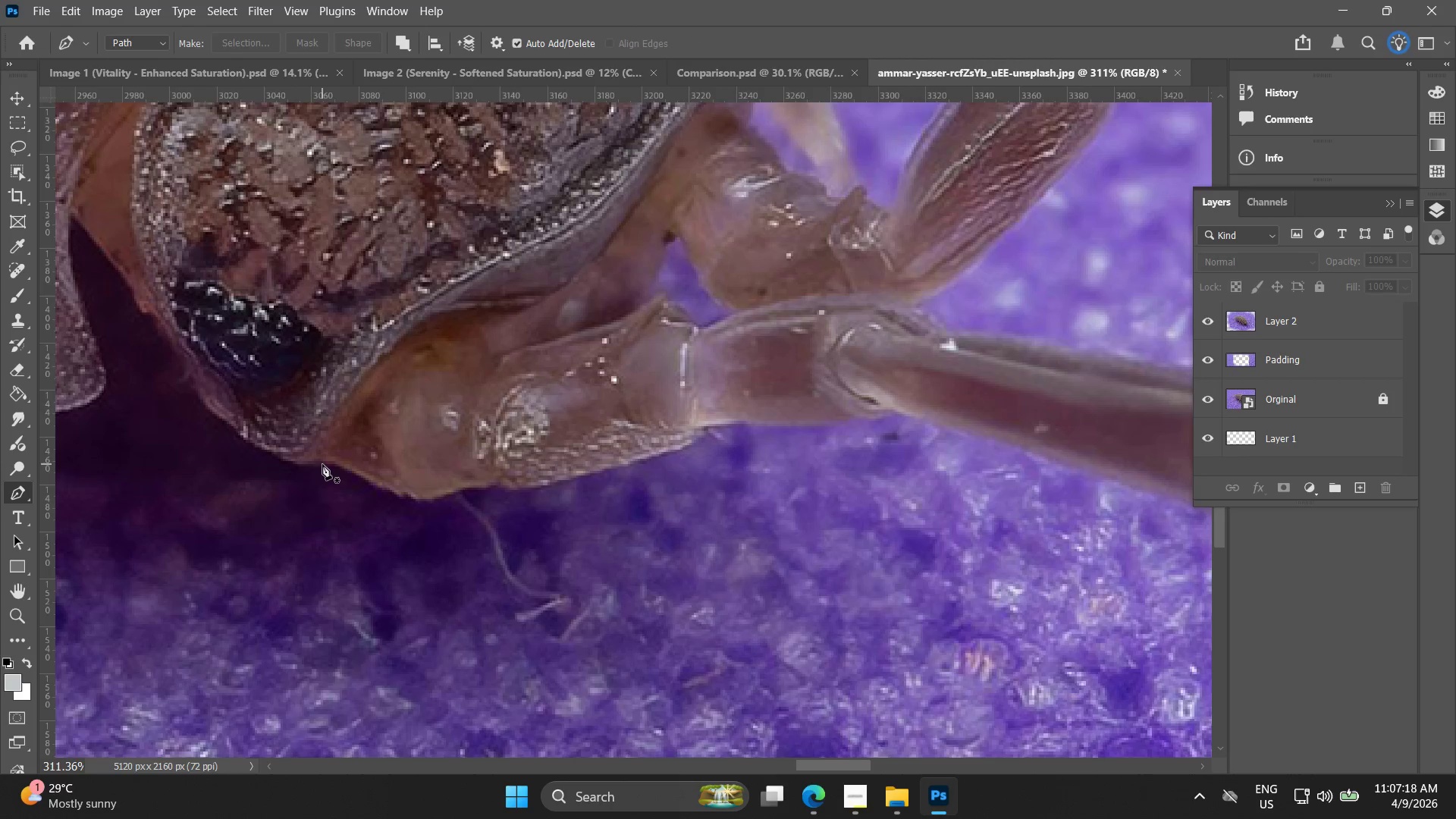 
left_click([318, 466])
 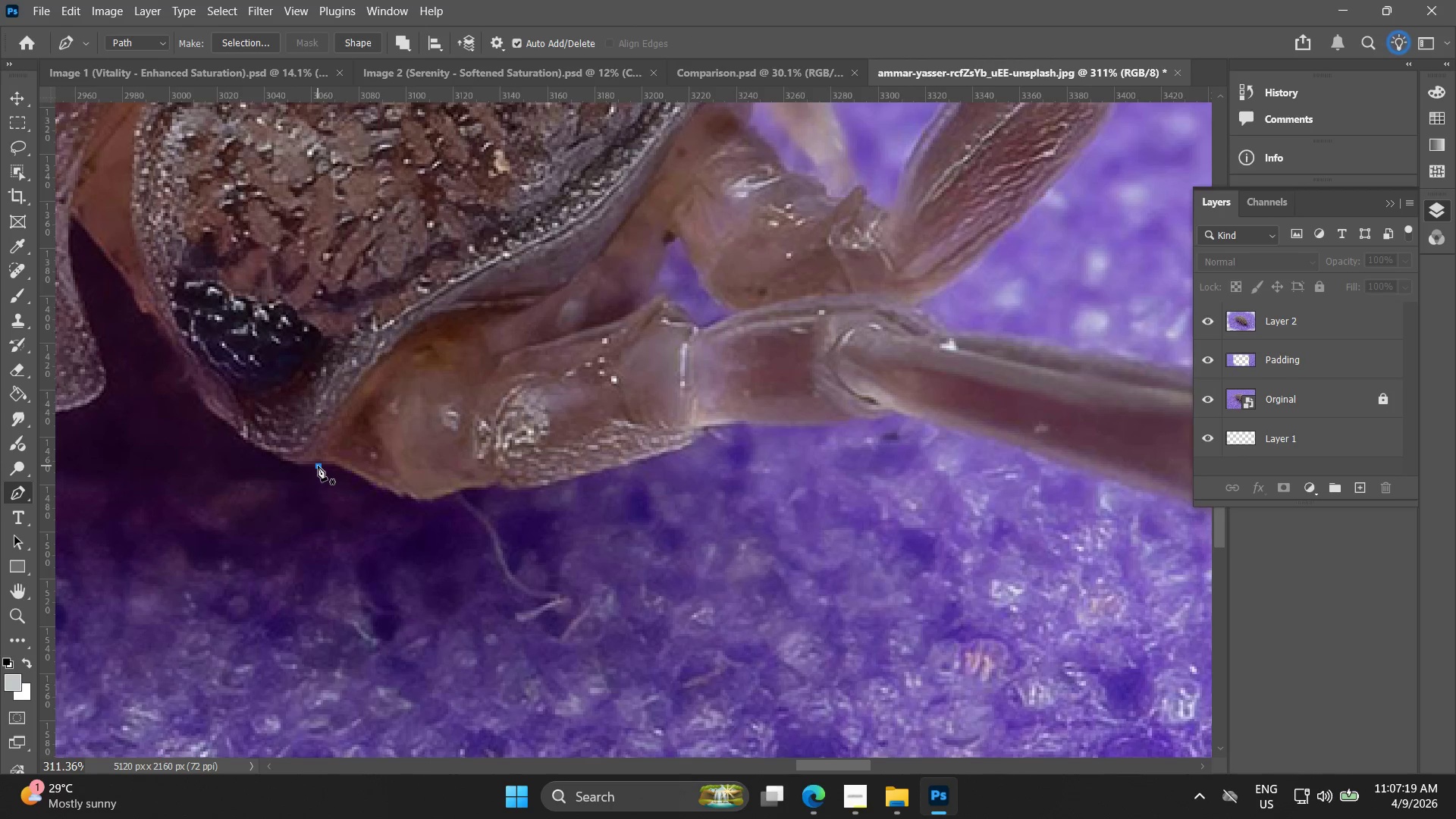 
key(Control+ControlLeft)
 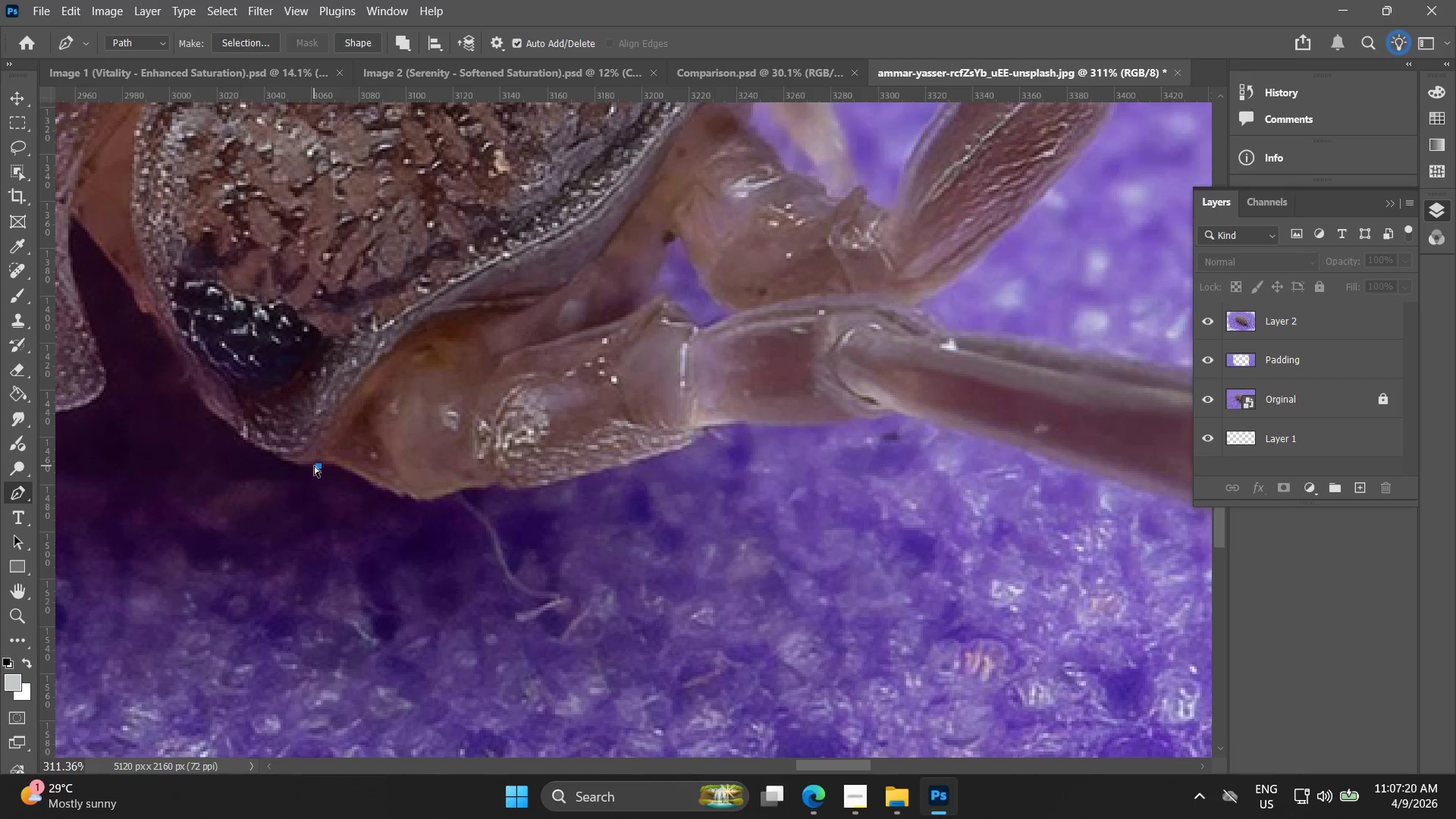 
key(Control+Z)
 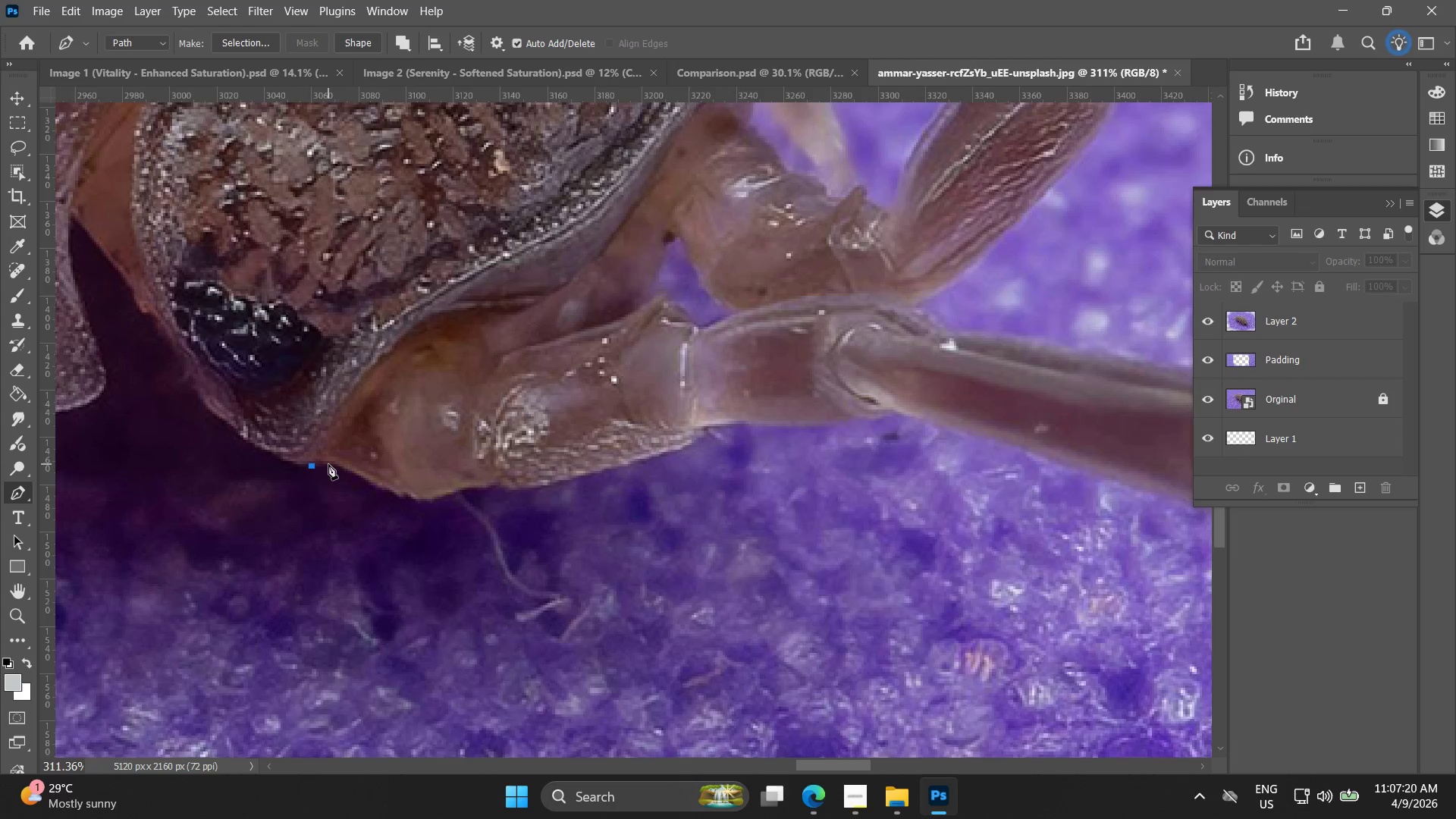 
left_click_drag(start_coordinate=[337, 466], to_coordinate=[350, 476])
 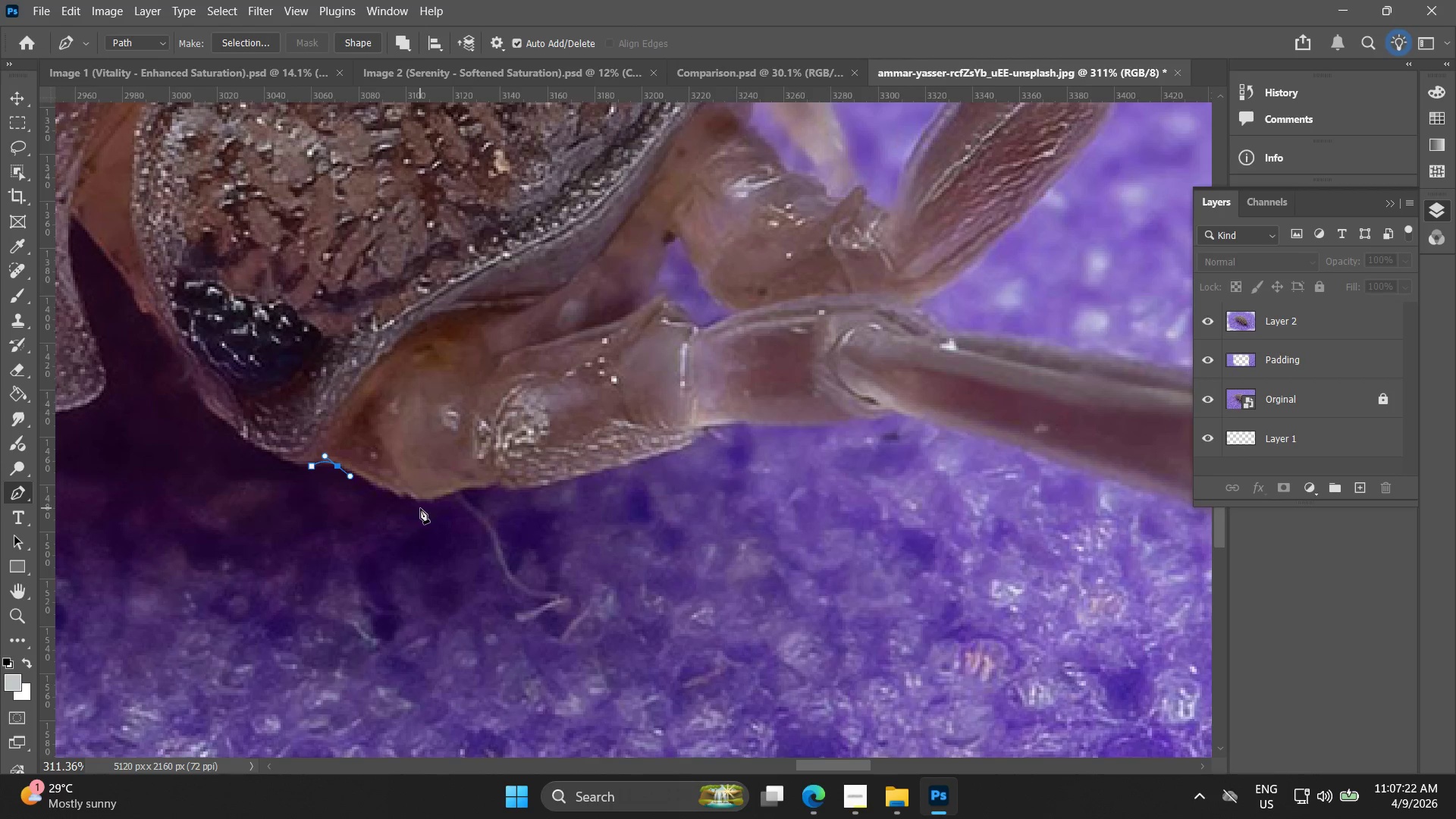 
left_click_drag(start_coordinate=[425, 505], to_coordinate=[441, 501])
 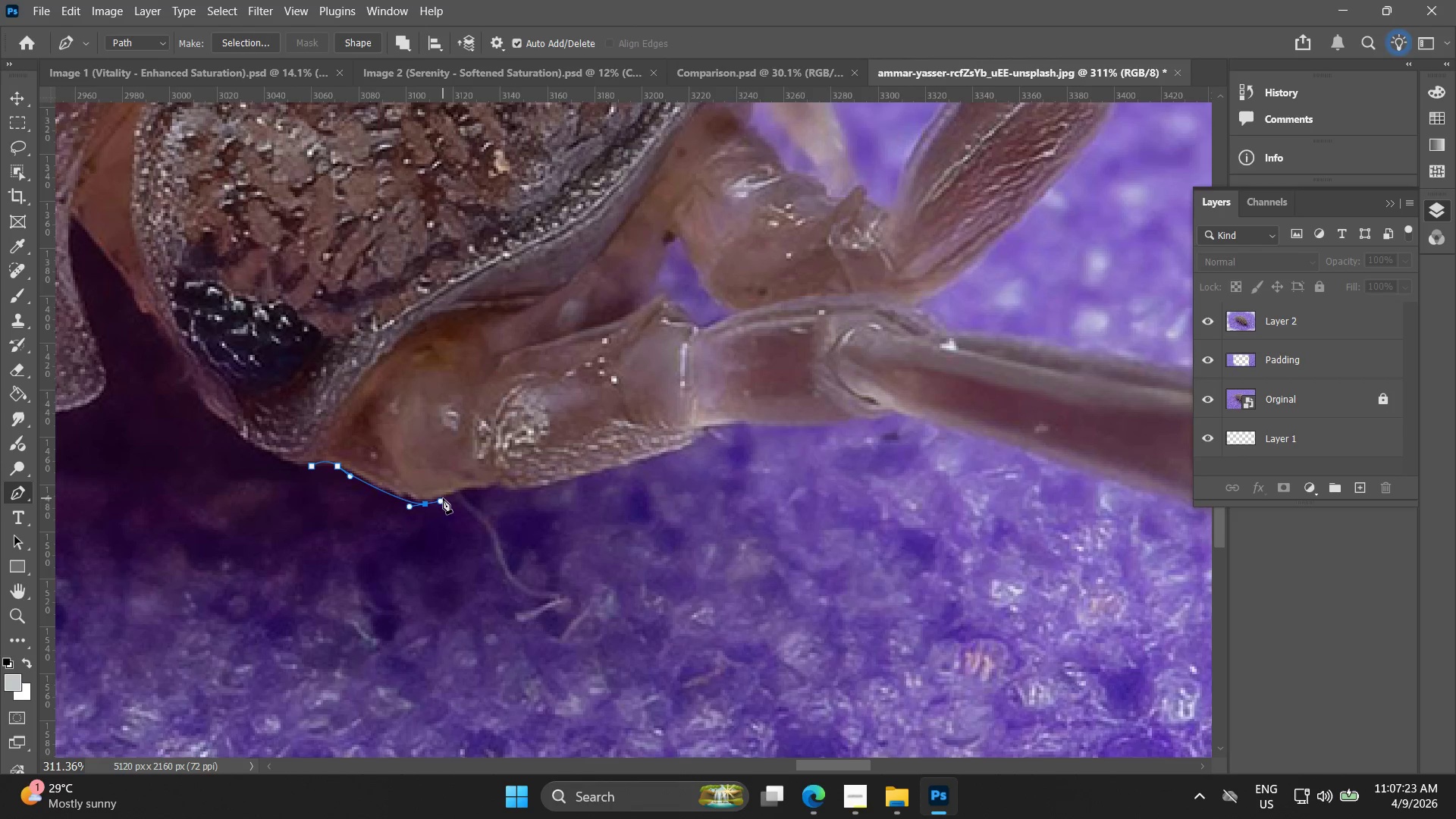 
key(Control+Z)
 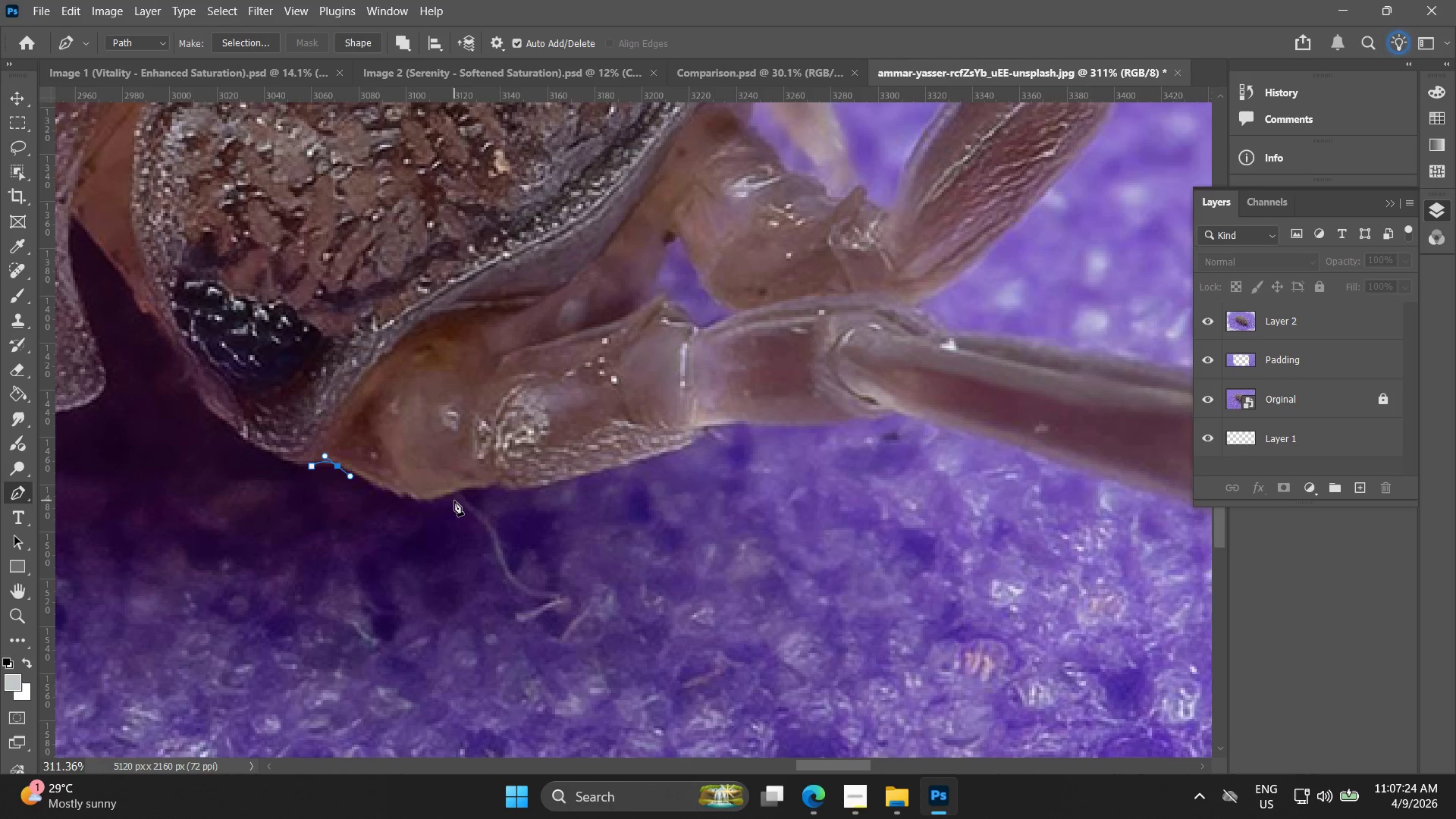 
hold_key(key=AltLeft, duration=0.55)
 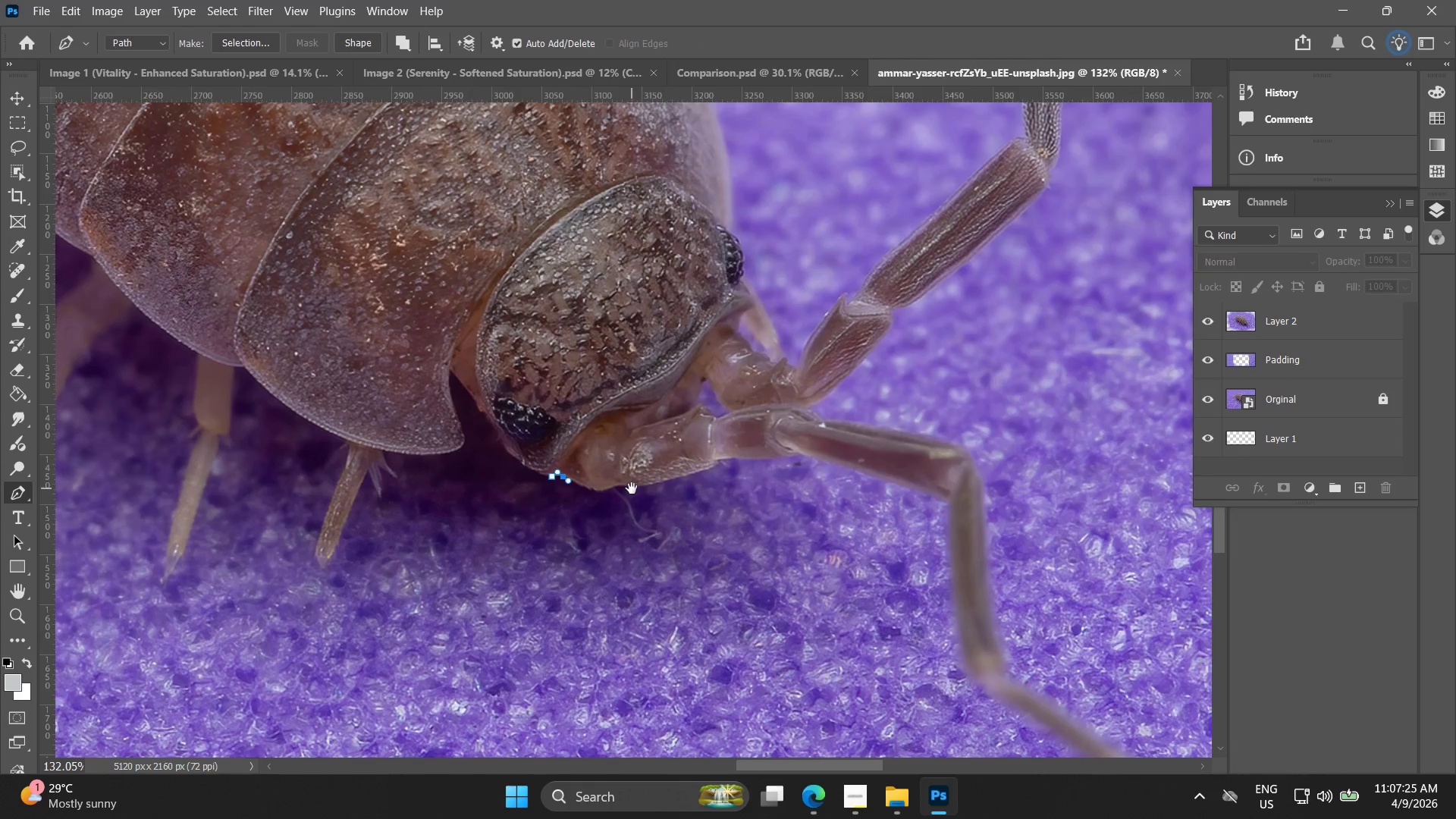 
hold_key(key=Space, duration=0.5)
 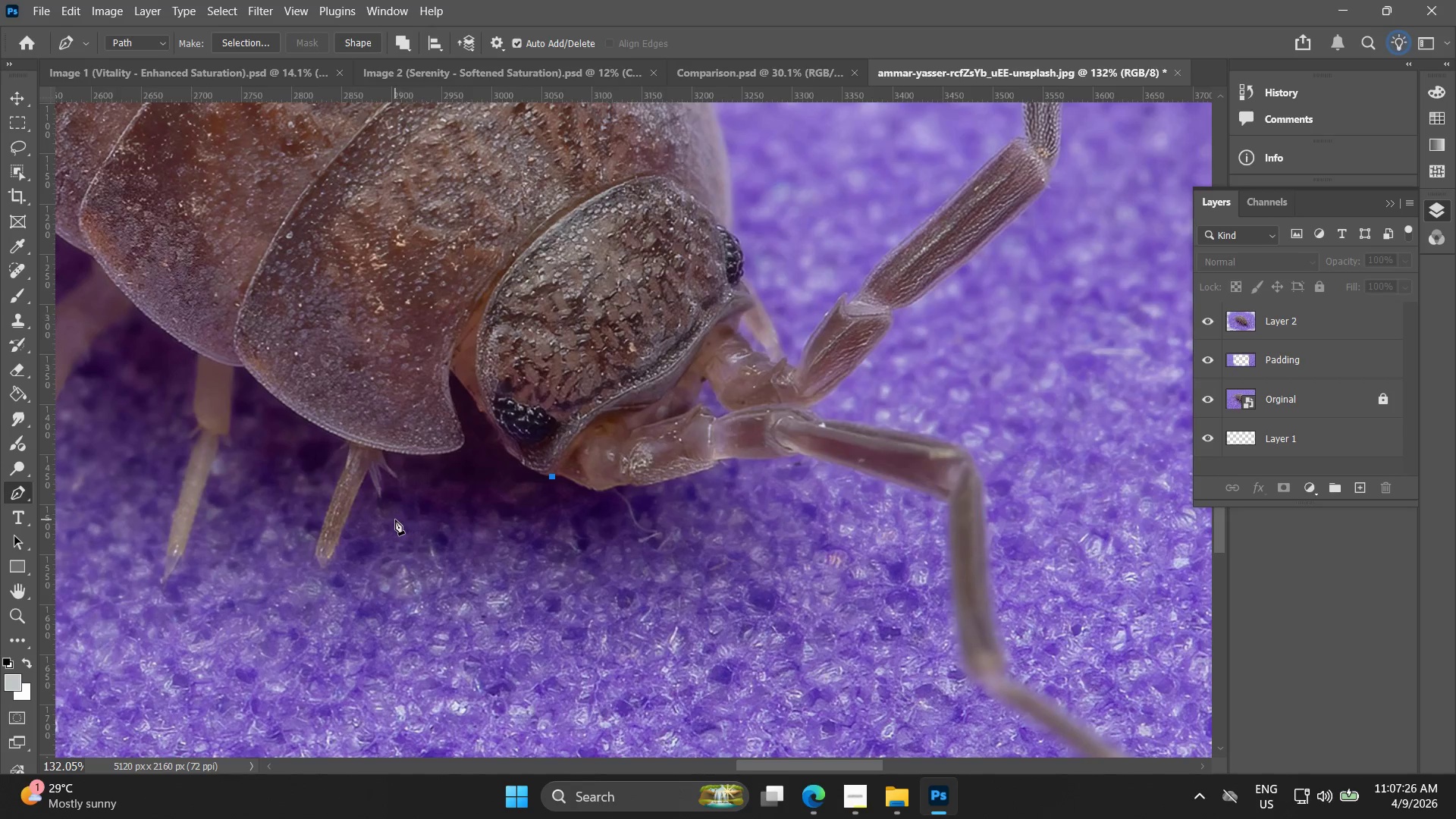 
left_click_drag(start_coordinate=[468, 502], to_coordinate=[632, 488])
 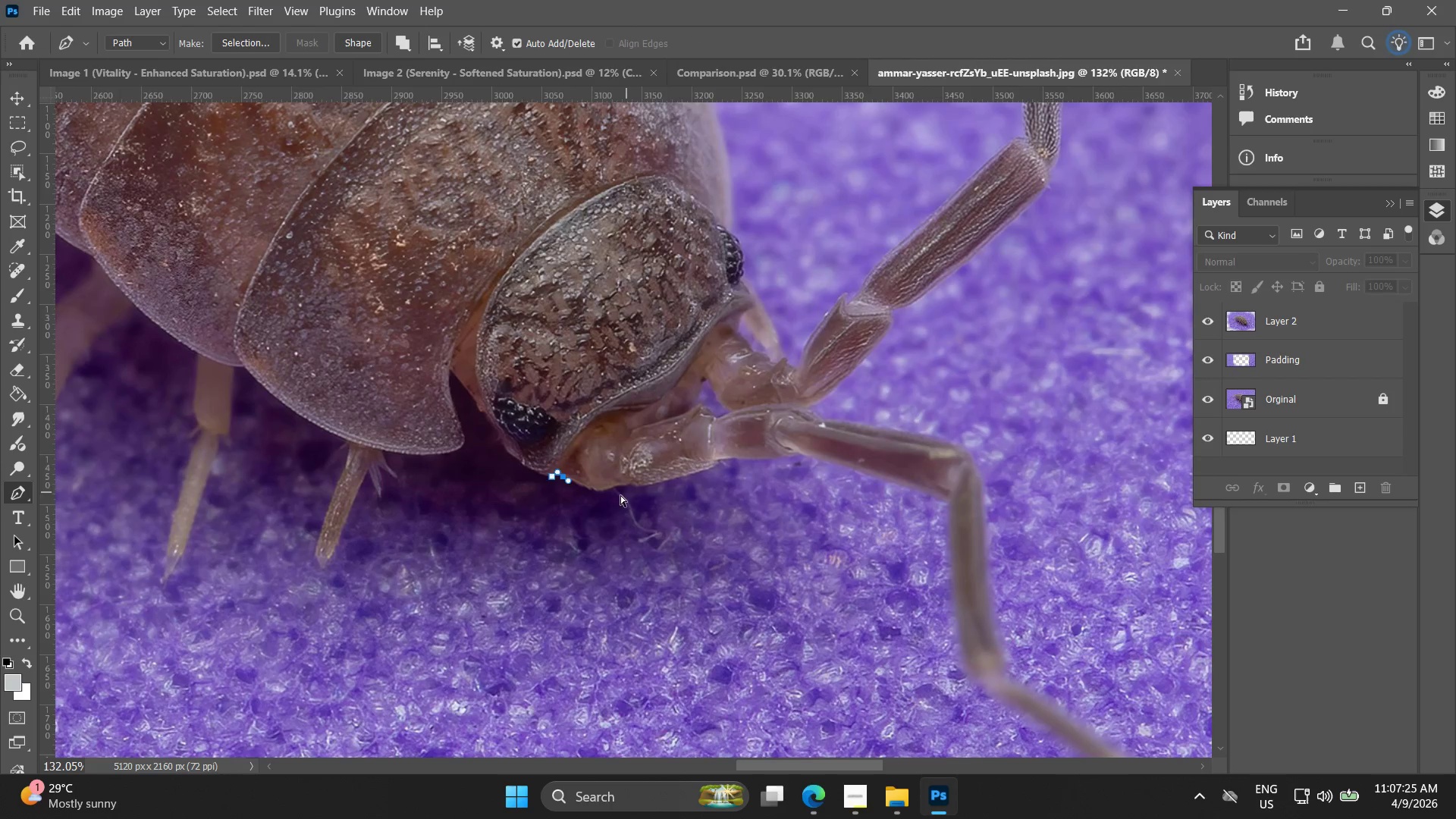 
scroll: coordinate [444, 508], scroll_direction: down, amount: 8.0
 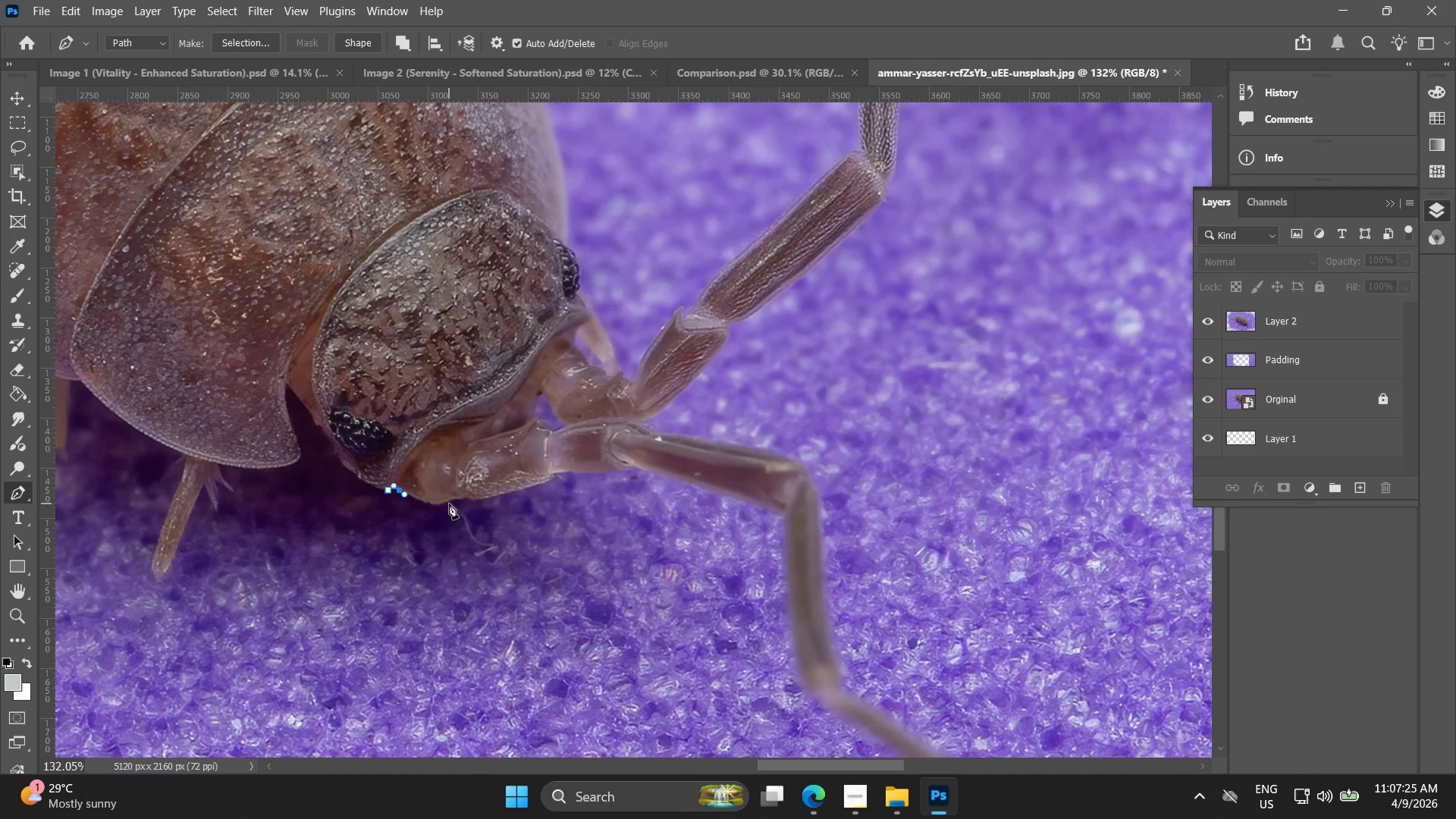 
key(Control+ControlLeft)
 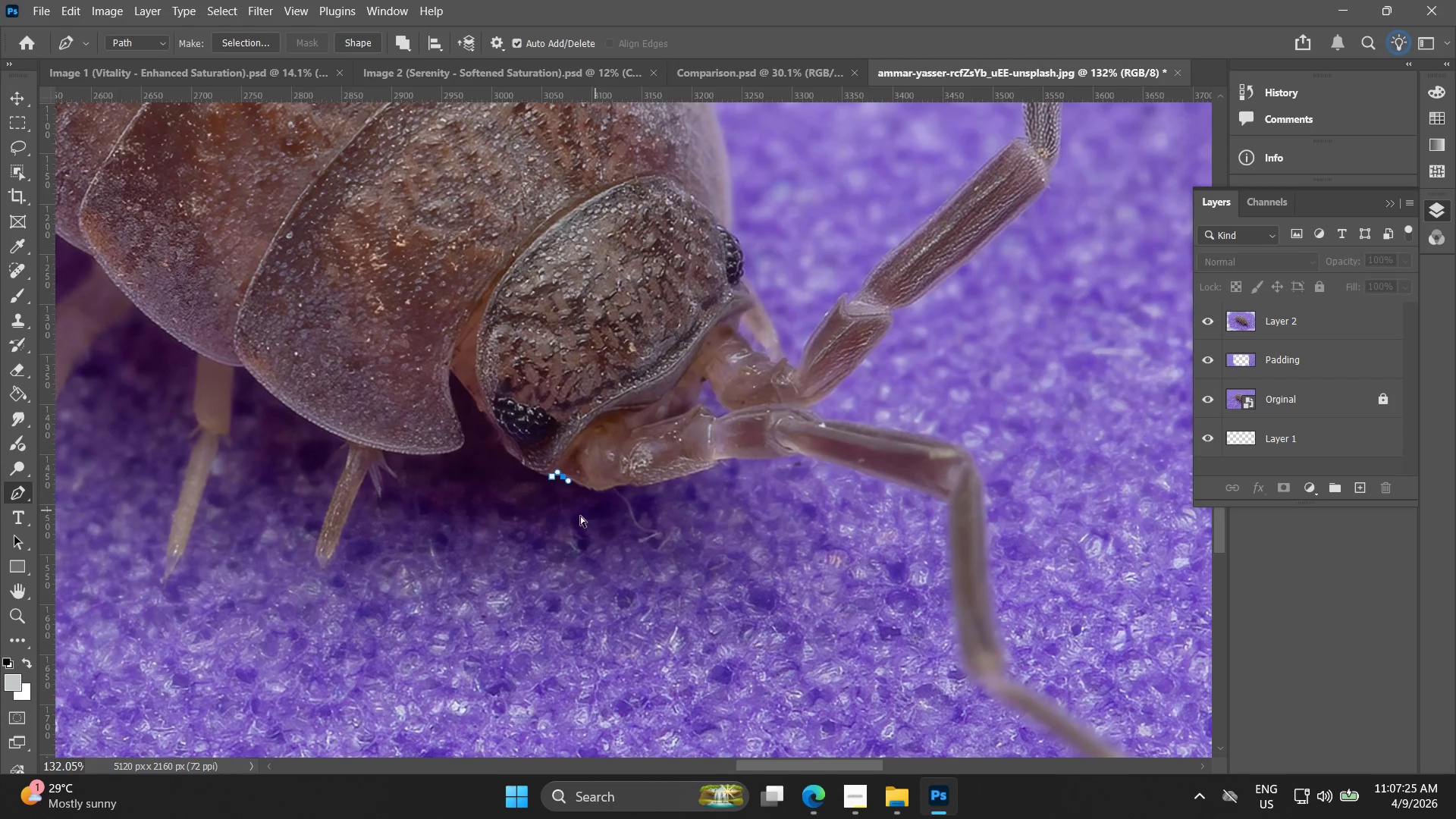 
key(Control+Z)
 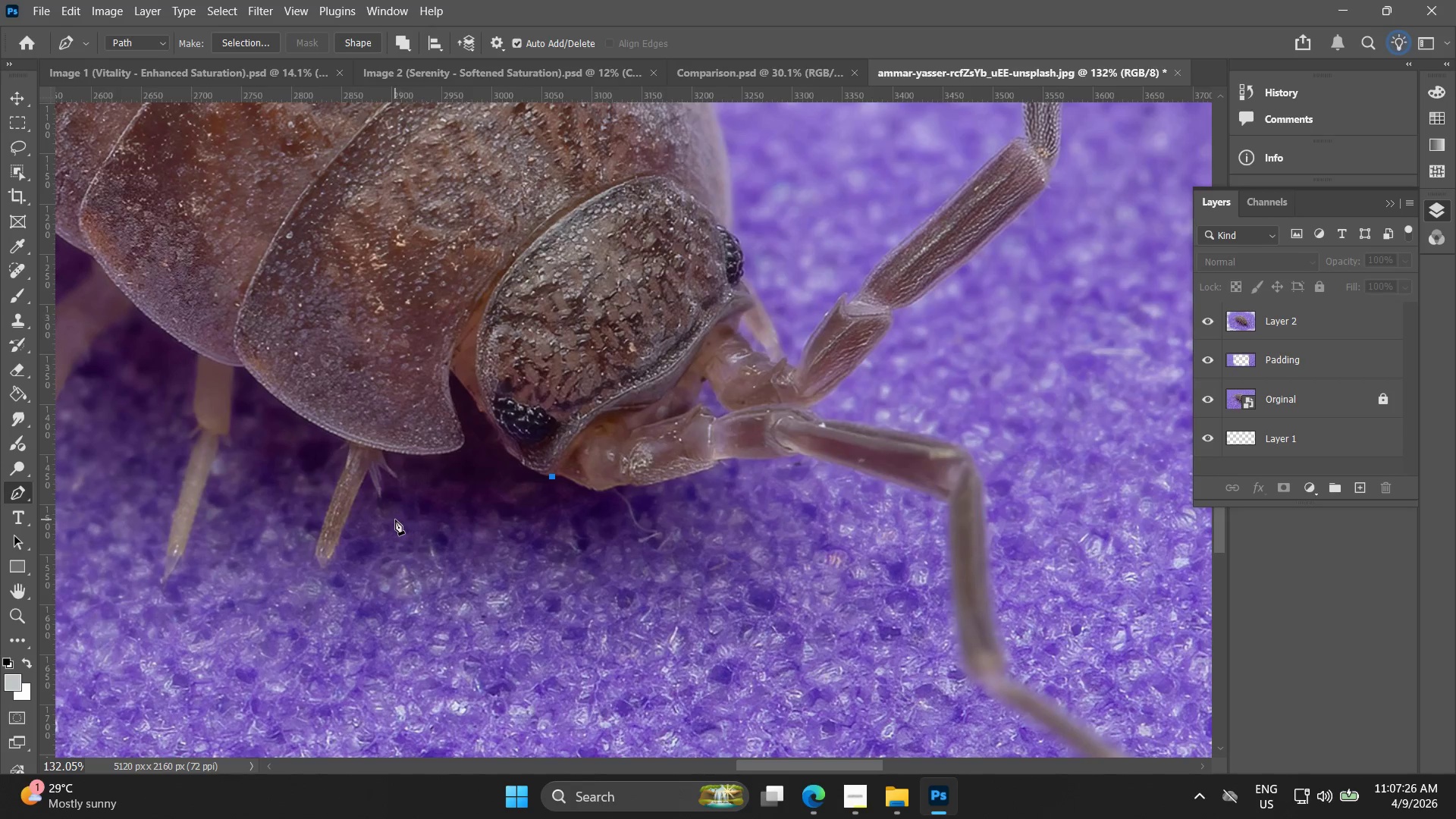 
left_click_drag(start_coordinate=[395, 519], to_coordinate=[413, 521])
 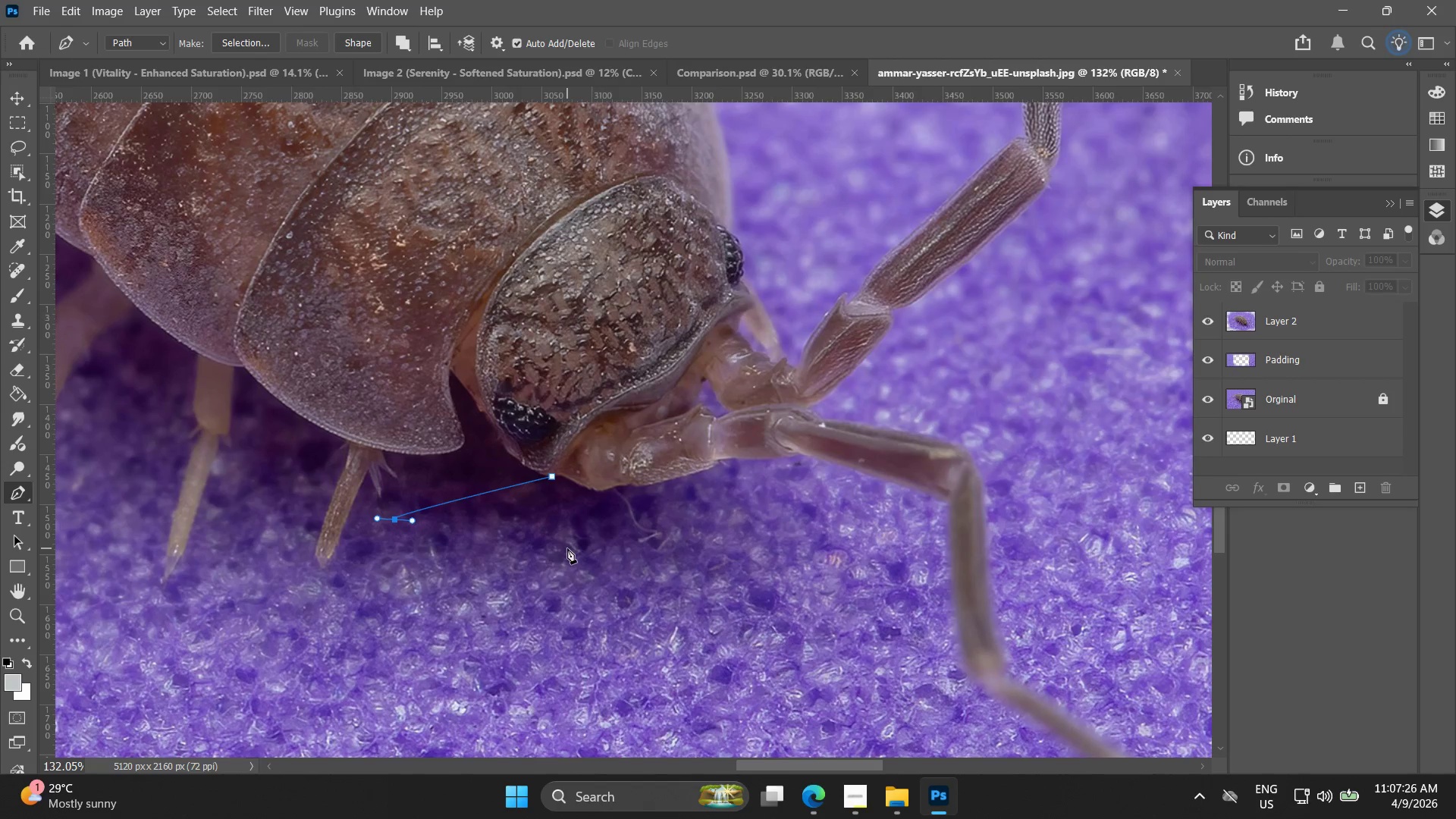 
key(Control+Z)
 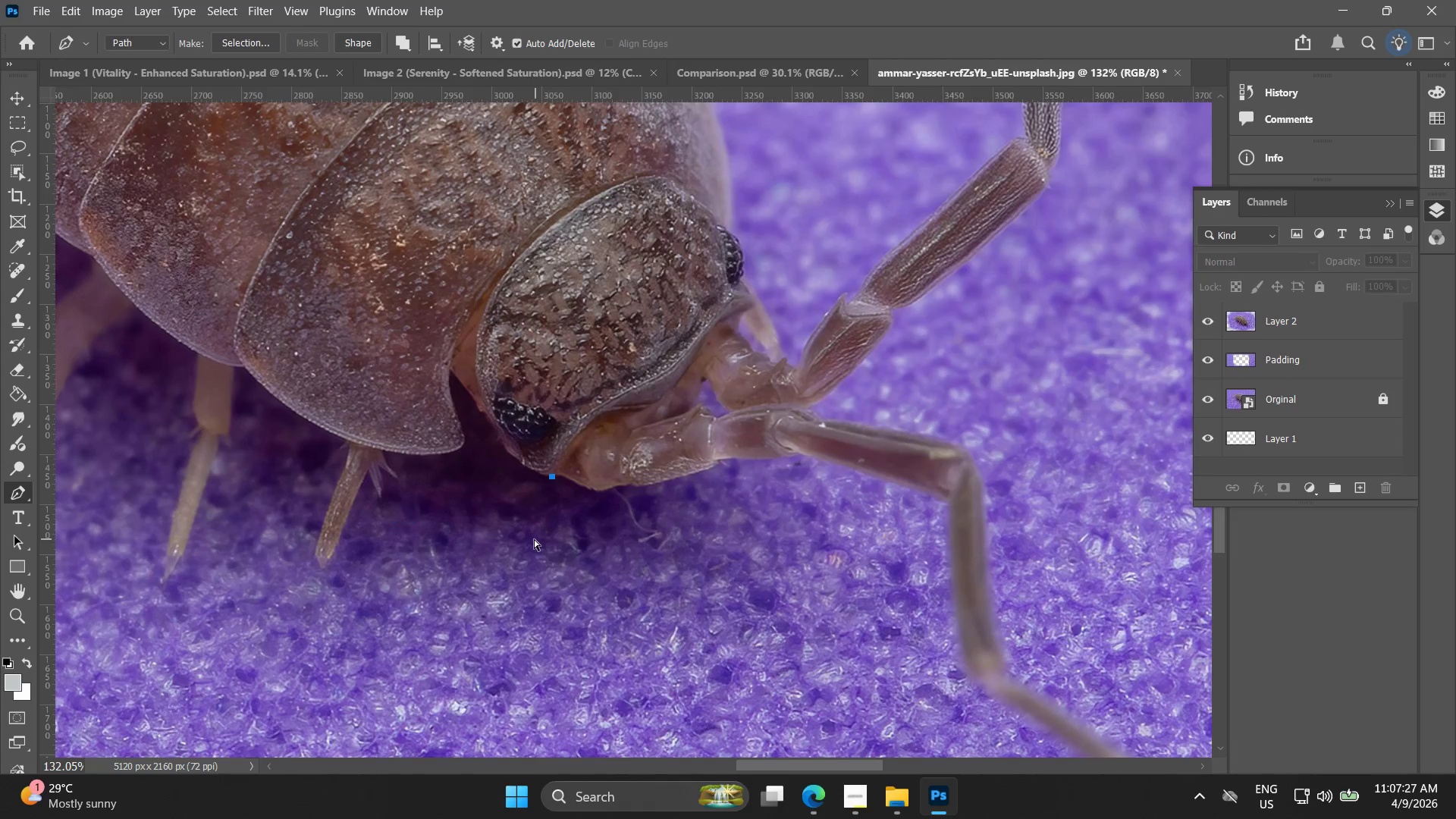 
key(Control+Z)
 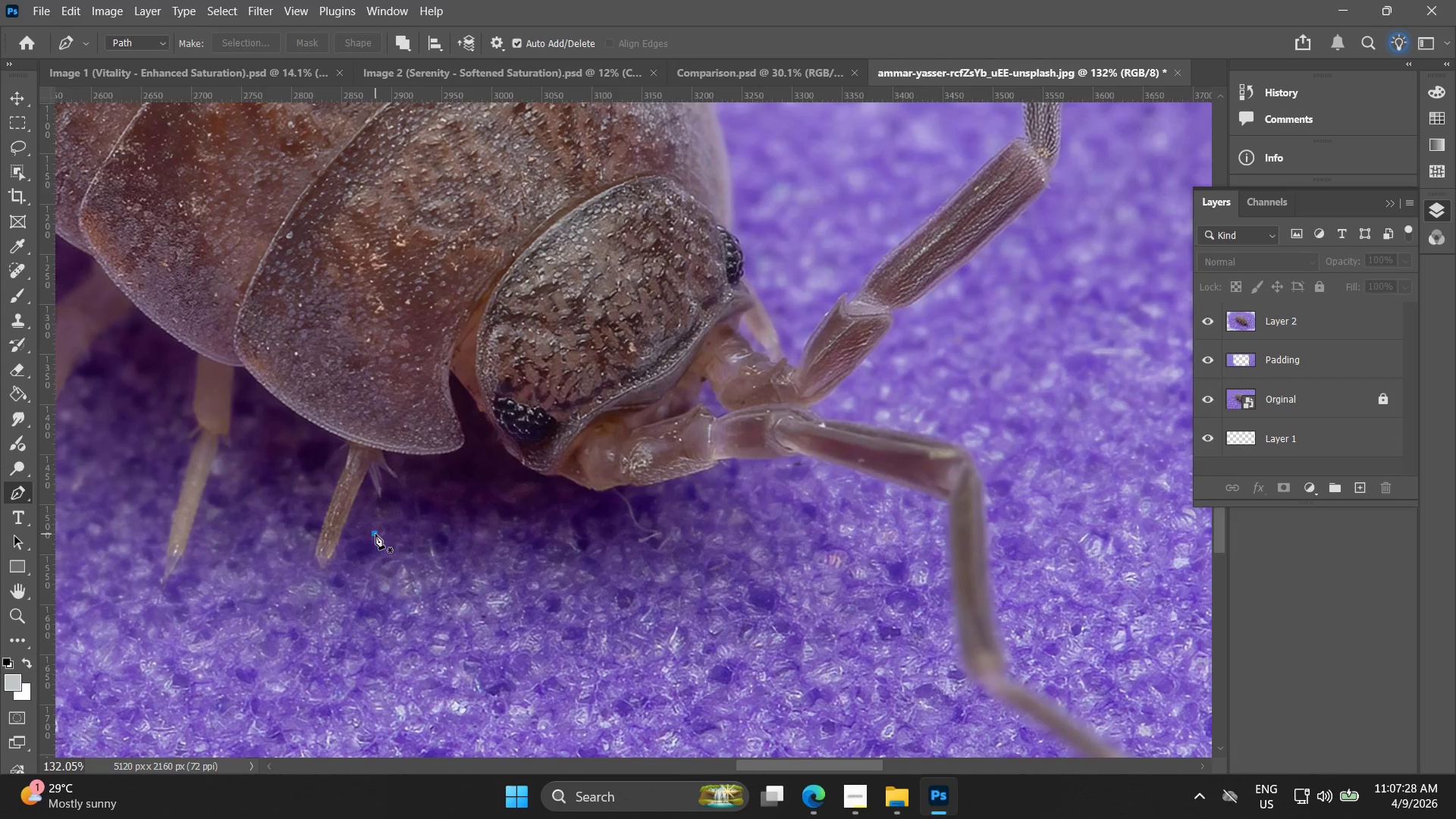 
left_click_drag(start_coordinate=[460, 519], to_coordinate=[526, 536])
 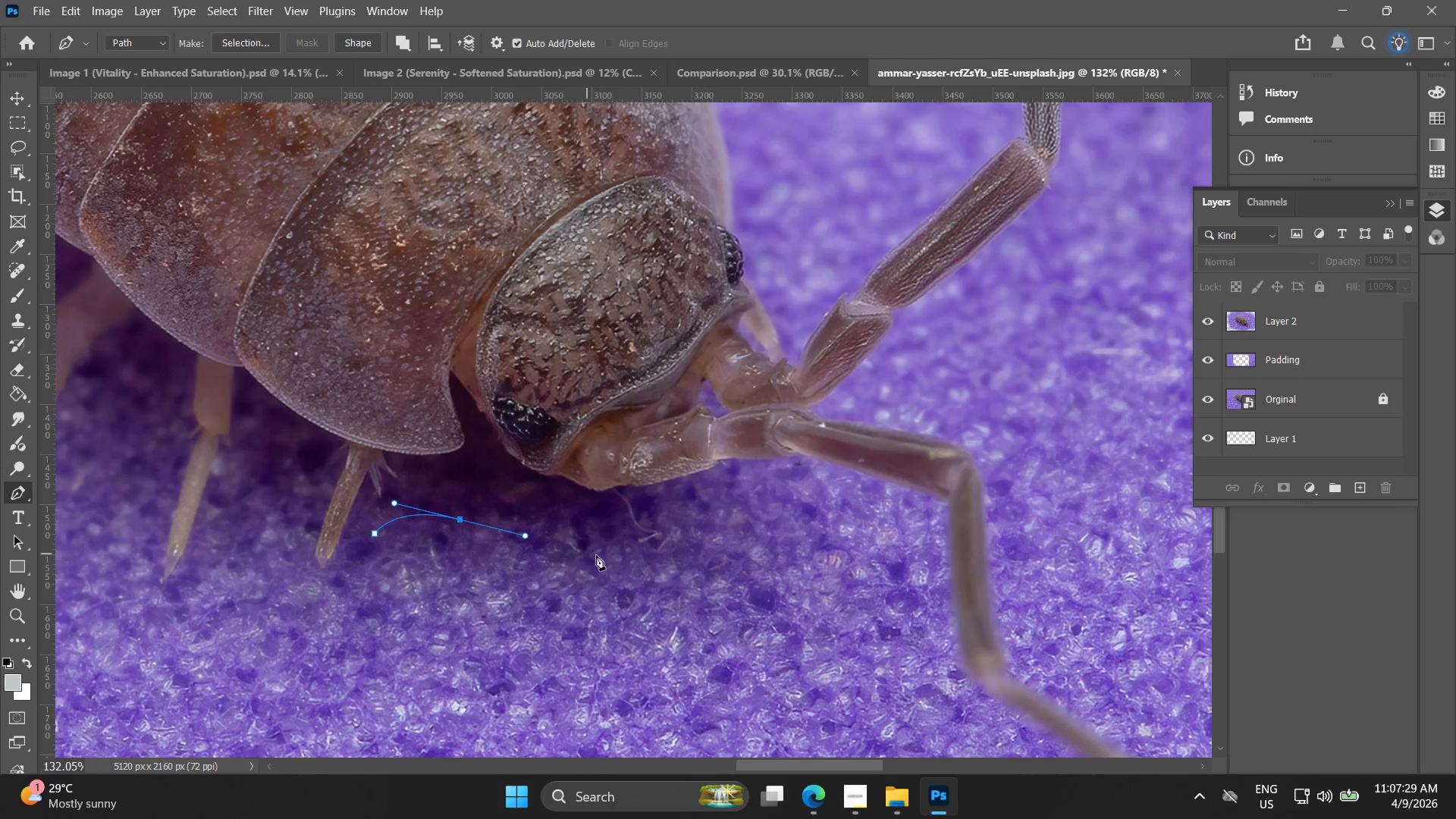 
left_click([597, 555])
 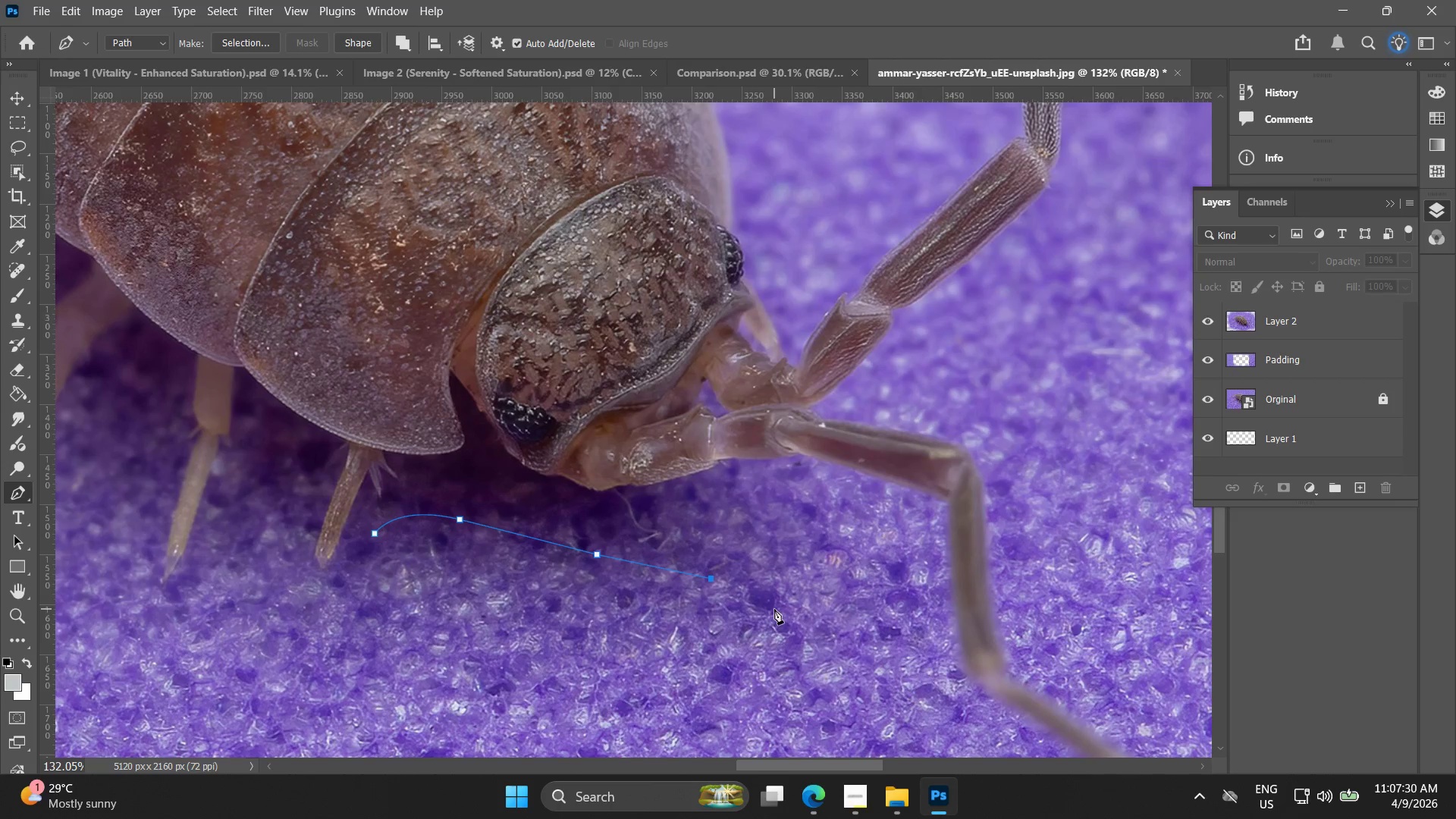 
left_click_drag(start_coordinate=[767, 617], to_coordinate=[802, 666])
 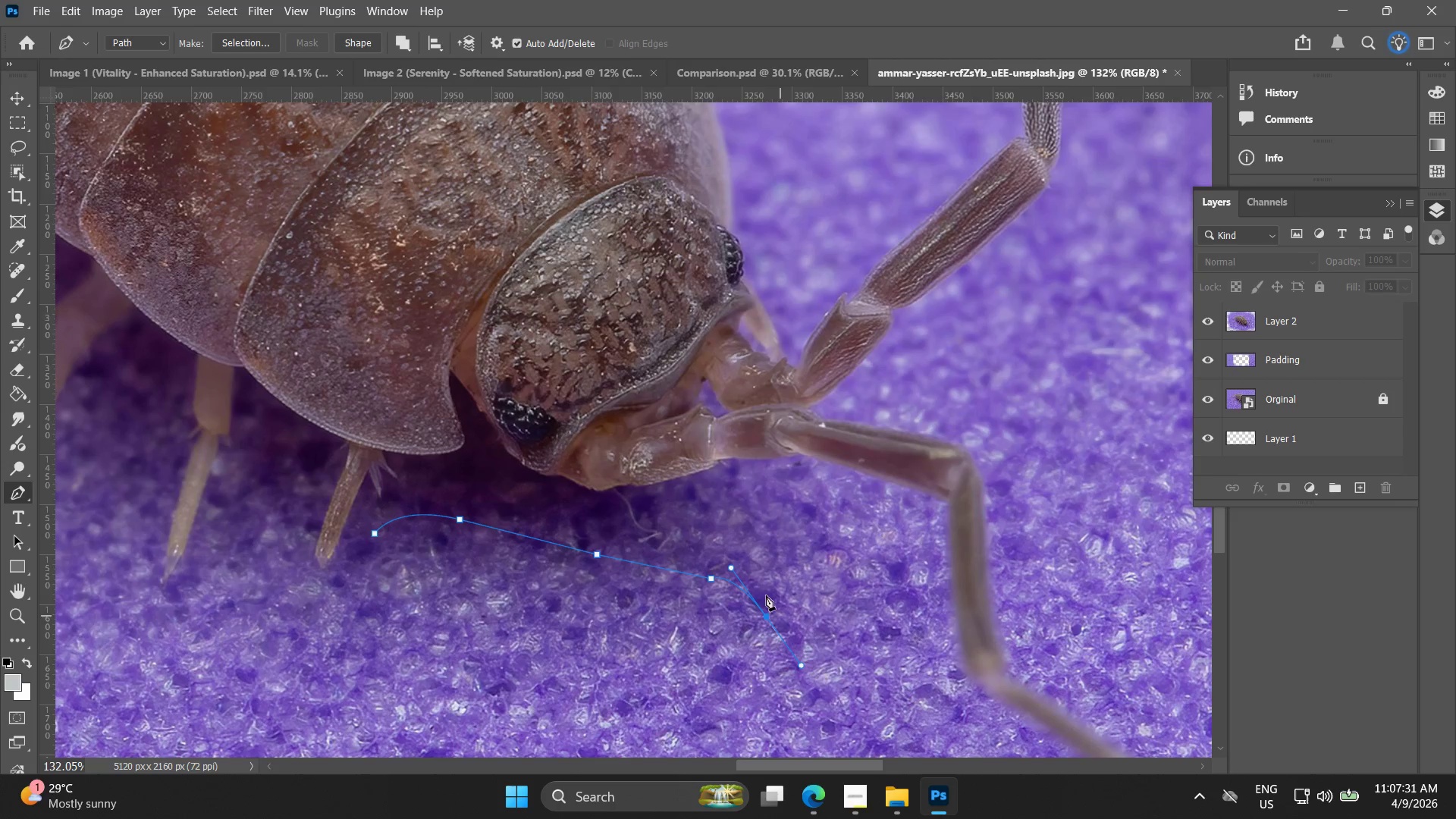 
key(Control+Z)
 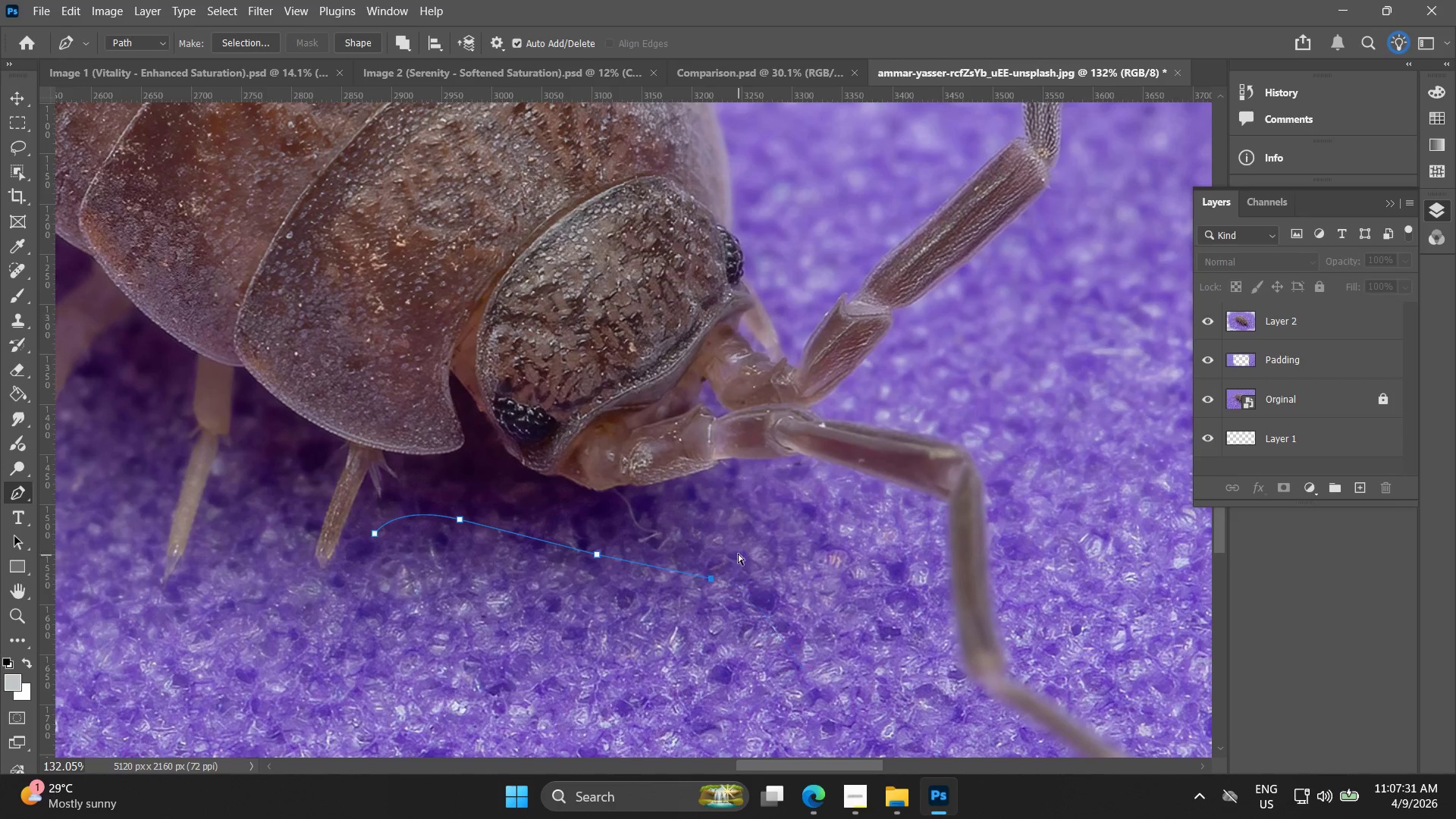 
key(Control+Z)
 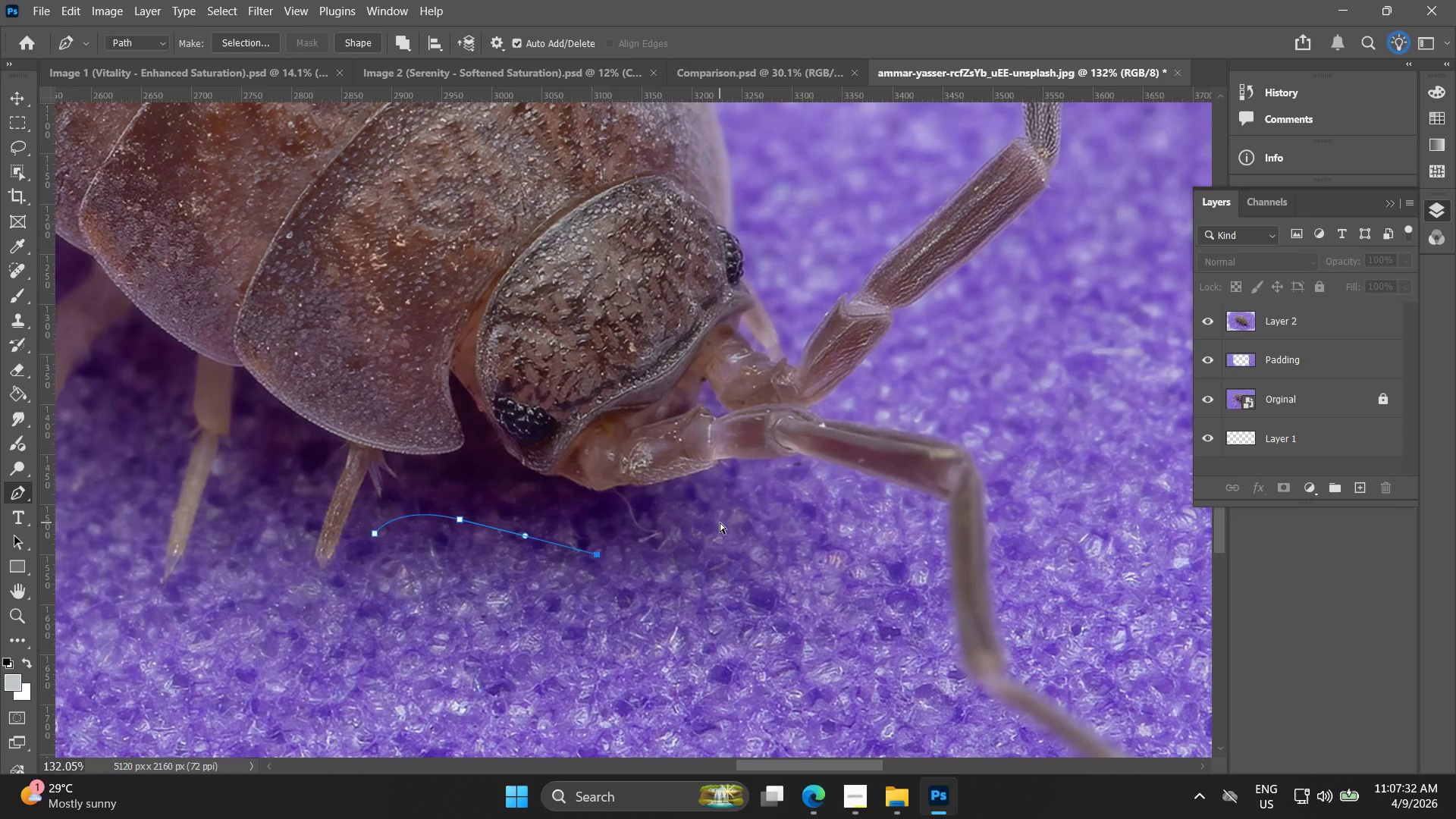 
key(Control+Z)
 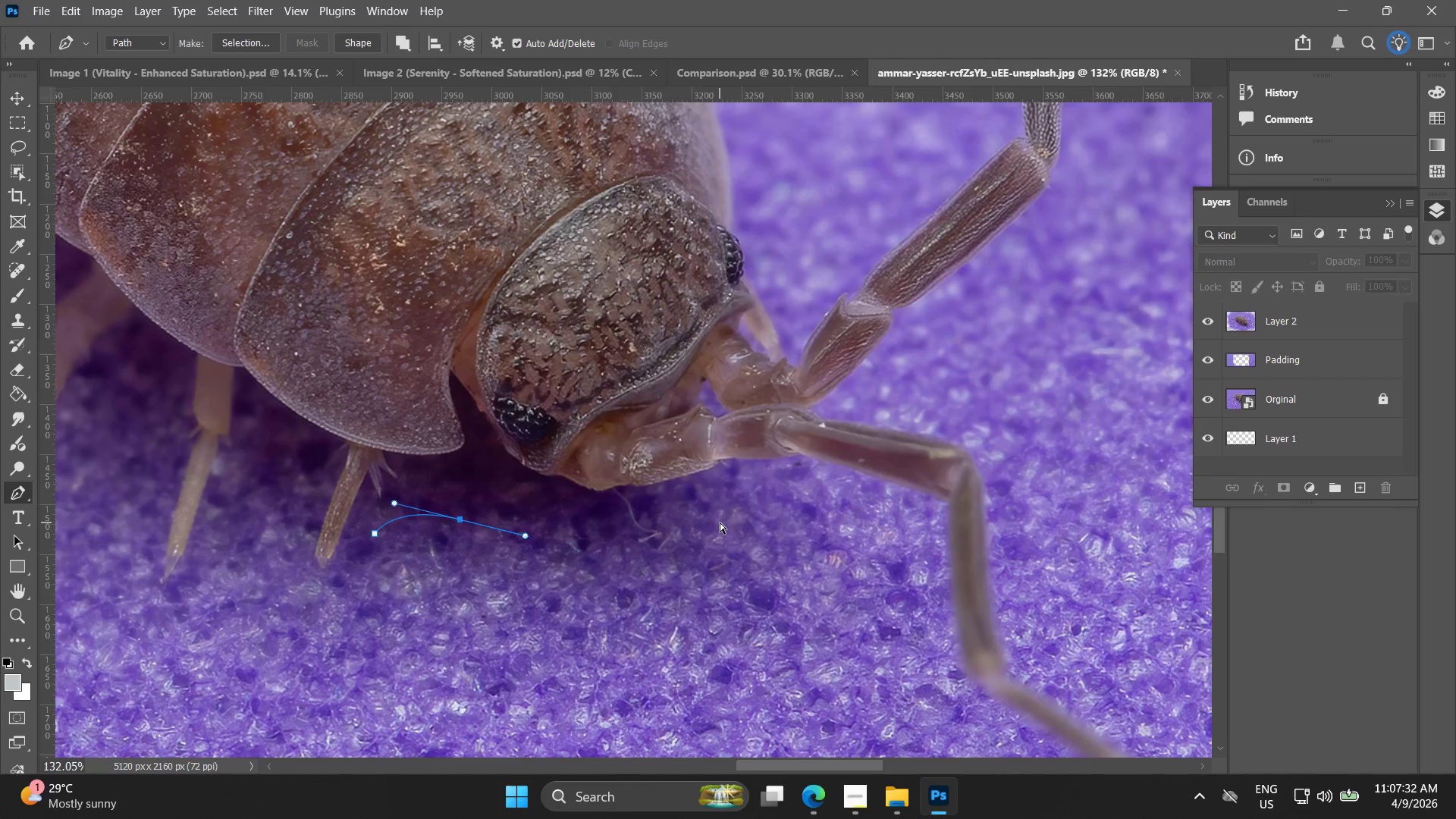 
key(Control+Z)
 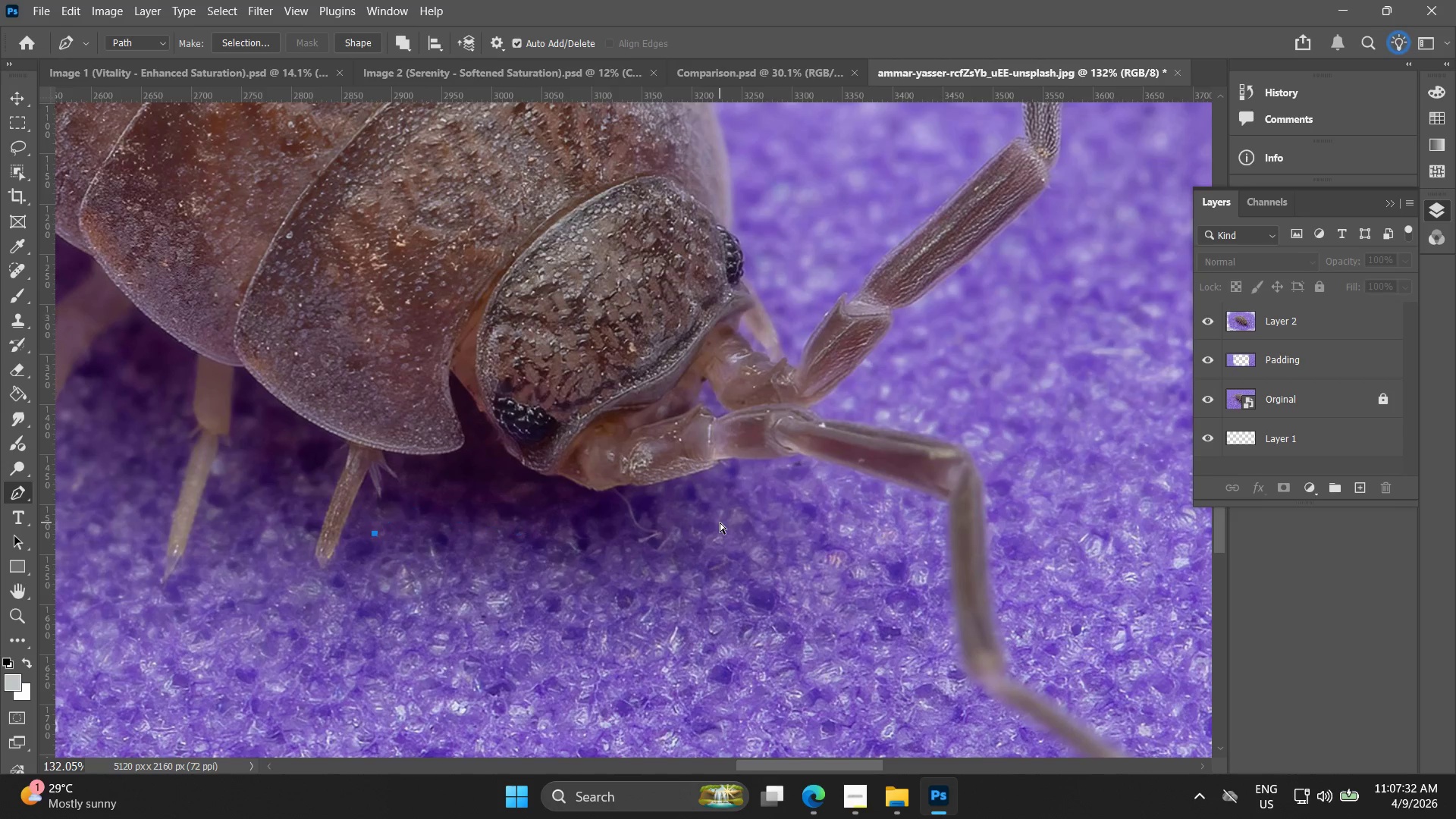 
key(Control+Z)
 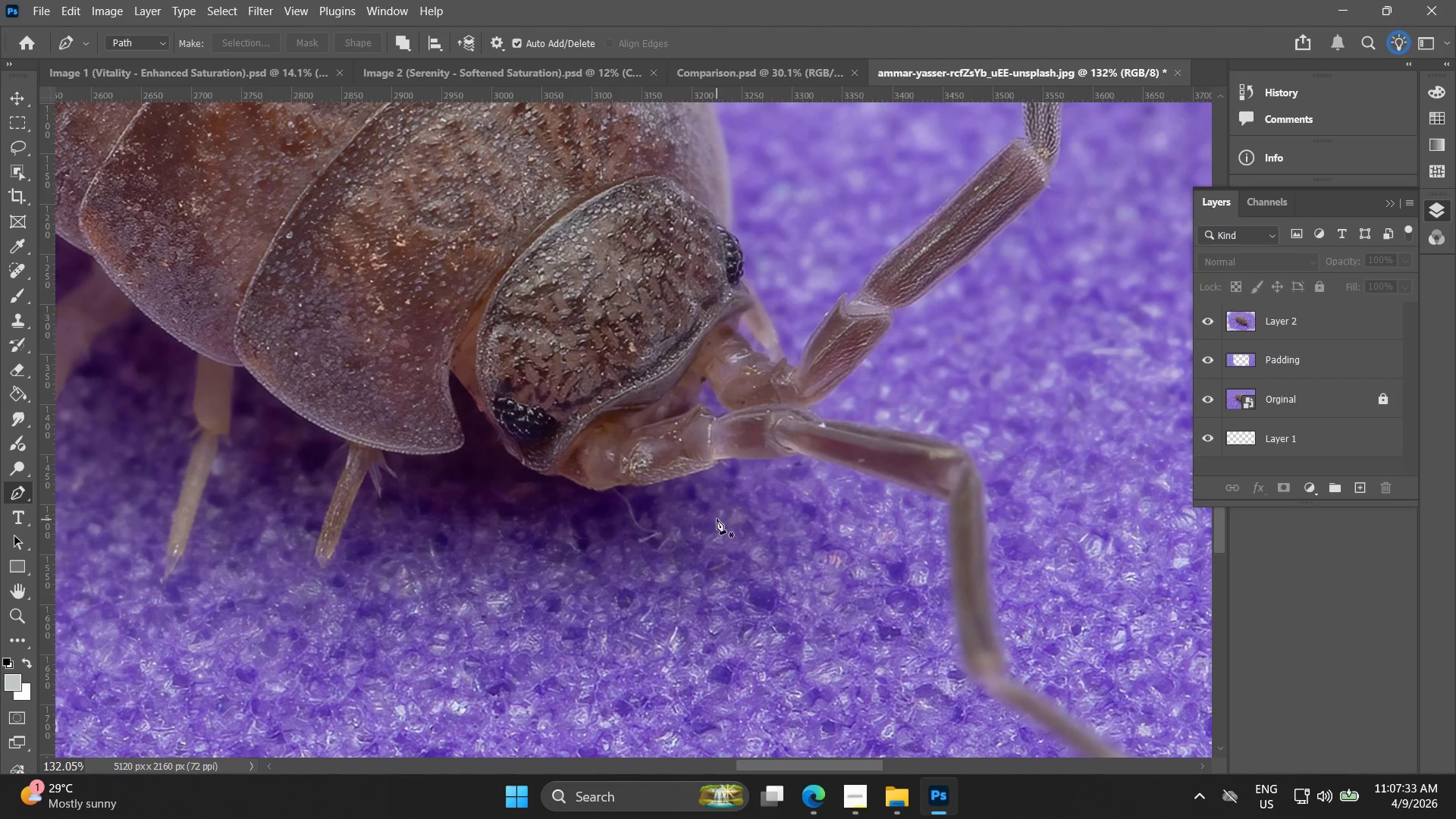 
key(Alt+AltLeft)
 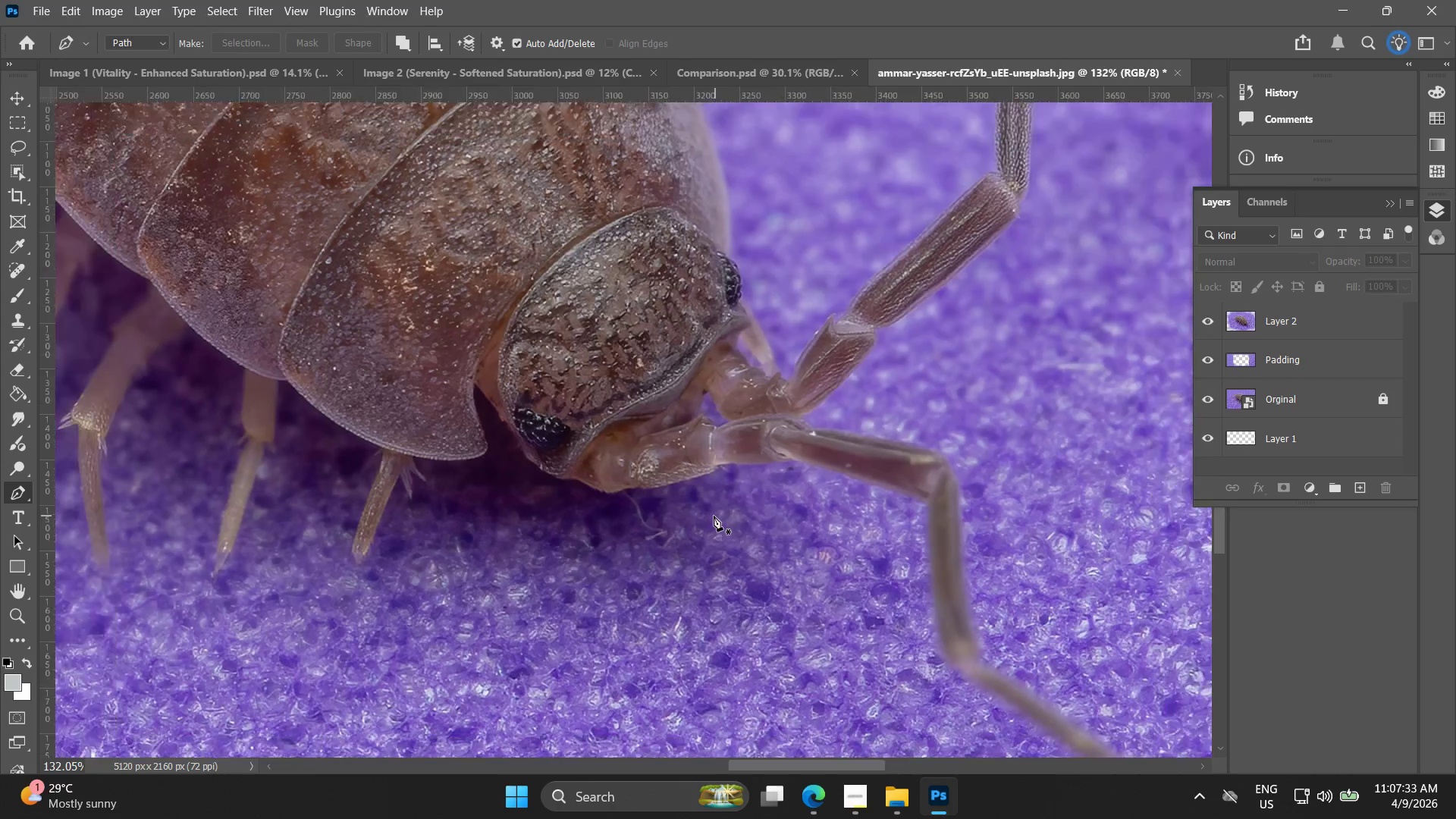 
hold_key(key=AltLeft, duration=0.55)
scroll: coordinate [710, 522], scroll_direction: down, amount: 10.0
 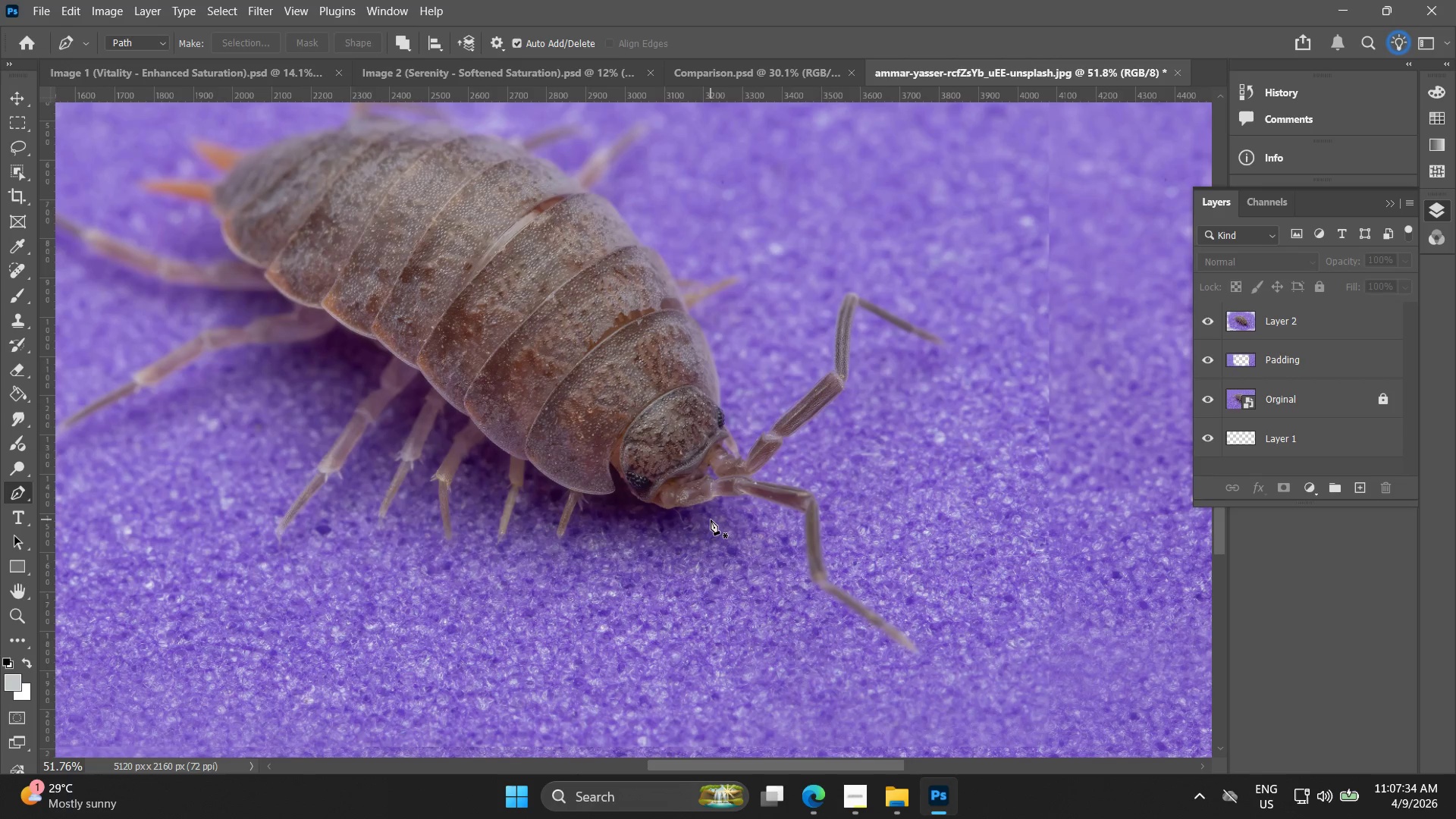 
hold_key(key=AltLeft, duration=1.5)
scroll: coordinate [709, 517], scroll_direction: up, amount: 13.0
 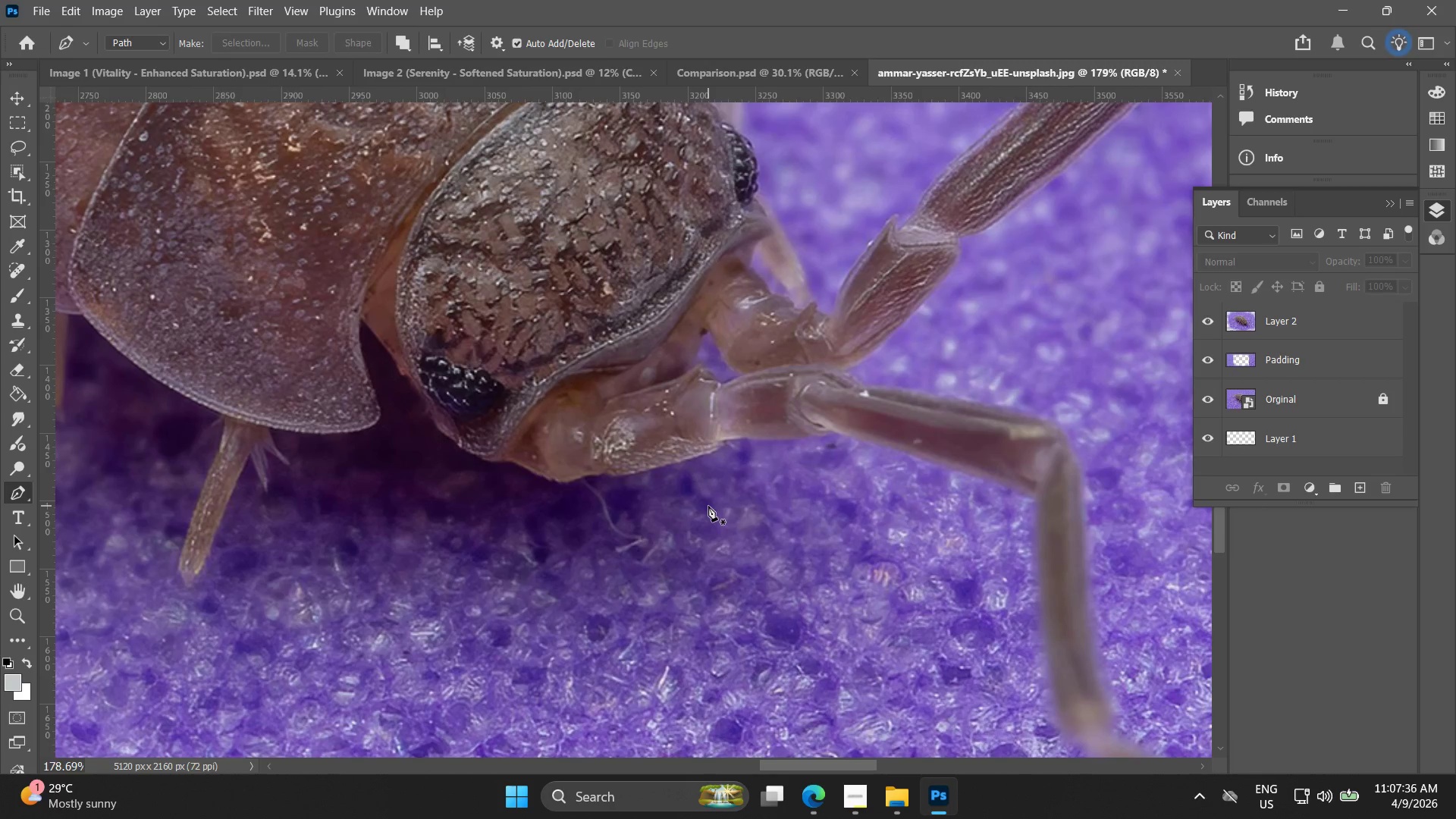 
hold_key(key=AltLeft, duration=0.81)
scroll: coordinate [681, 491], scroll_direction: up, amount: 9.0
 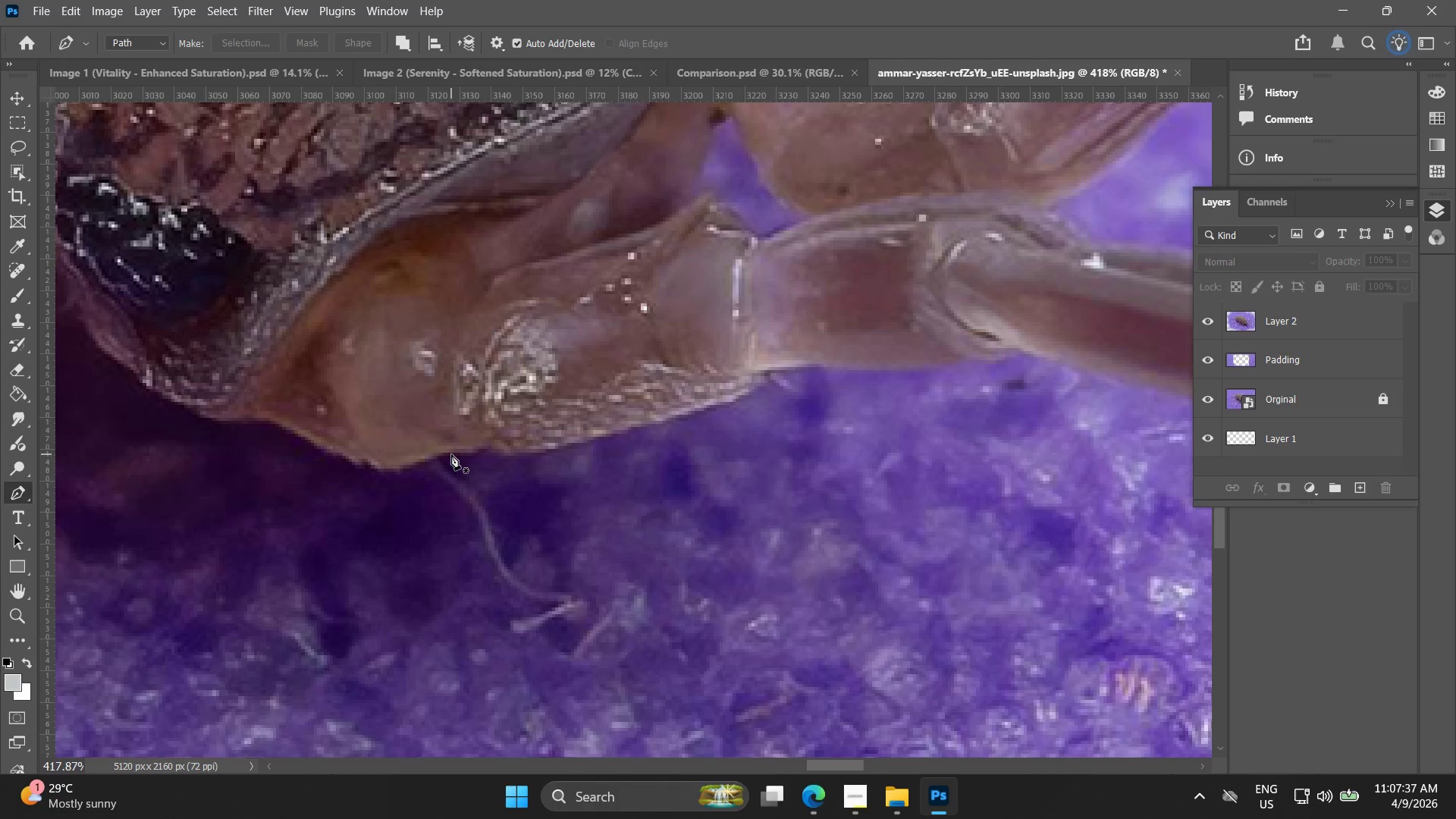 
left_click([450, 453])
 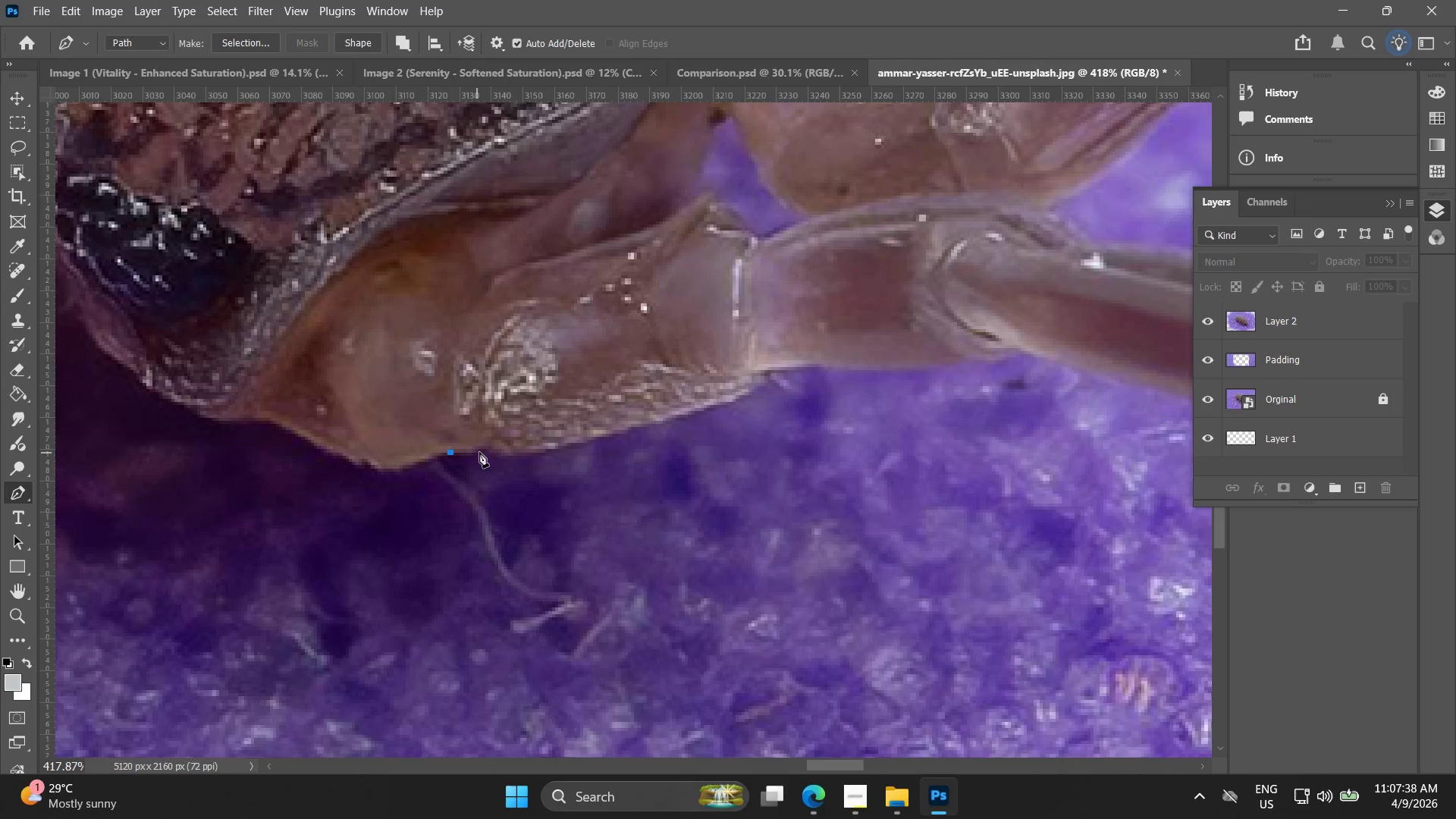 
left_click_drag(start_coordinate=[481, 451], to_coordinate=[488, 449])
 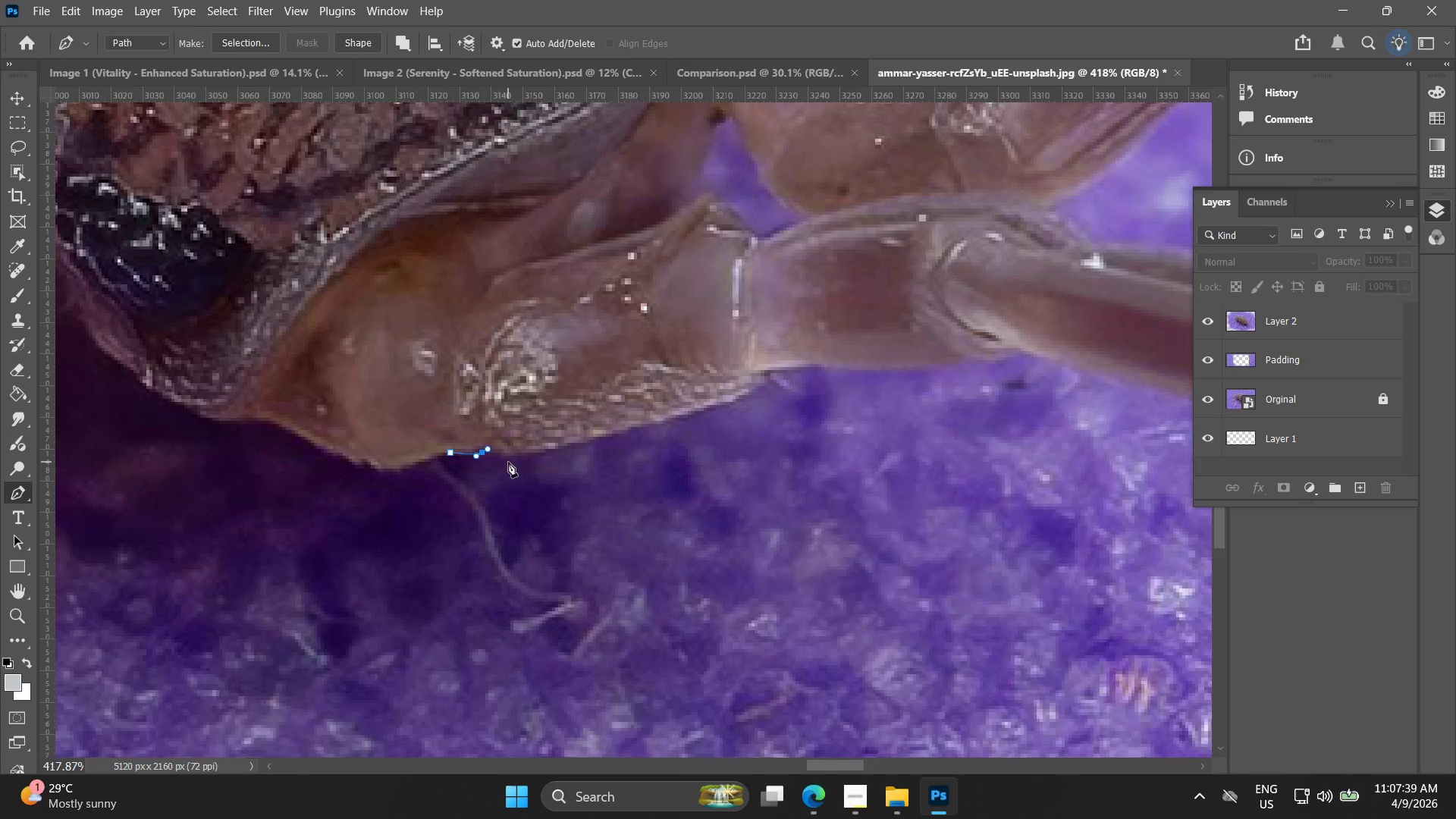 
left_click_drag(start_coordinate=[513, 460], to_coordinate=[522, 460])
 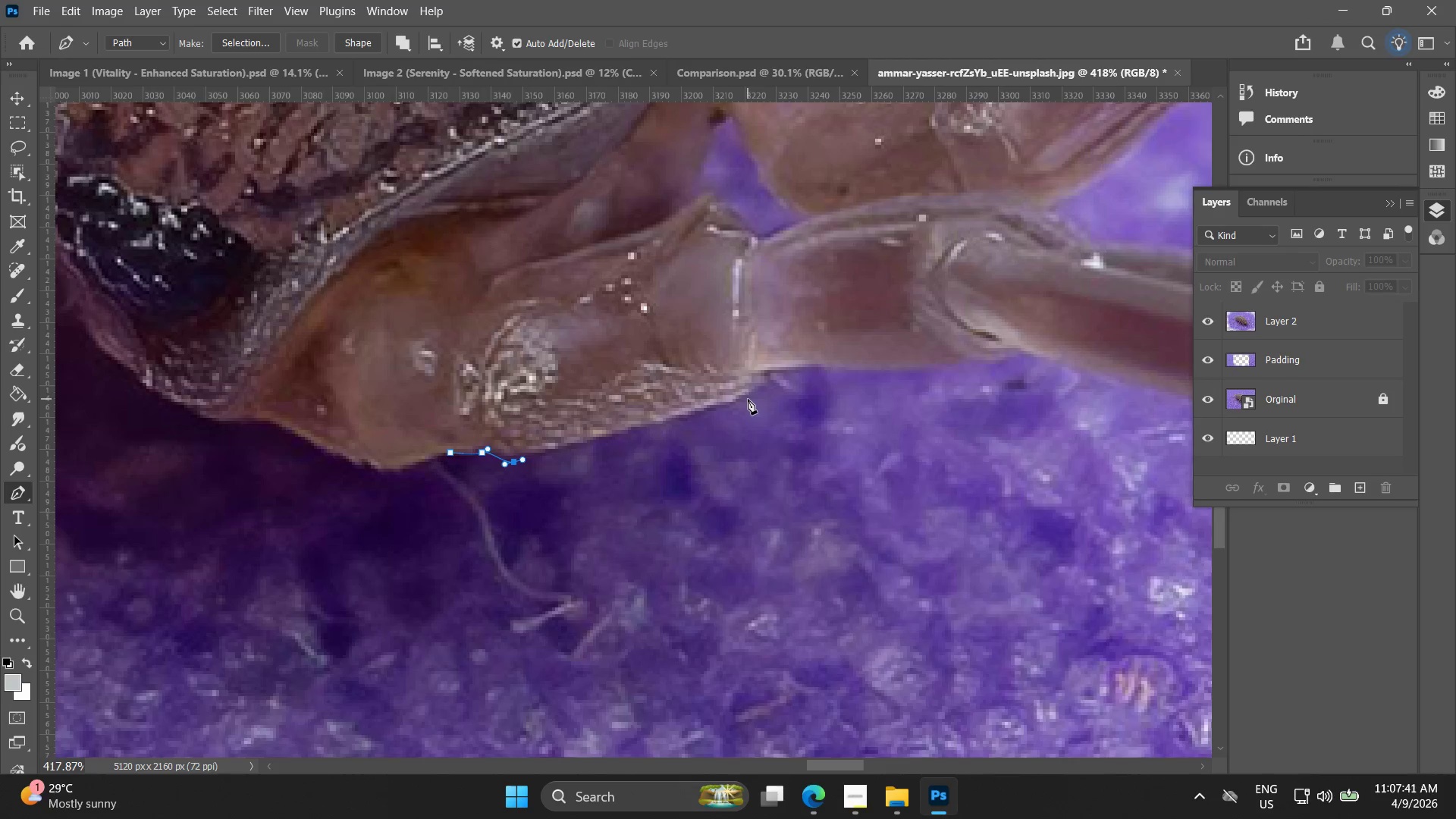 
left_click_drag(start_coordinate=[747, 399], to_coordinate=[763, 394])
 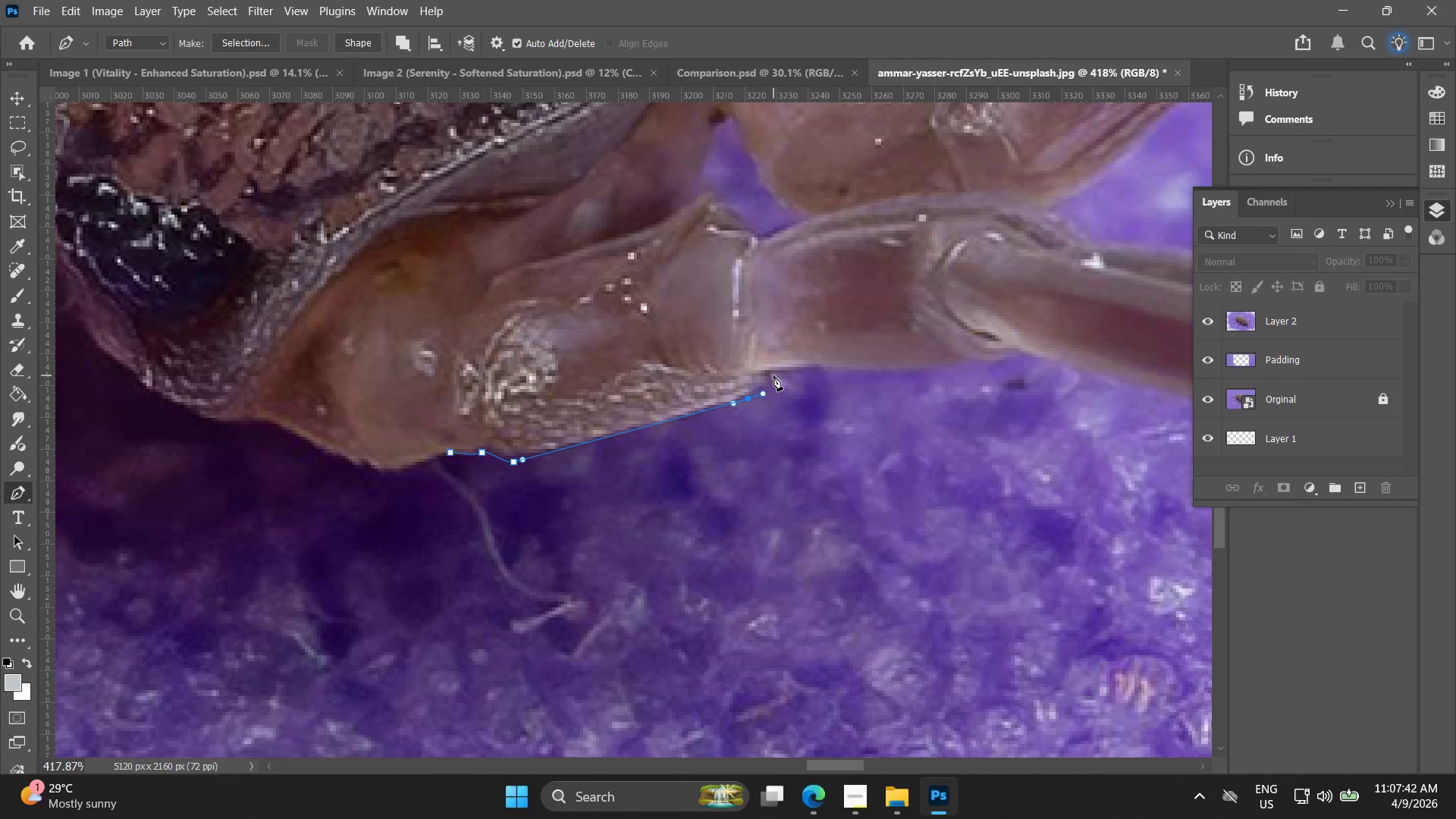 
left_click([773, 375])
 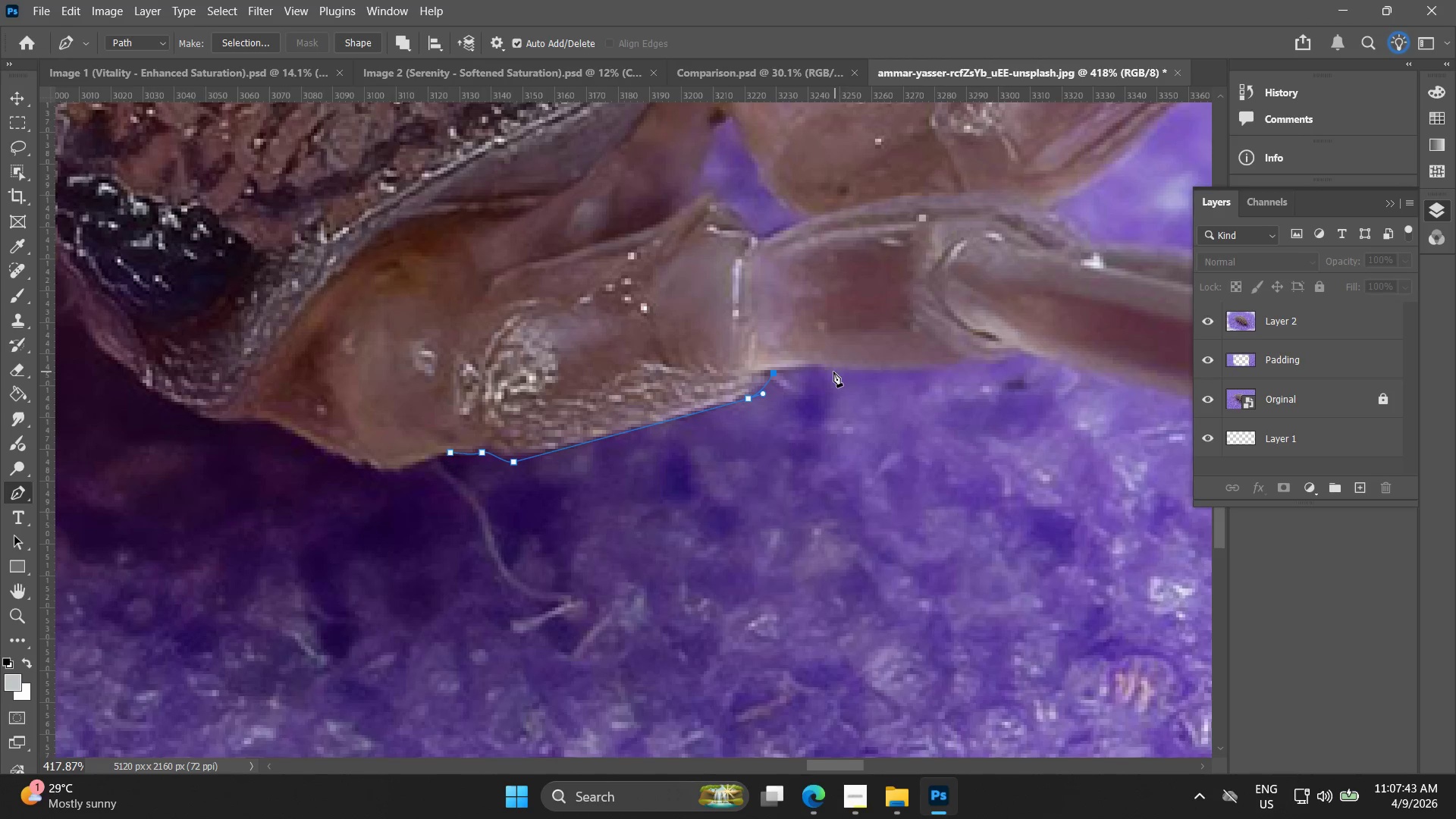 
left_click_drag(start_coordinate=[830, 373], to_coordinate=[844, 375])
 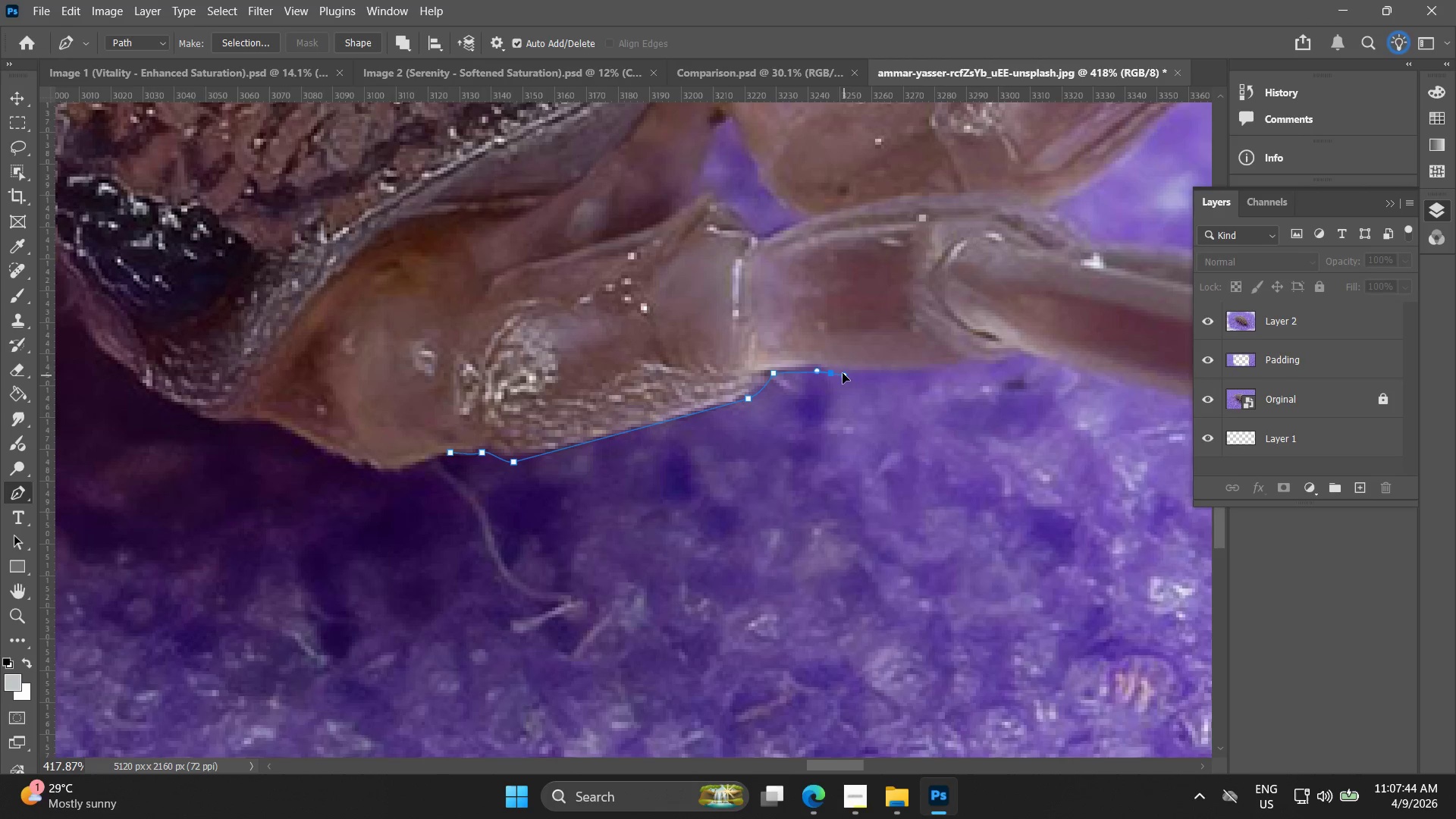 
key(Control+ControlLeft)
 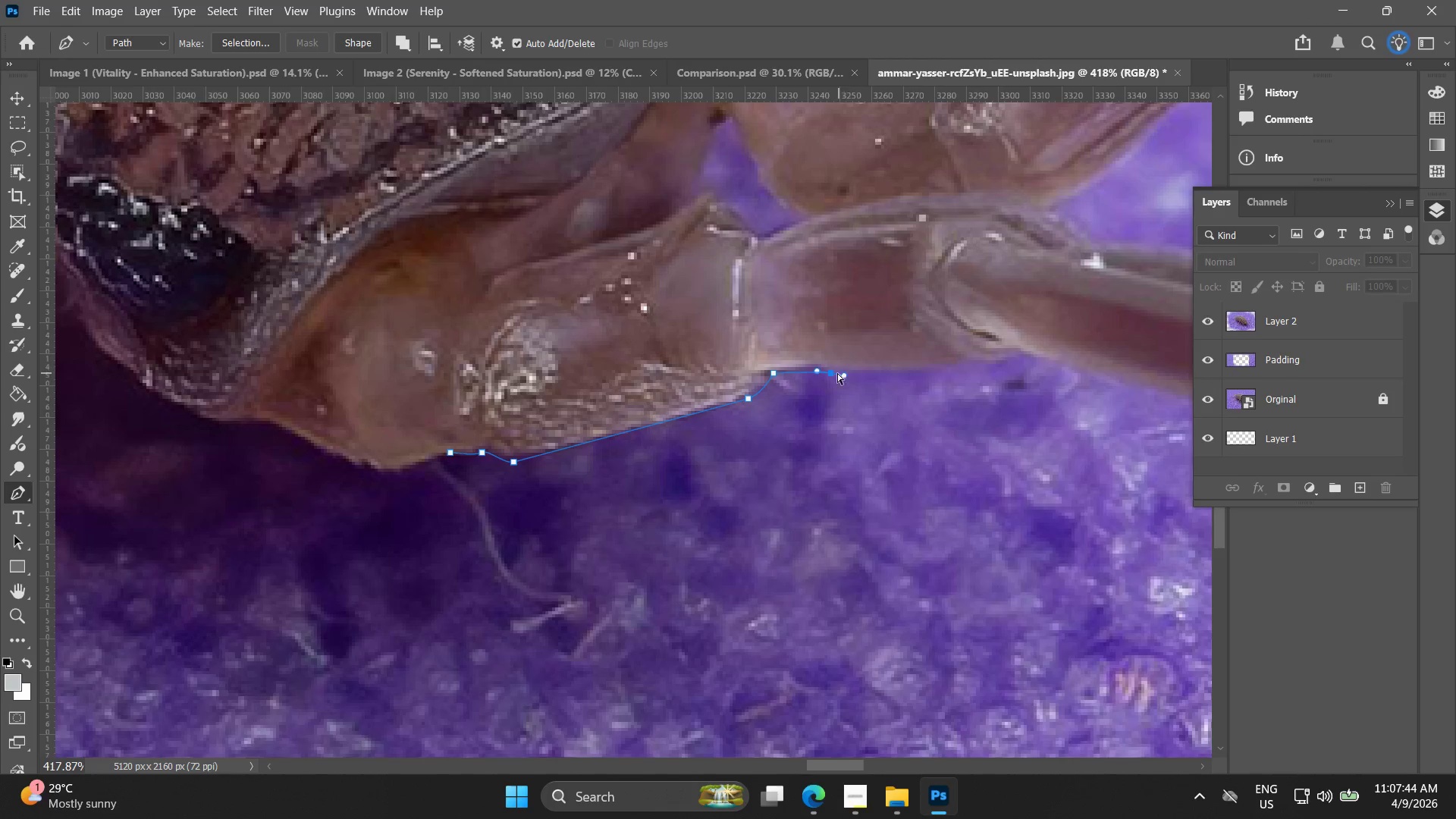 
key(Control+Z)
 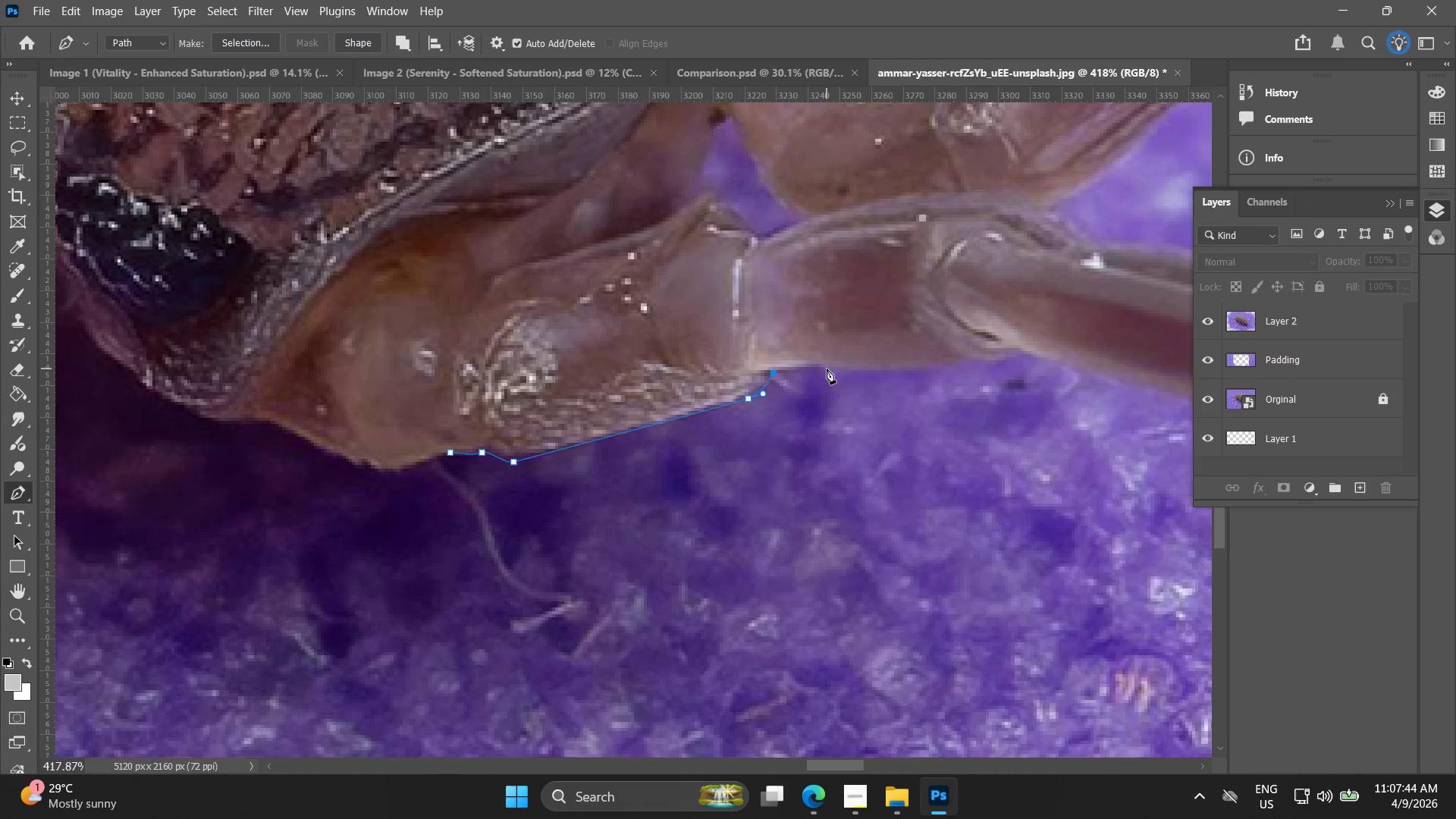 
left_click_drag(start_coordinate=[822, 368], to_coordinate=[836, 373])
 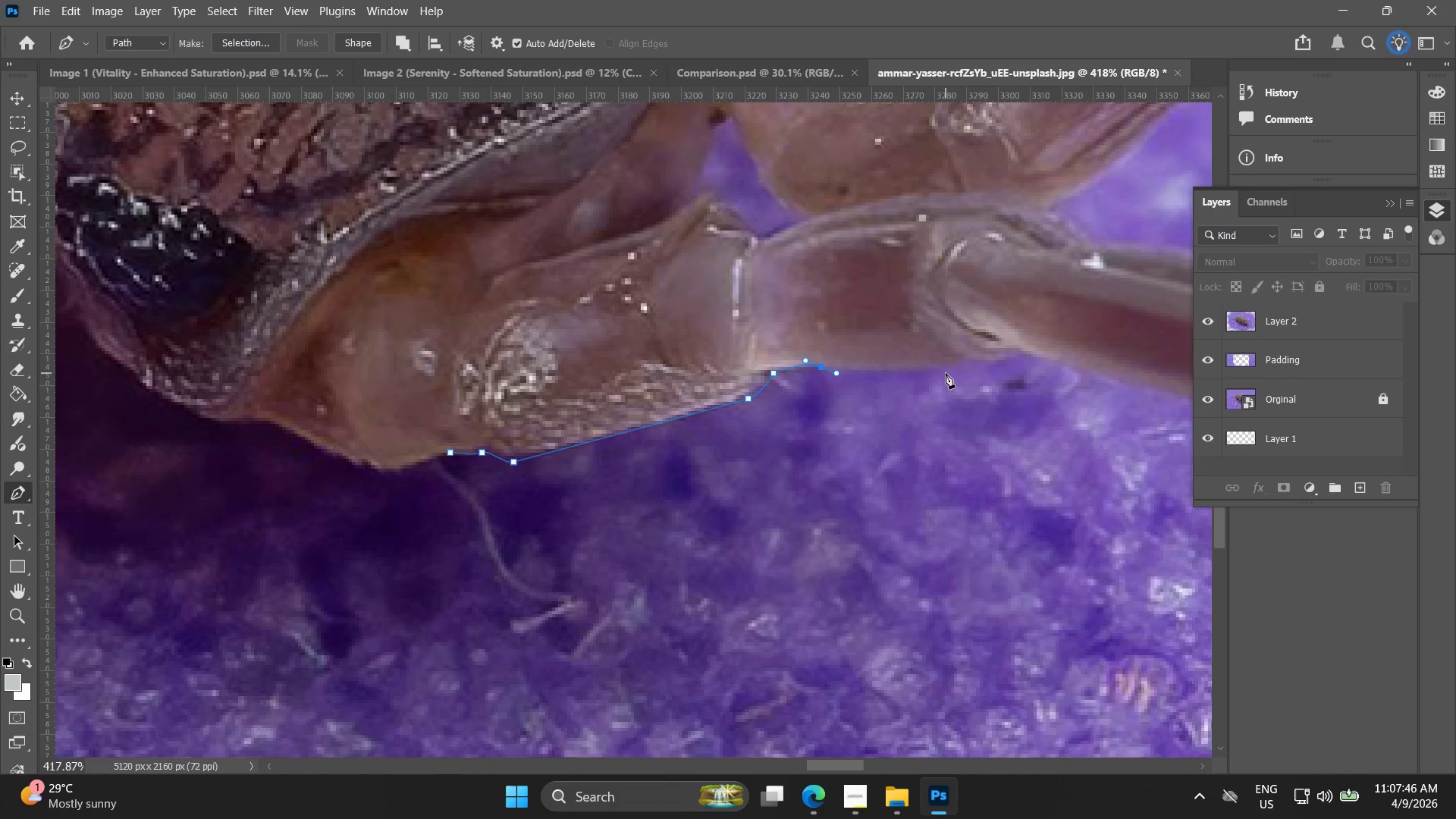 
left_click_drag(start_coordinate=[957, 369], to_coordinate=[972, 364])
 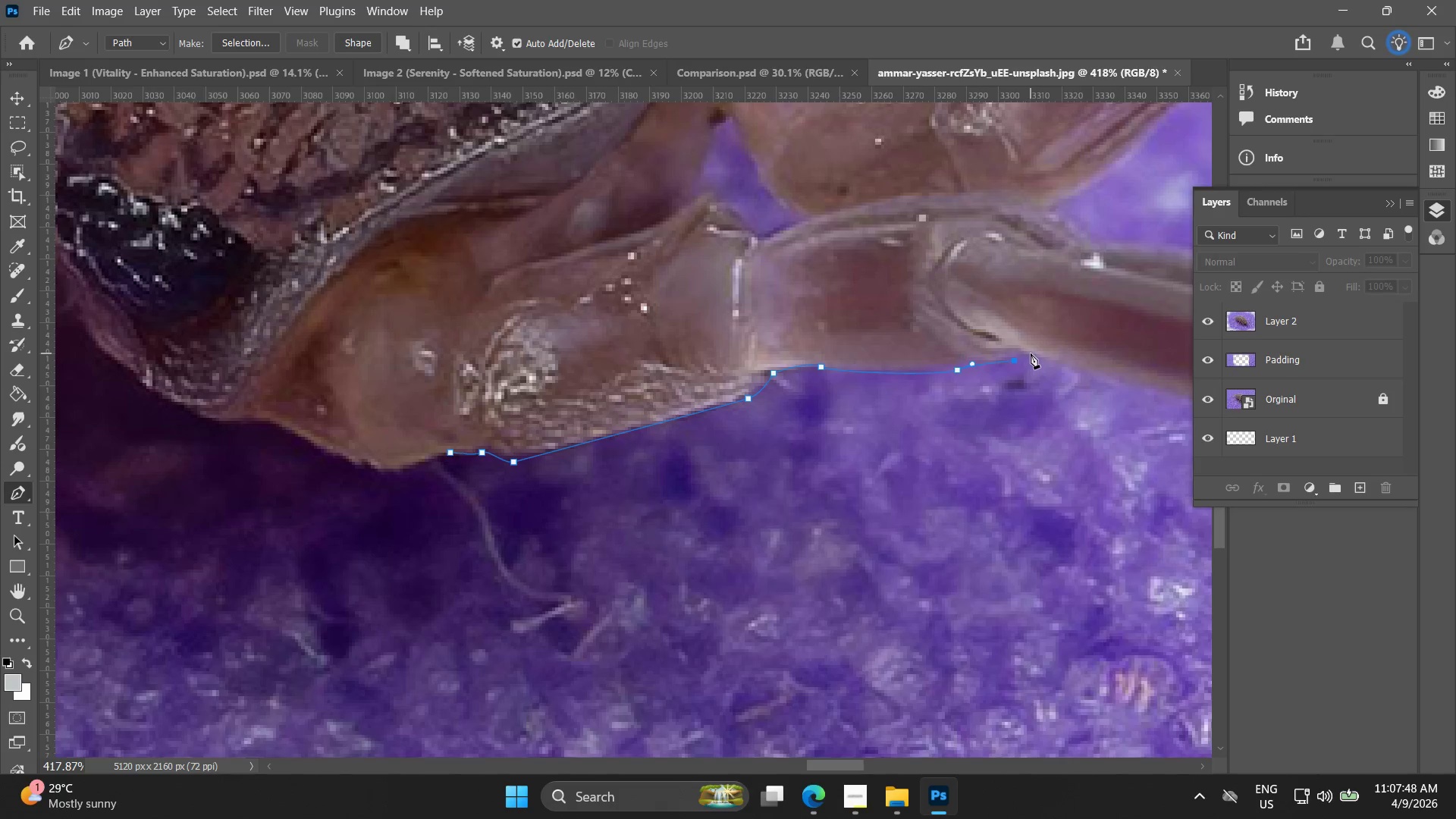 
left_click_drag(start_coordinate=[1042, 356], to_coordinate=[1053, 362])
 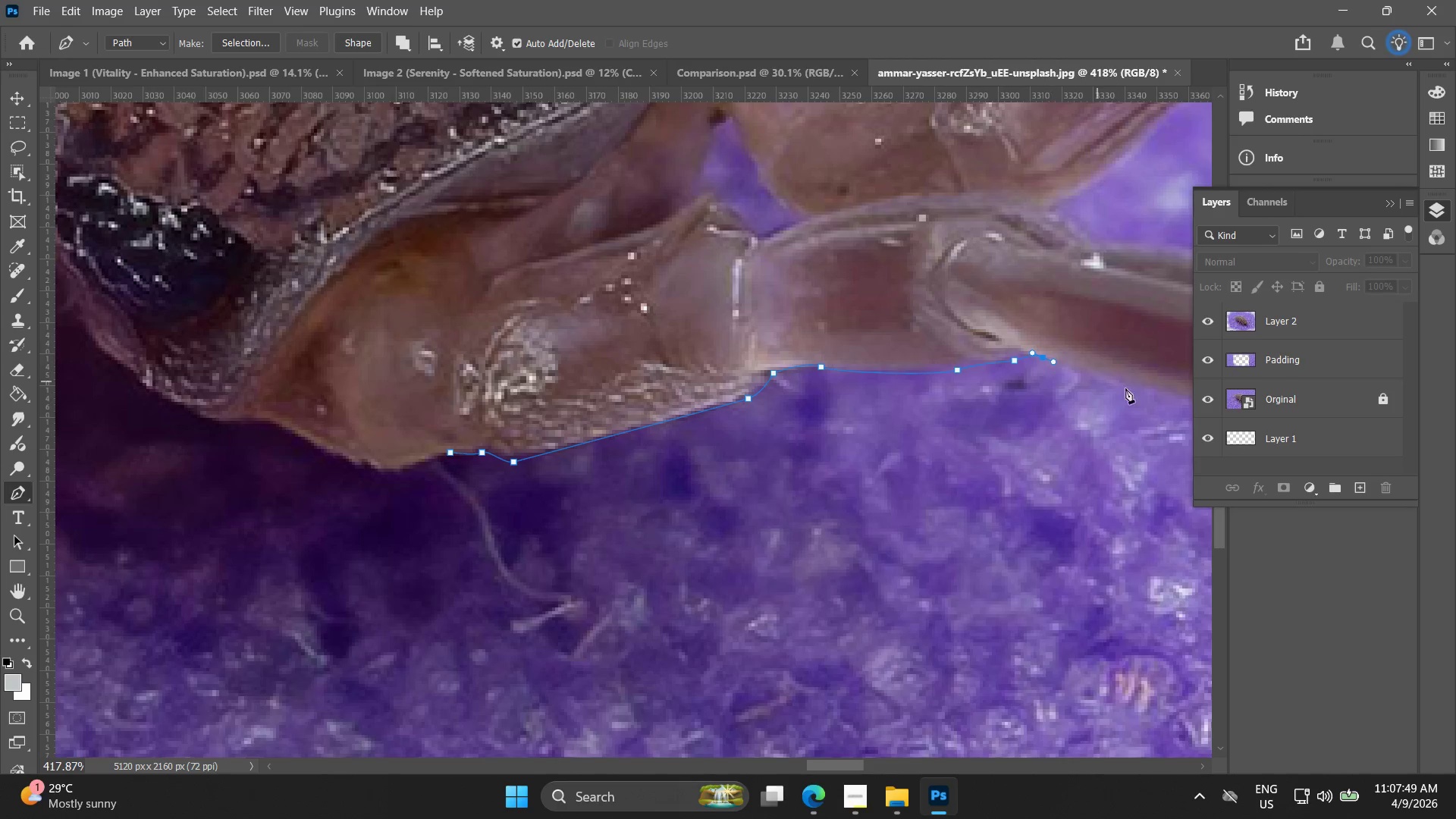 
hold_key(key=Space, duration=0.55)
 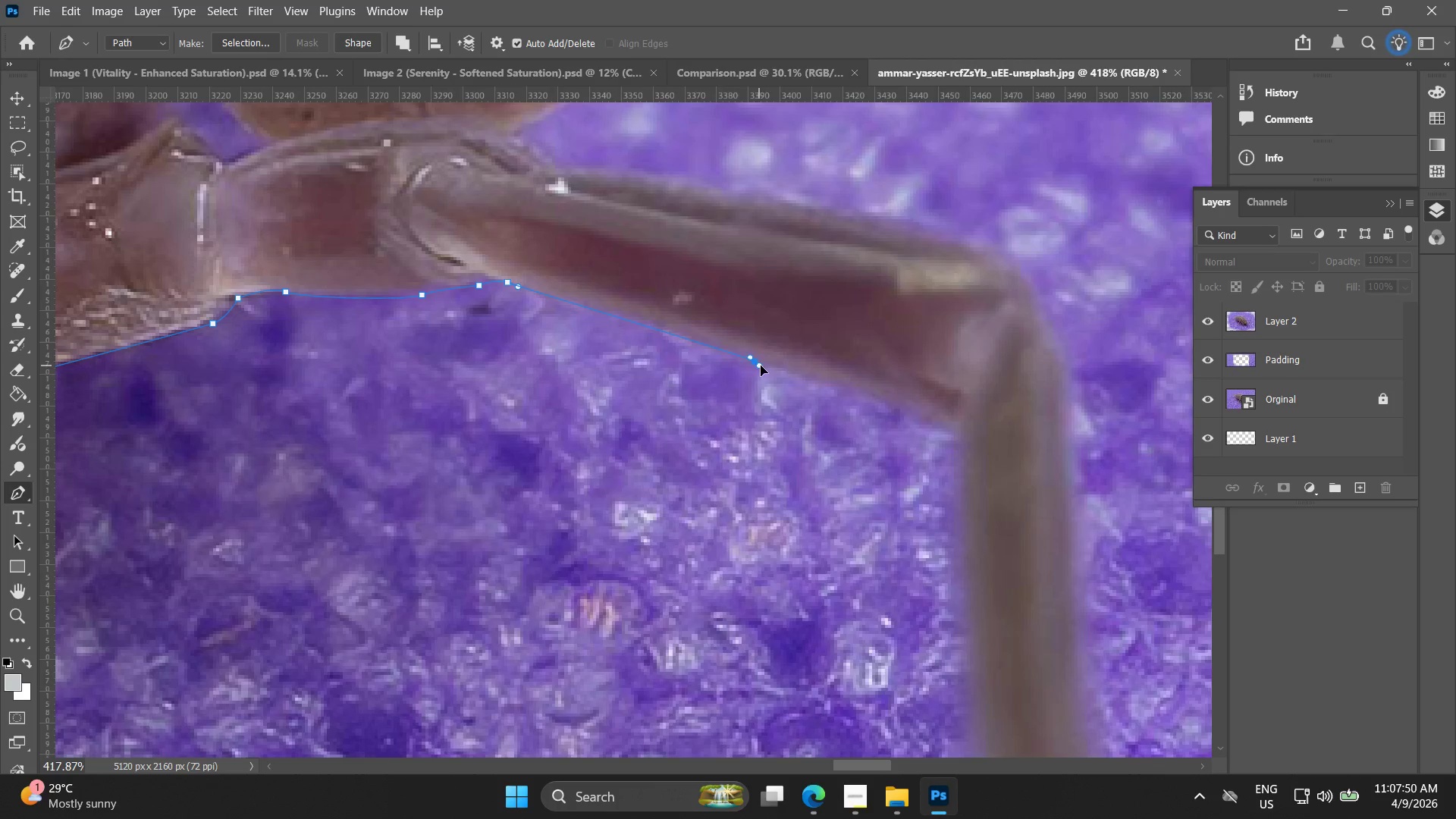 
left_click_drag(start_coordinate=[1167, 392], to_coordinate=[627, 318])
 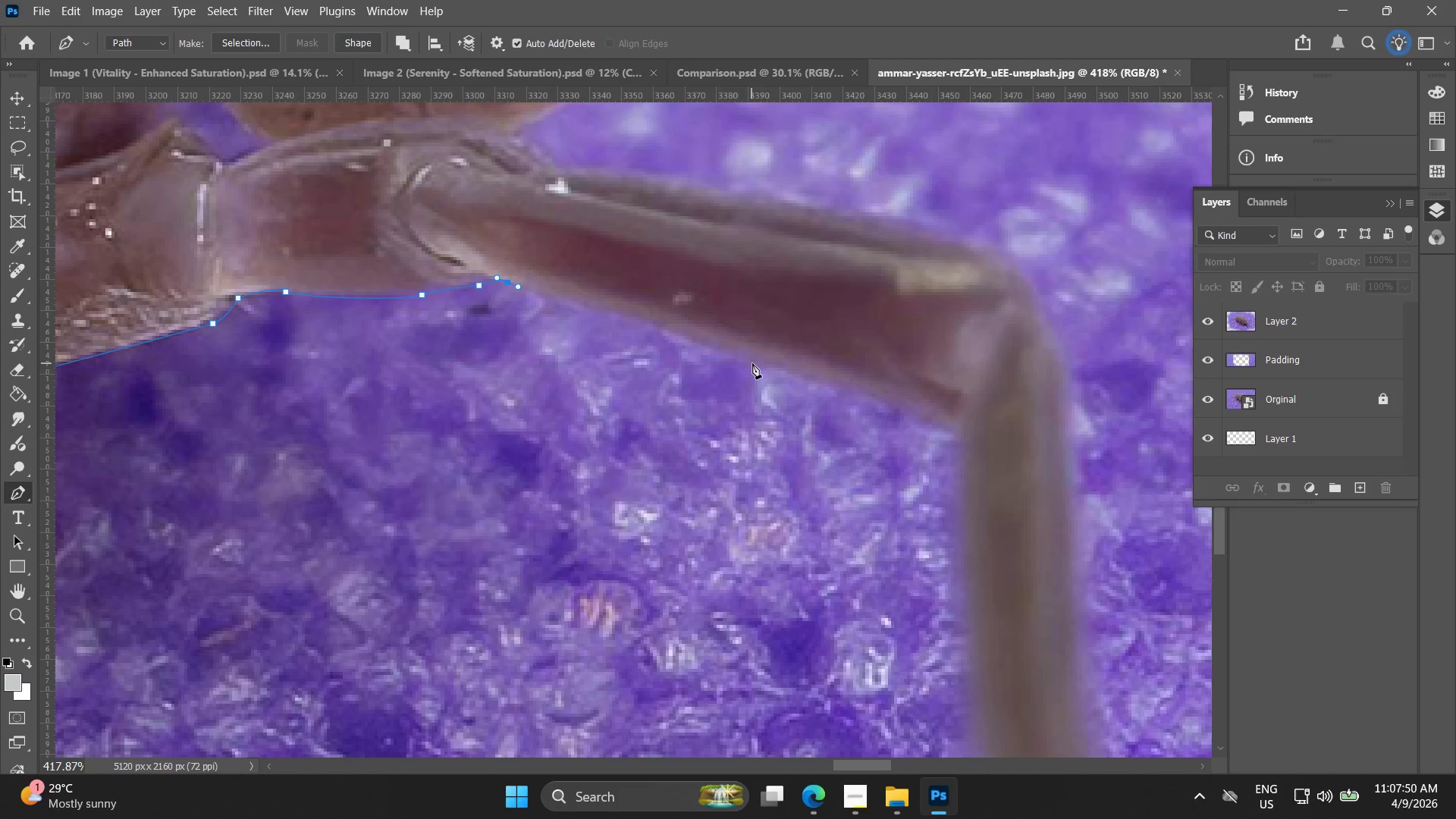 
left_click_drag(start_coordinate=[754, 362], to_coordinate=[831, 387])
 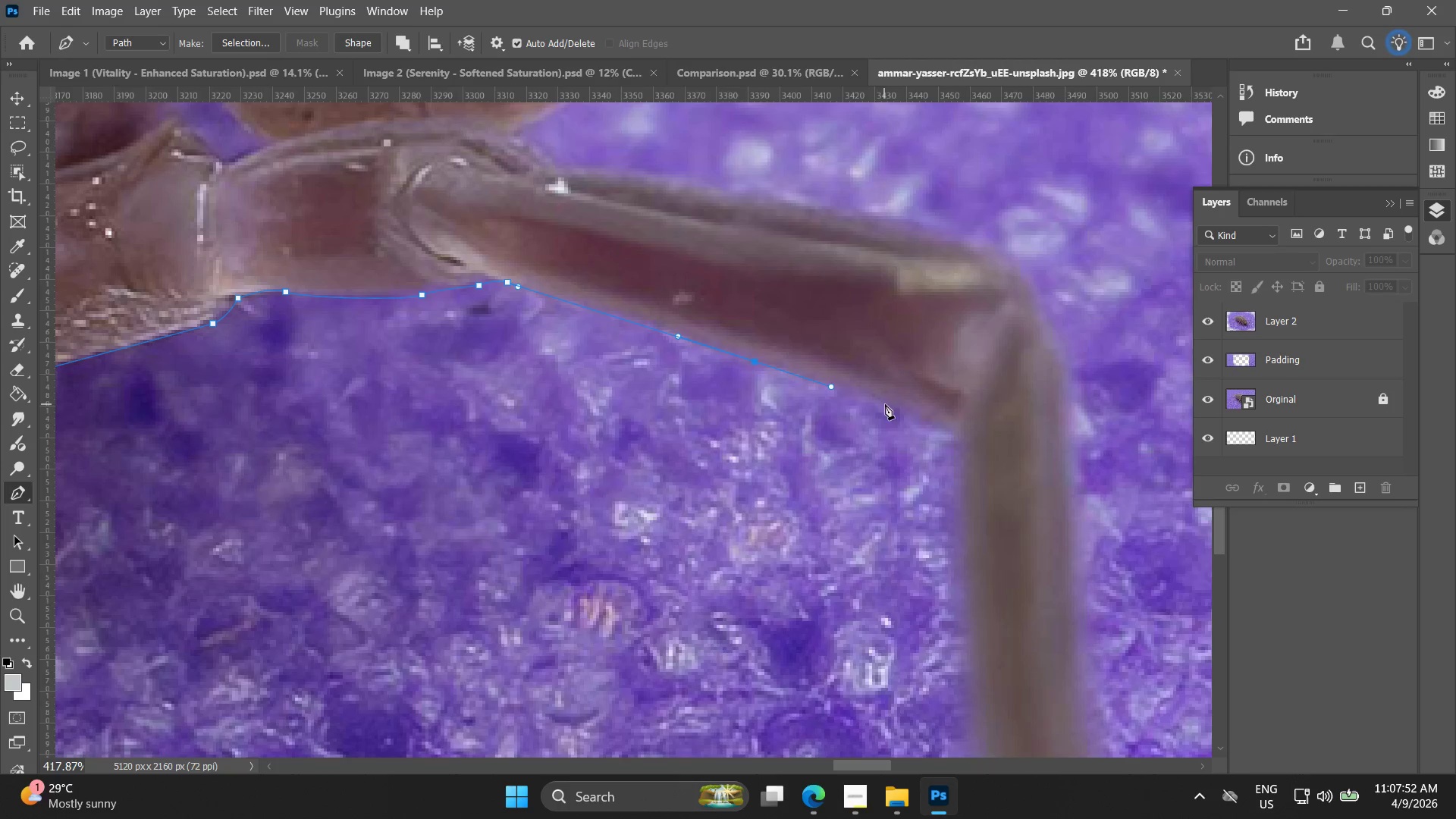 
left_click_drag(start_coordinate=[893, 406], to_coordinate=[916, 419])
 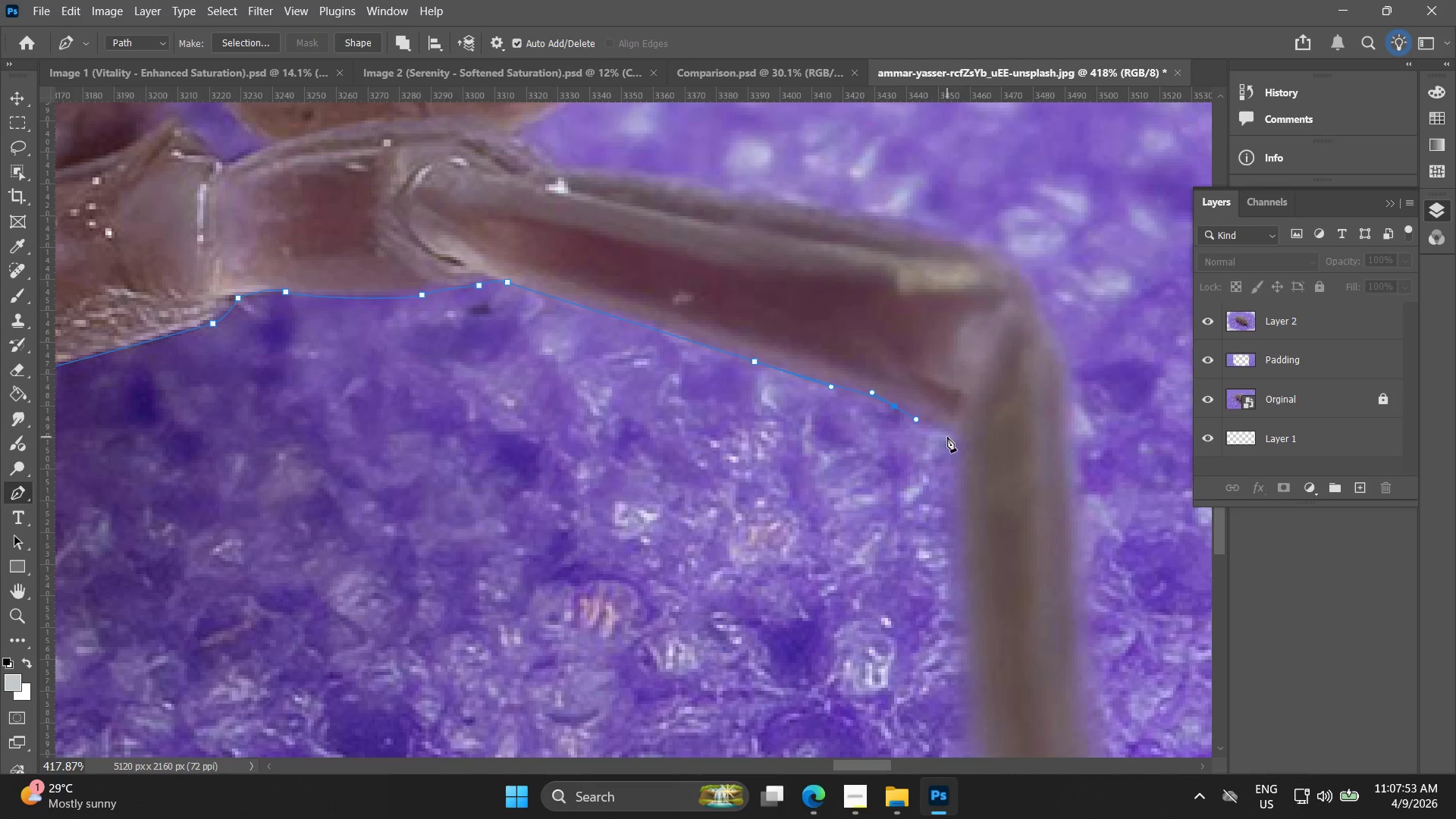 
left_click_drag(start_coordinate=[949, 437], to_coordinate=[956, 437])
 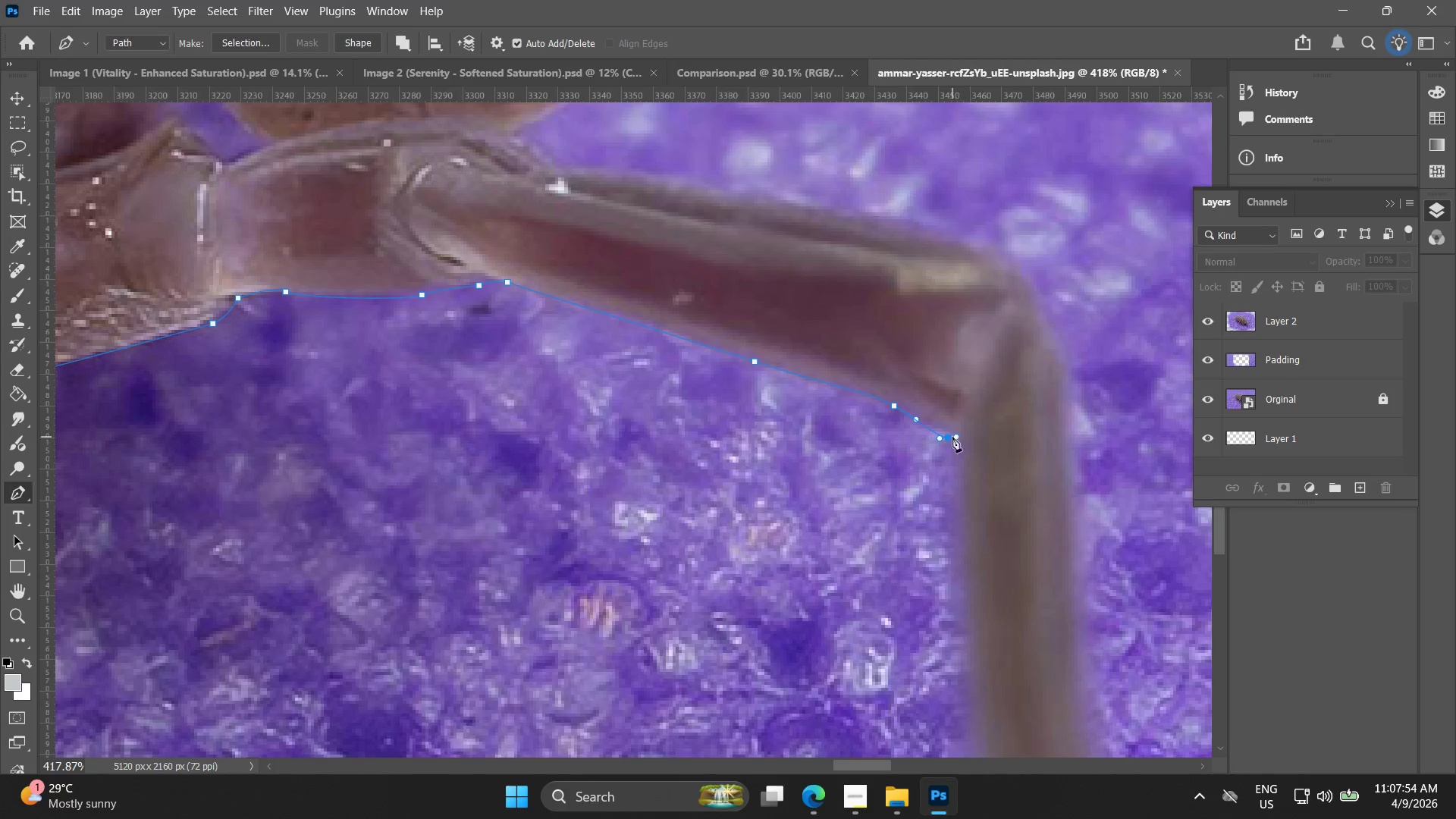 
key(Control+ControlLeft)
 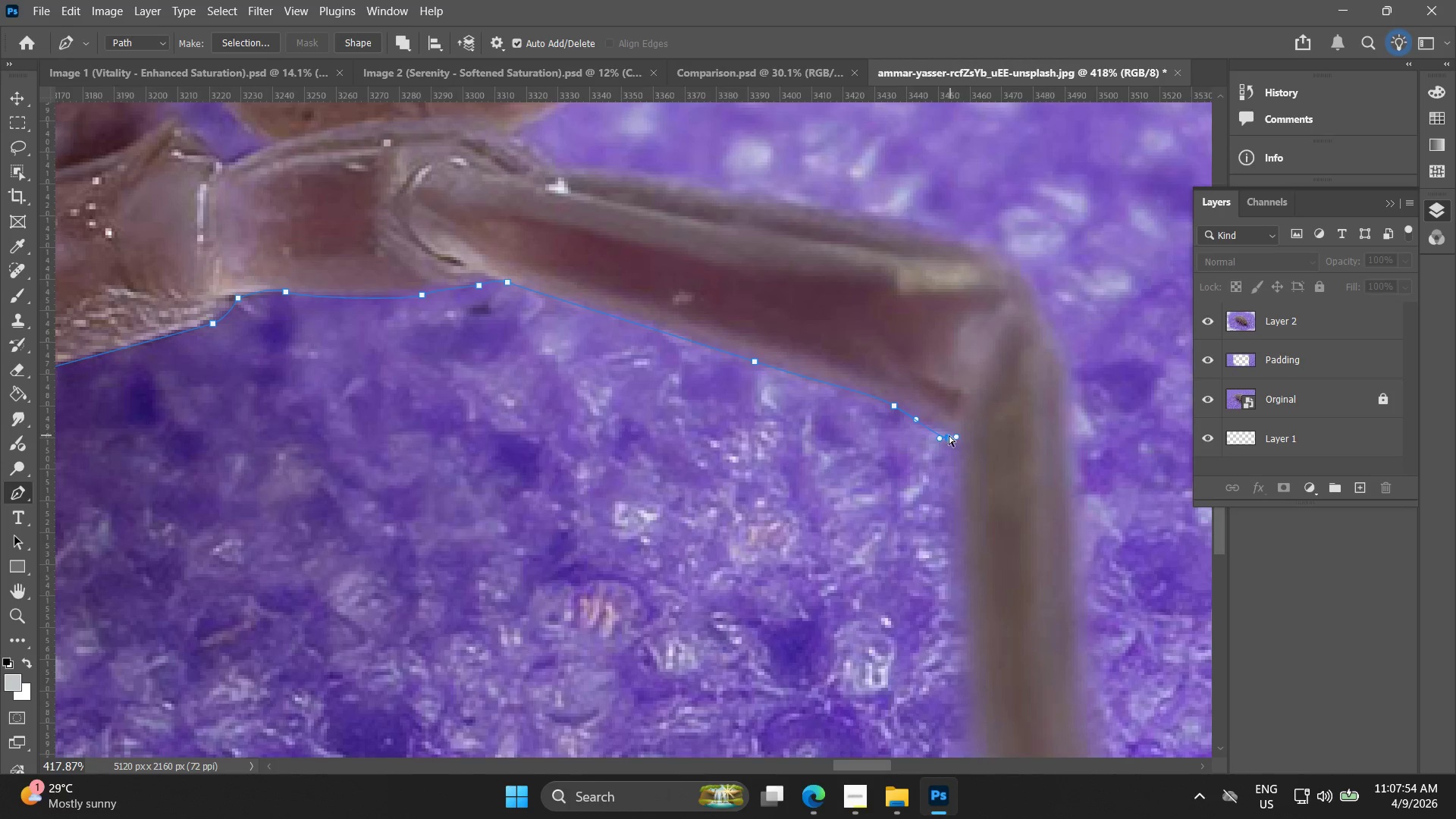 
key(Control+Z)
 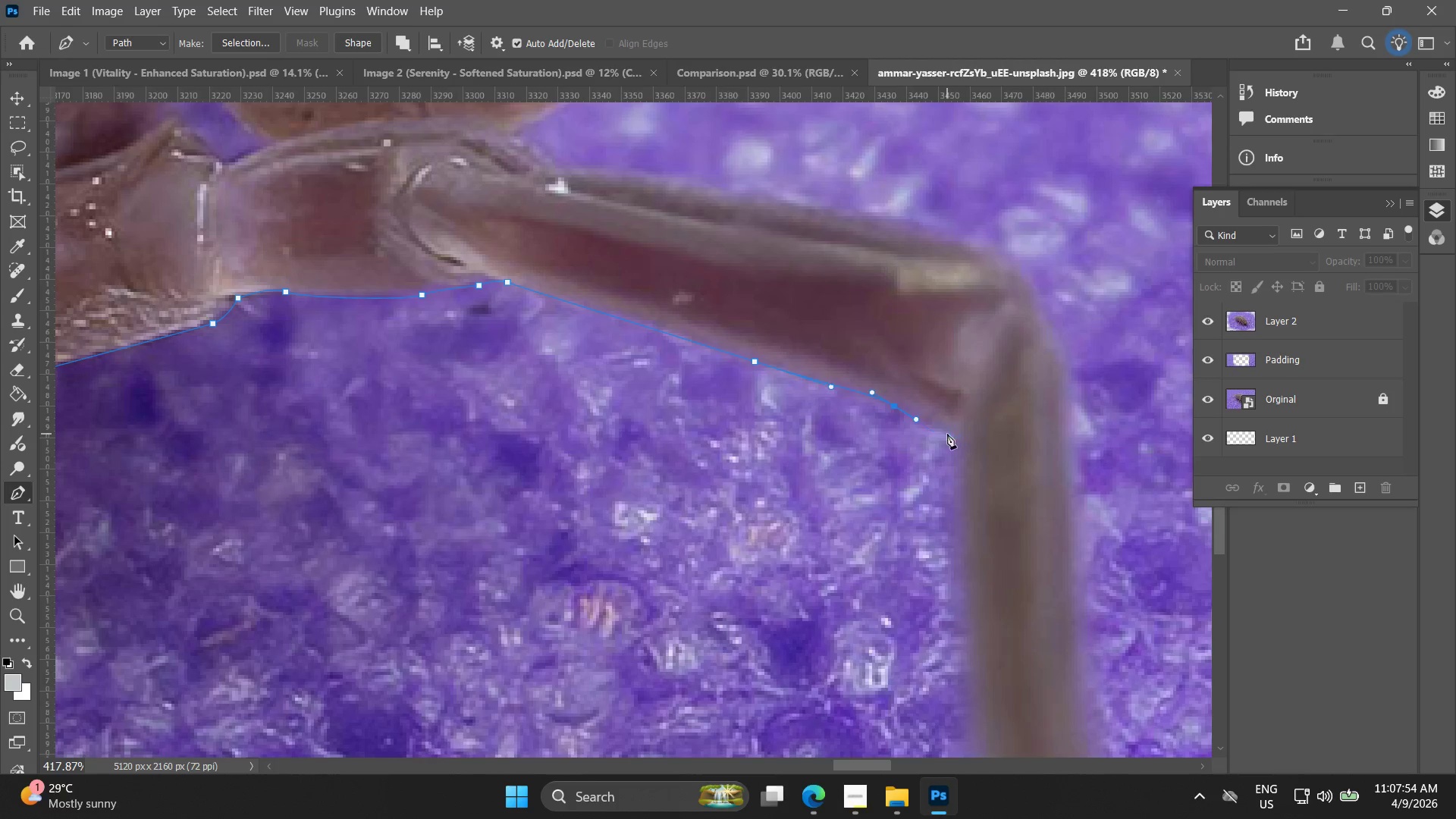 
left_click_drag(start_coordinate=[947, 434], to_coordinate=[951, 434])
 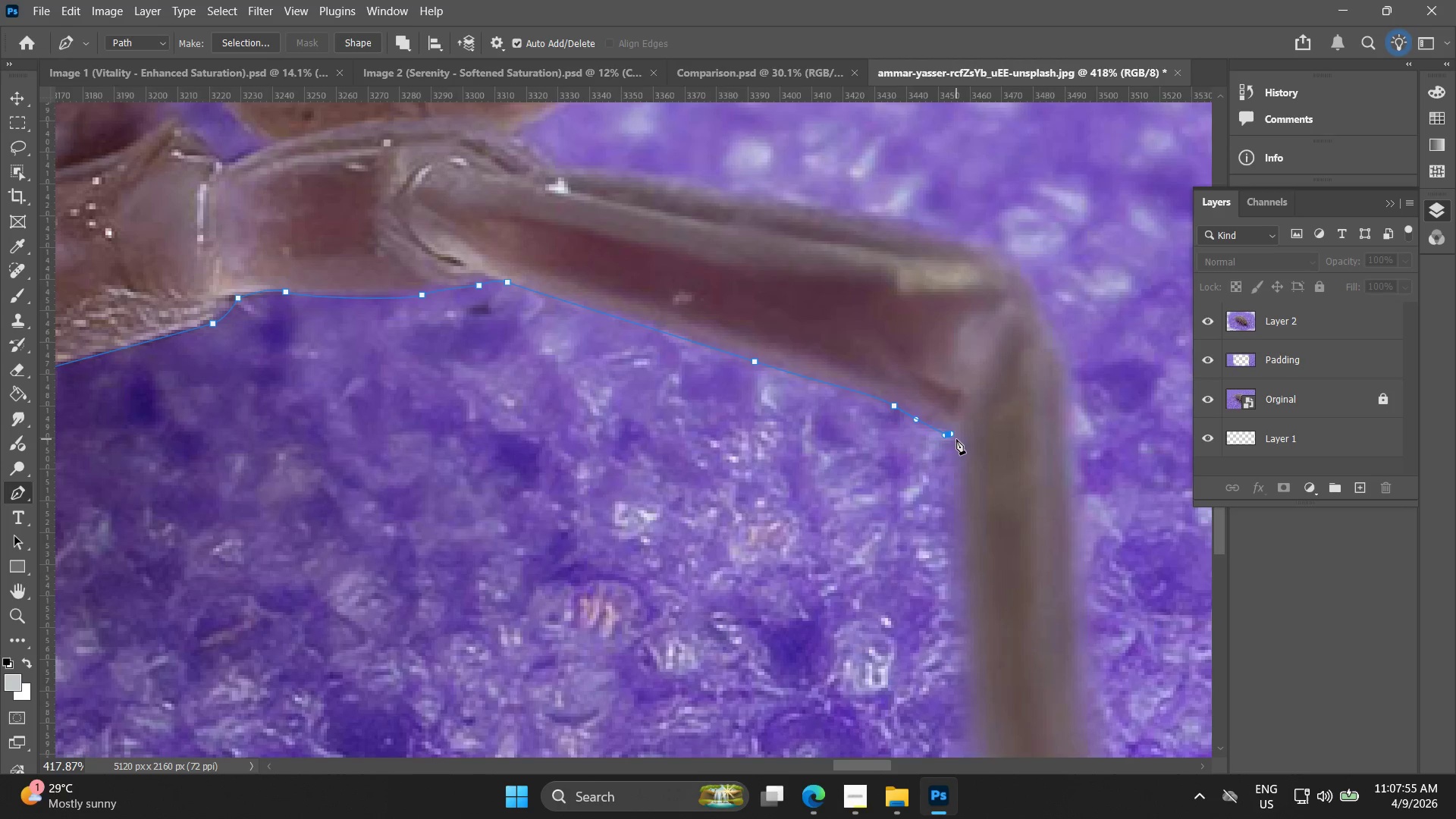 
left_click([956, 440])
 